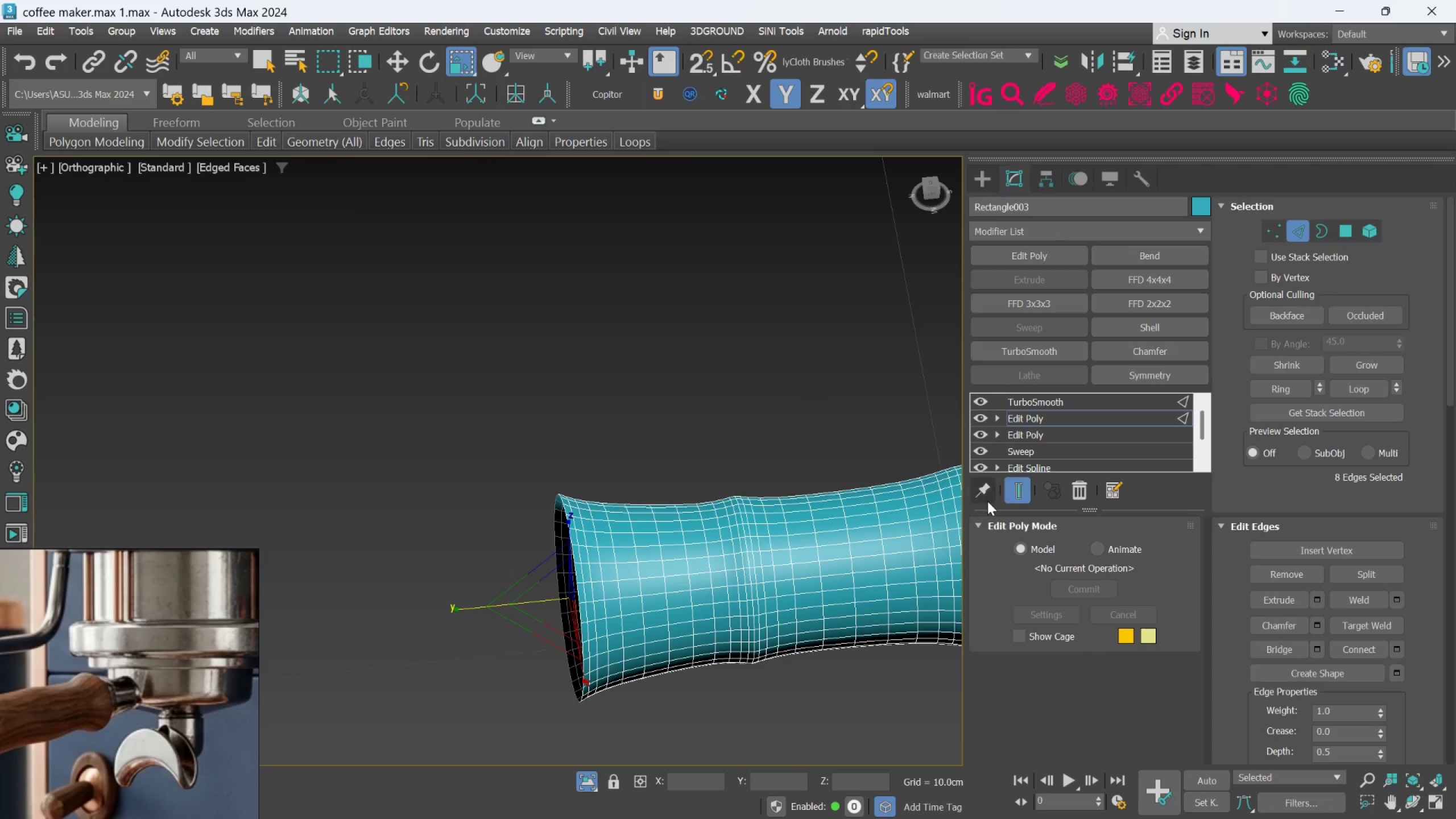 
key(W)
 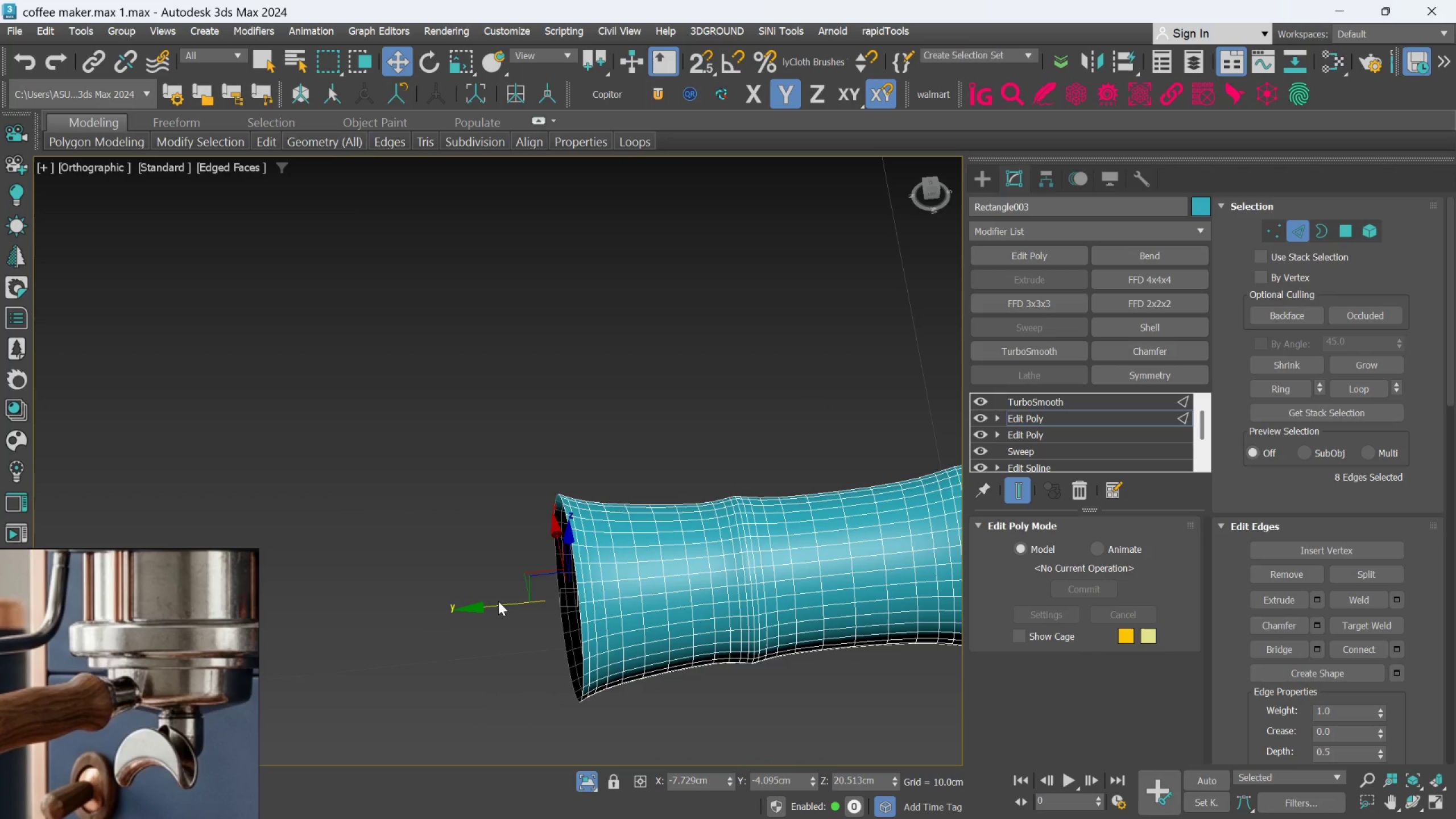 
left_click_drag(start_coordinate=[494, 606], to_coordinate=[484, 606])
 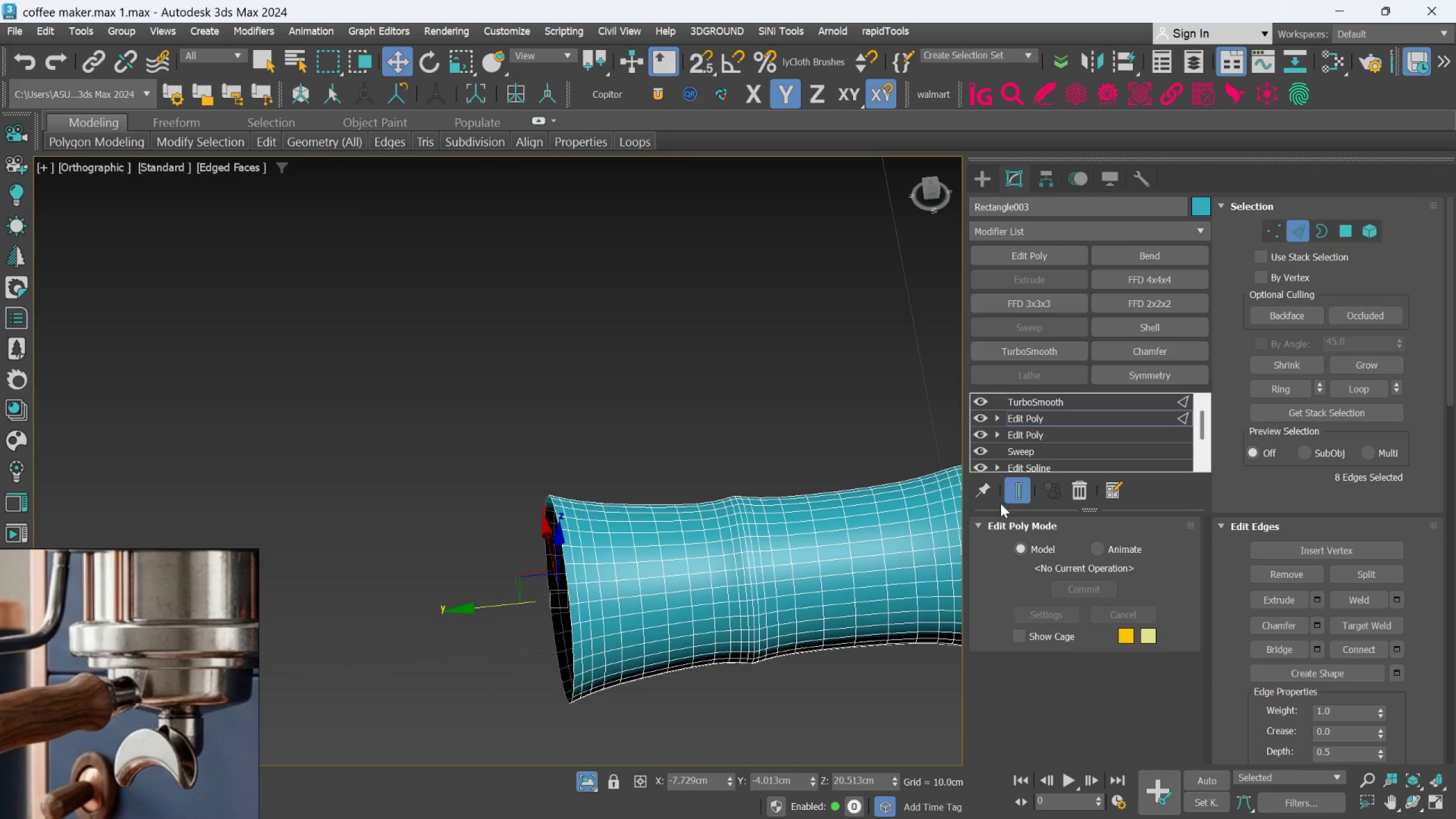 
left_click([1006, 498])
 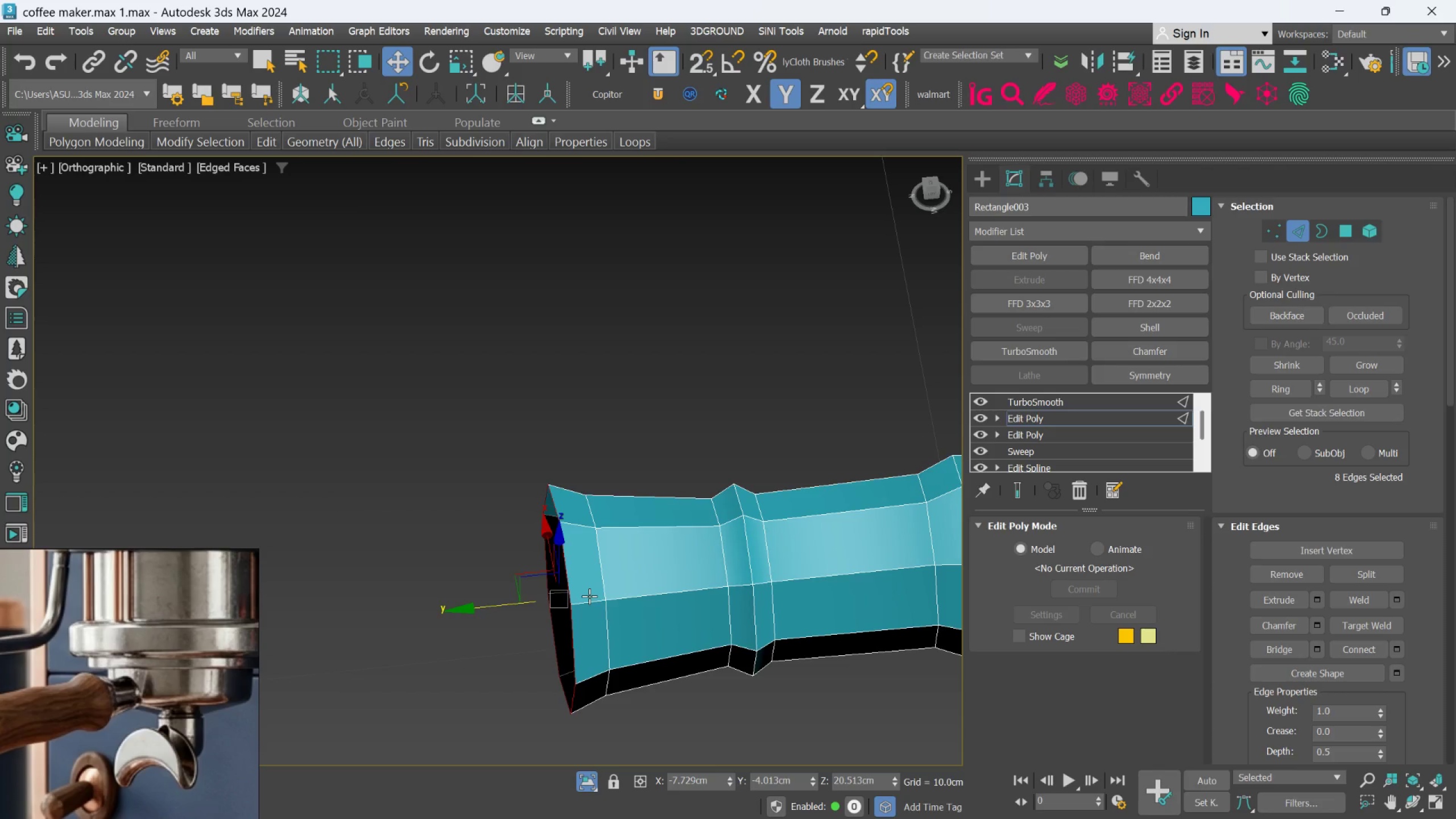 
scroll: coordinate [589, 596], scroll_direction: up, amount: 1.0
 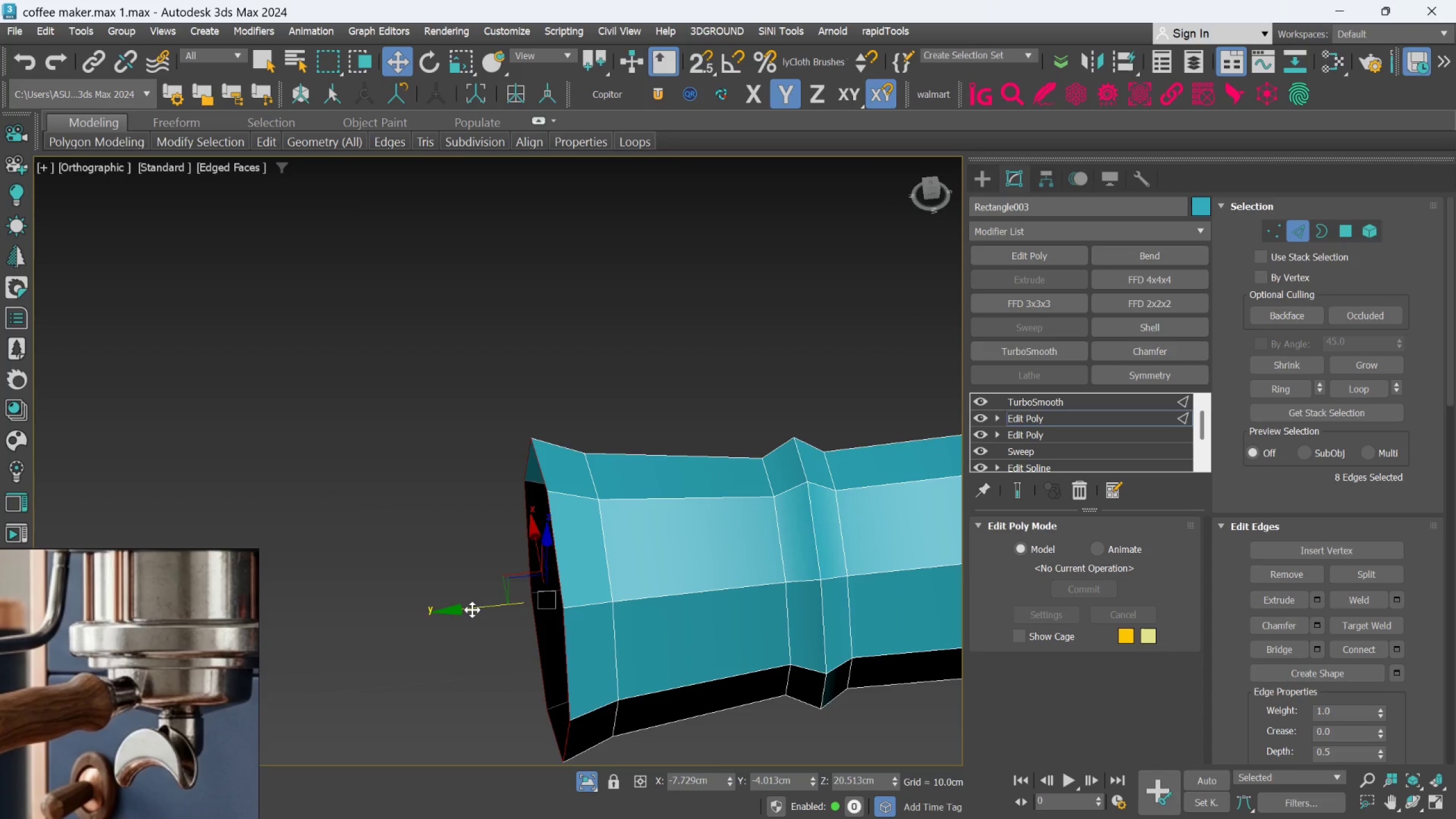 
left_click_drag(start_coordinate=[472, 610], to_coordinate=[466, 612])
 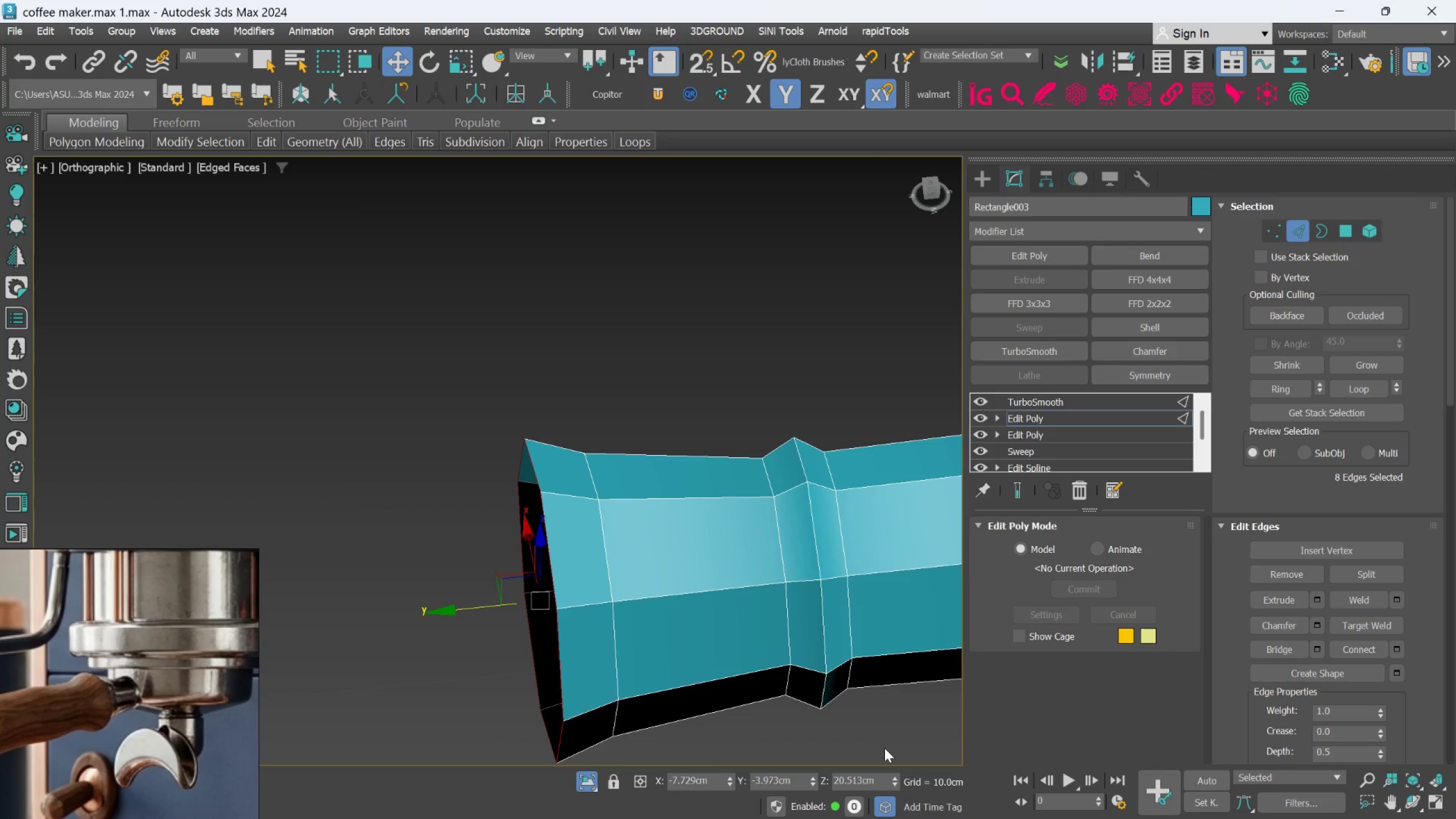 
wait(16.22)
 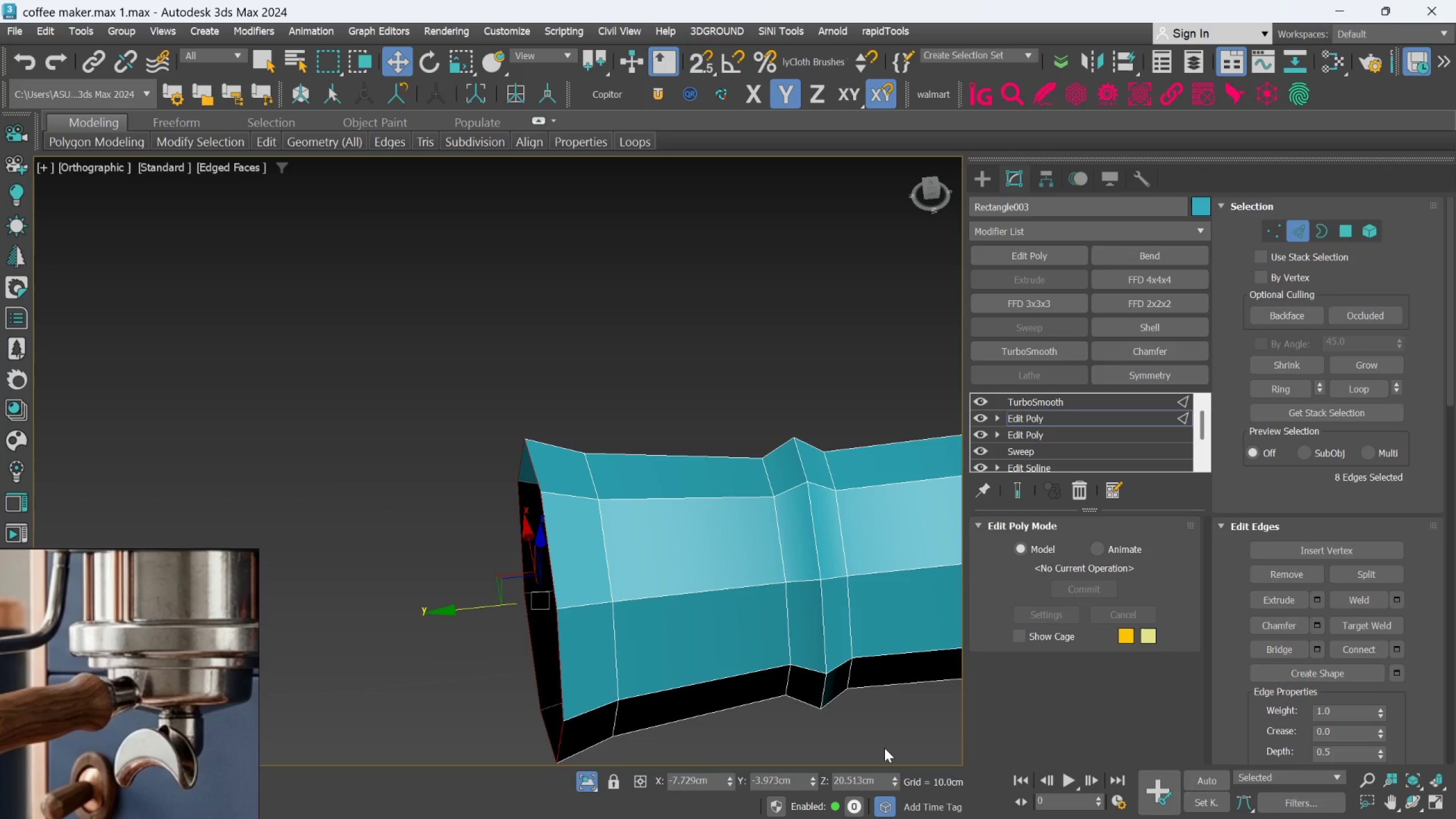 
scroll: coordinate [623, 621], scroll_direction: none, amount: 0.0
 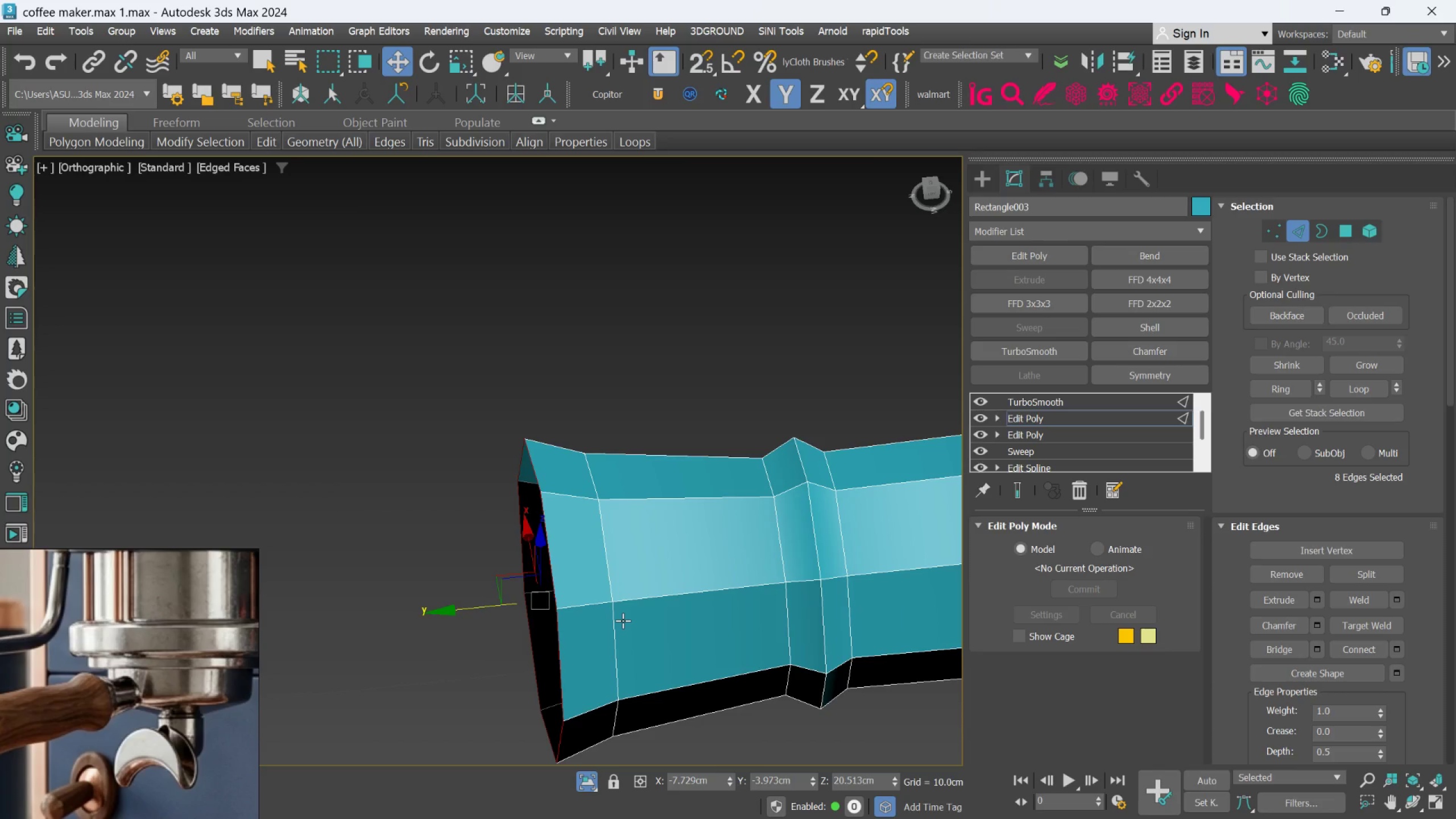 
key(Alt+AltLeft)
 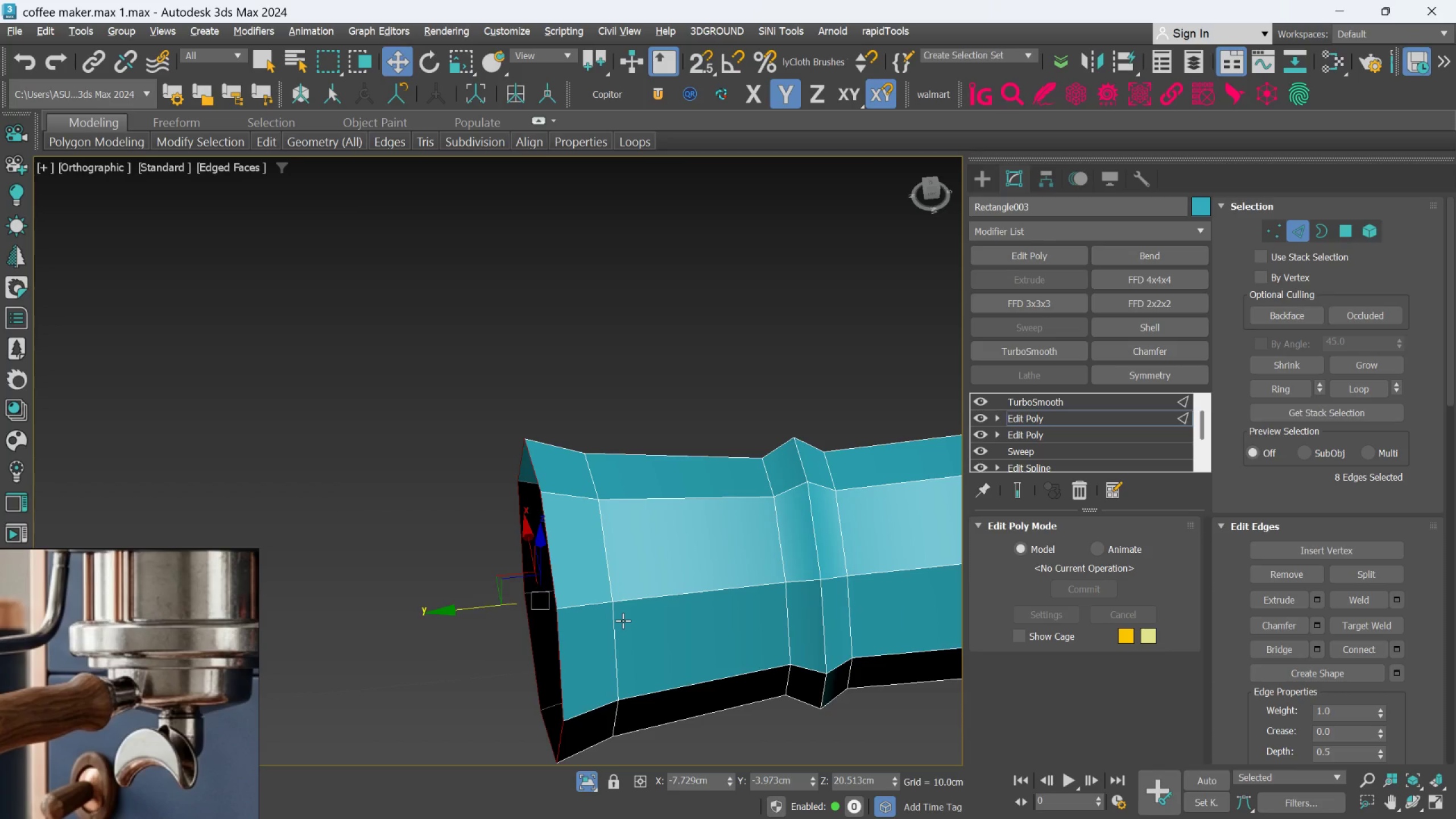 
key(Alt+1)
 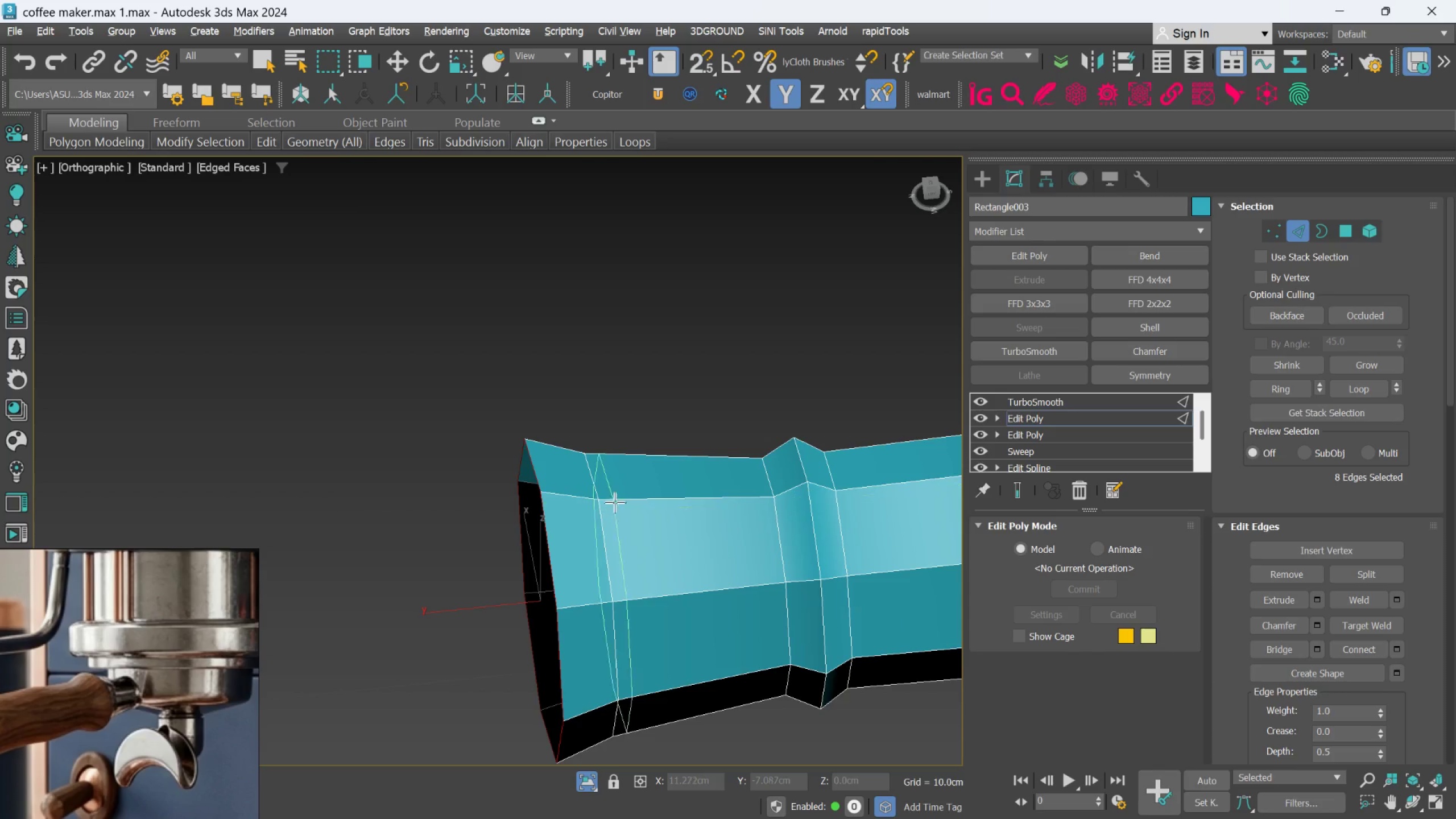 
scroll: coordinate [614, 499], scroll_direction: up, amount: 3.0
 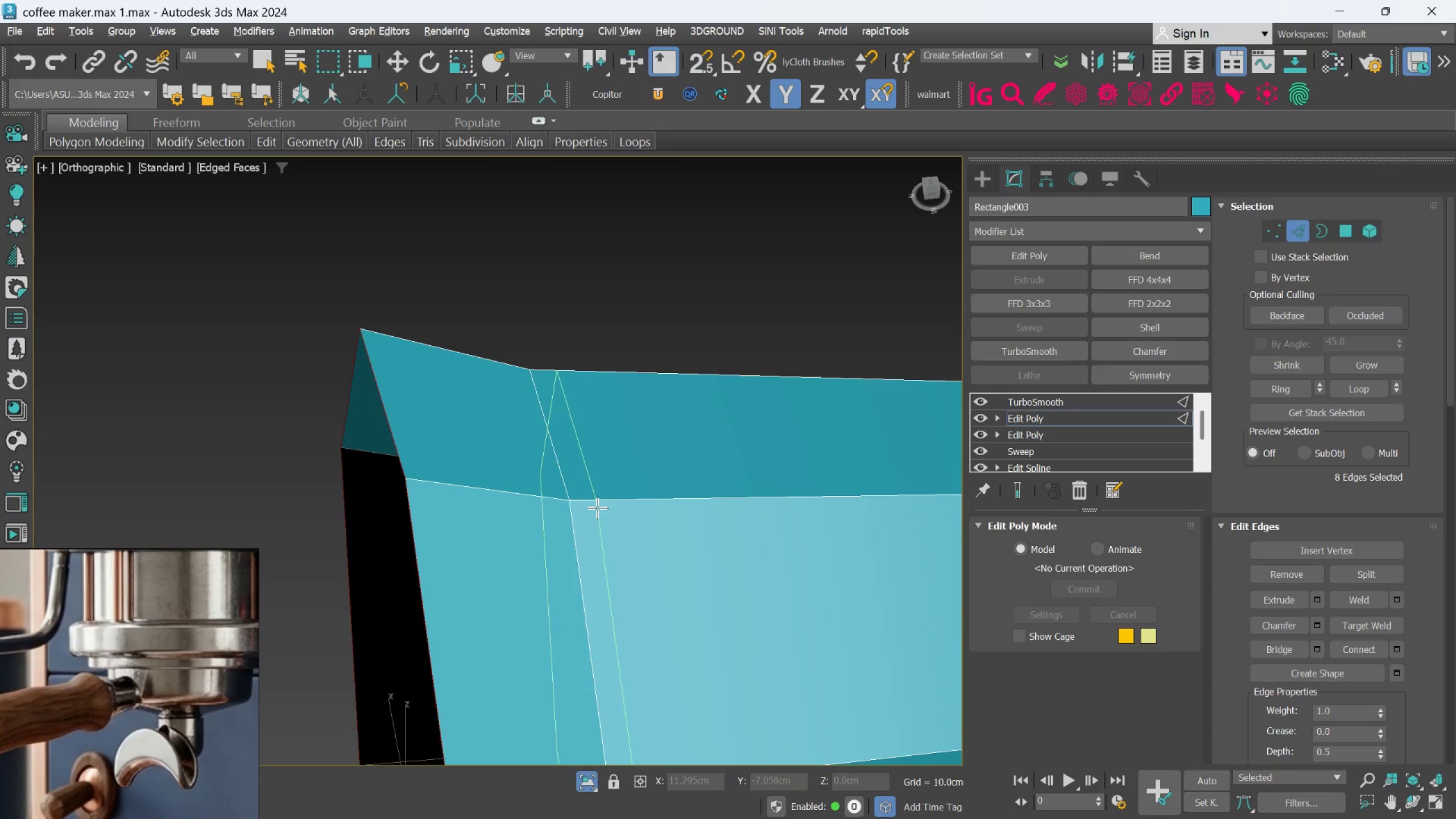 
left_click([597, 508])
 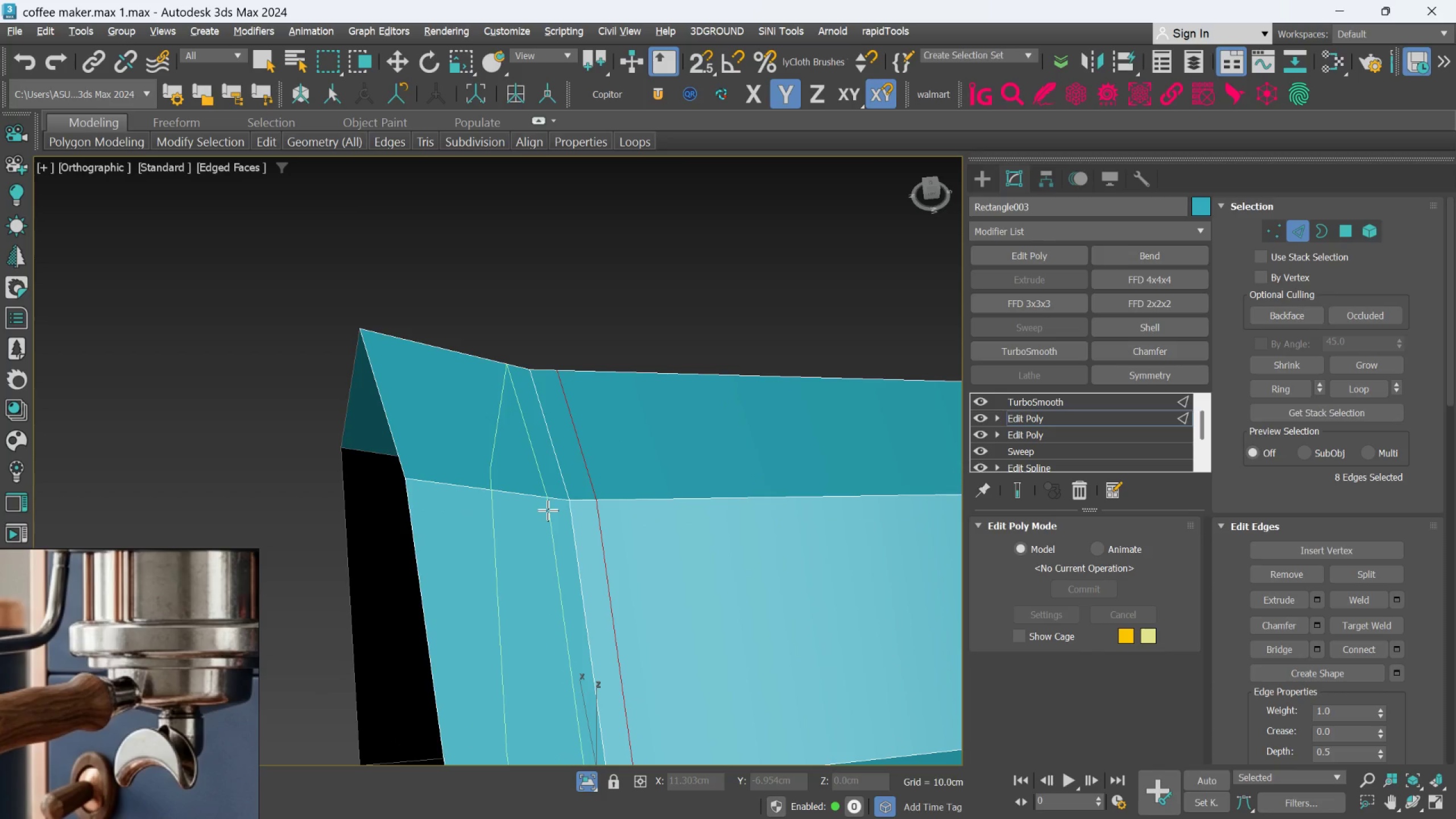 
left_click([548, 510])
 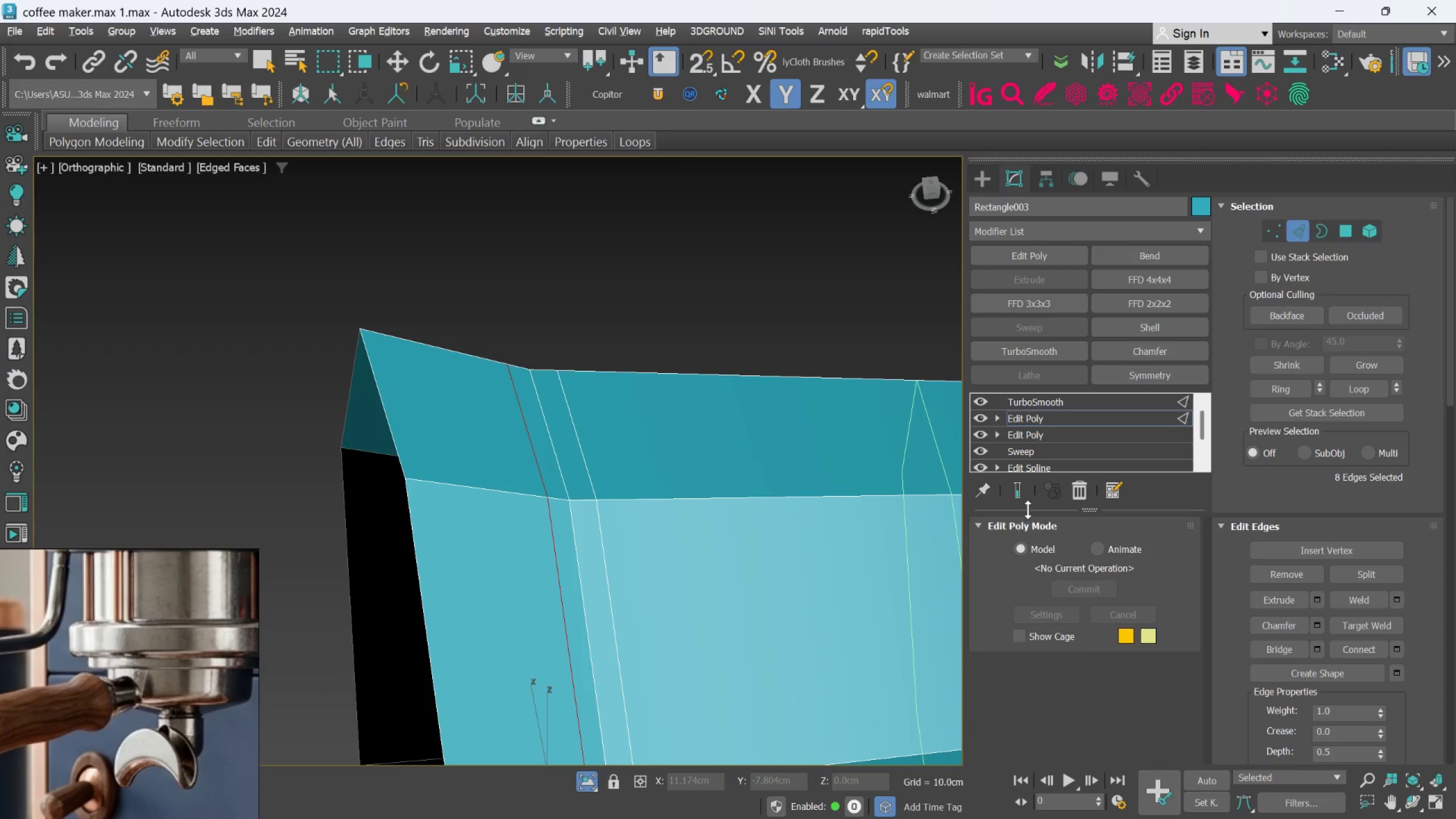 
left_click([1023, 498])
 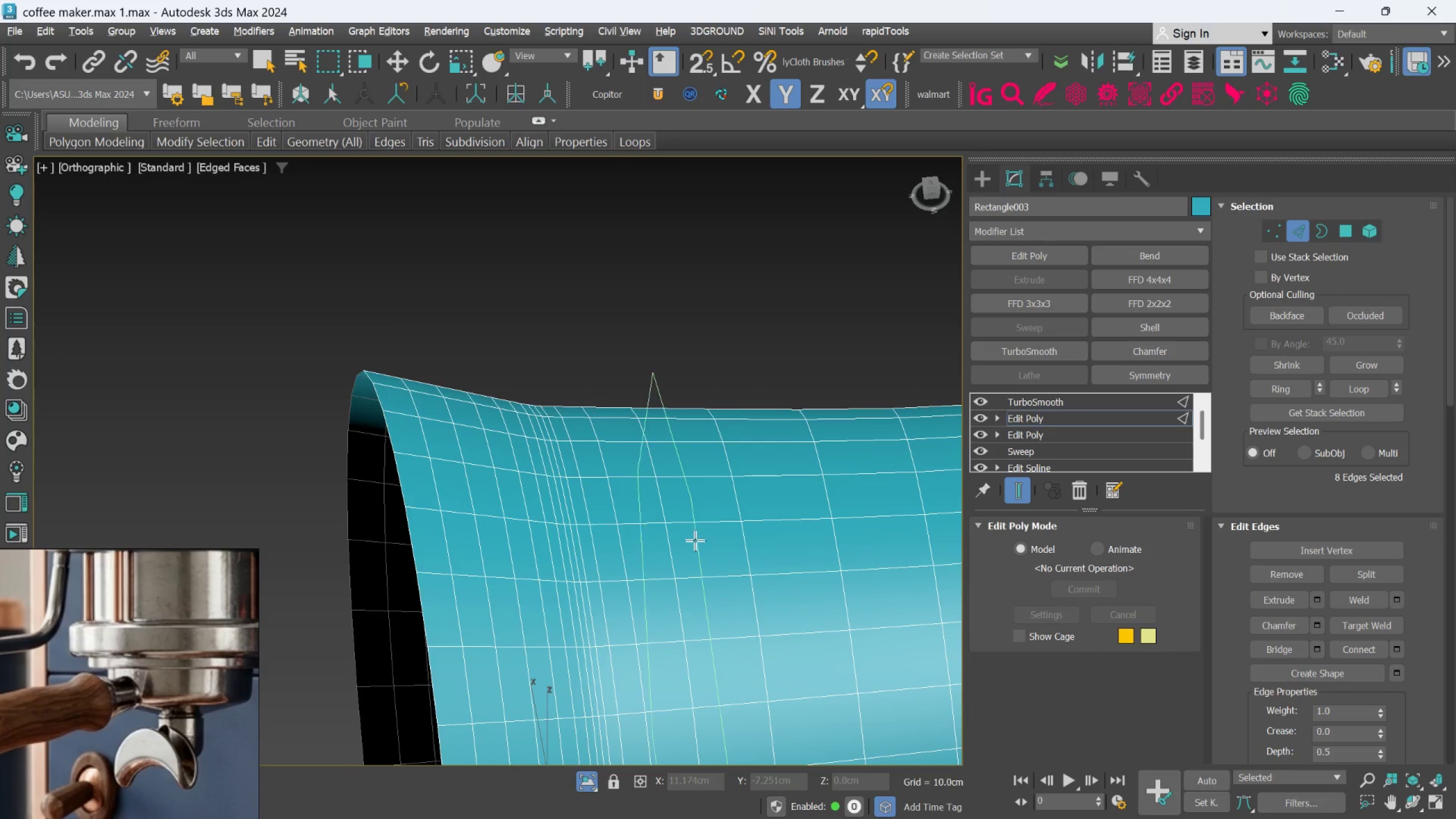 
scroll: coordinate [680, 555], scroll_direction: down, amount: 4.0
 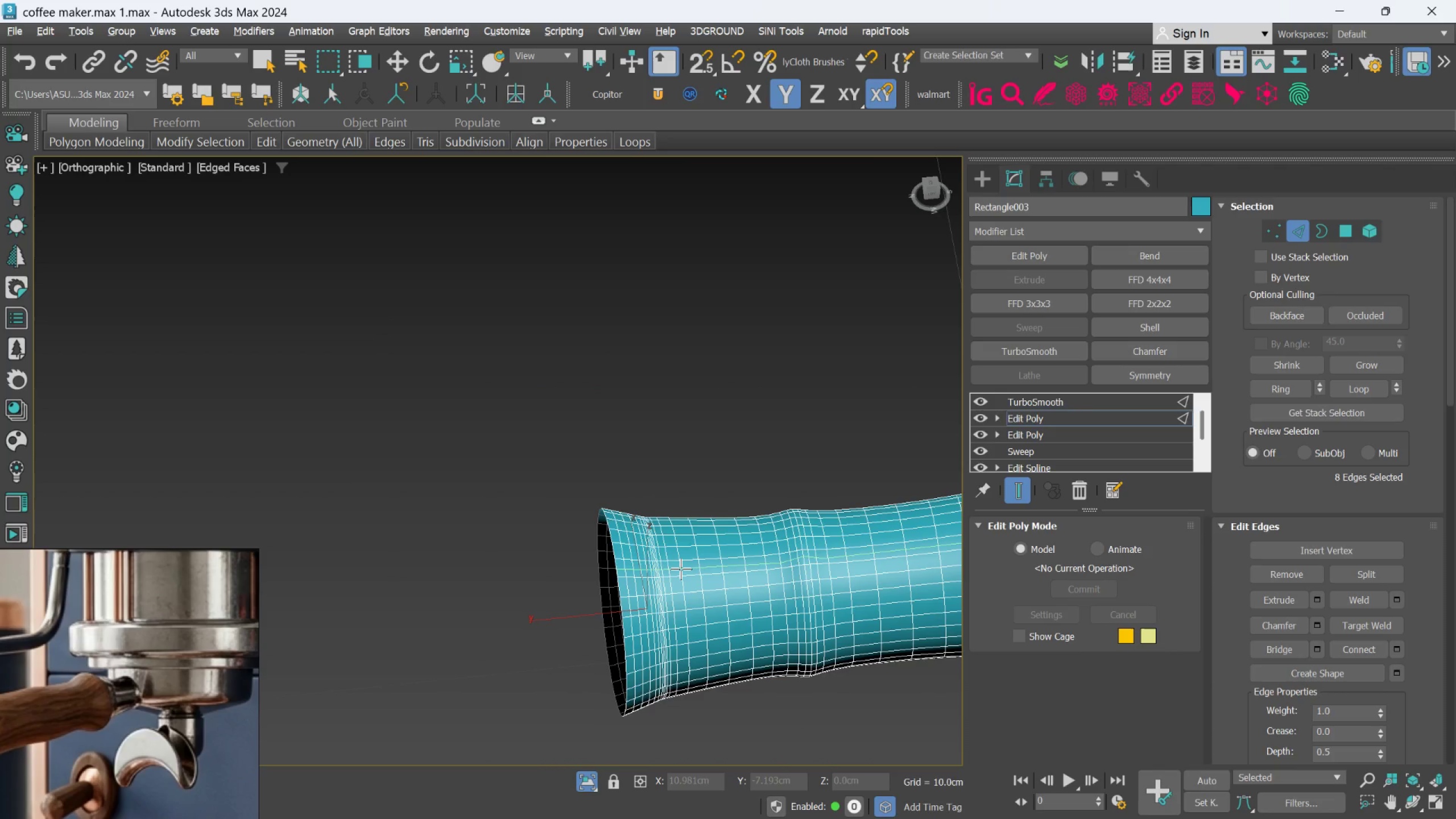 
hold_key(key=AltLeft, duration=0.97)
 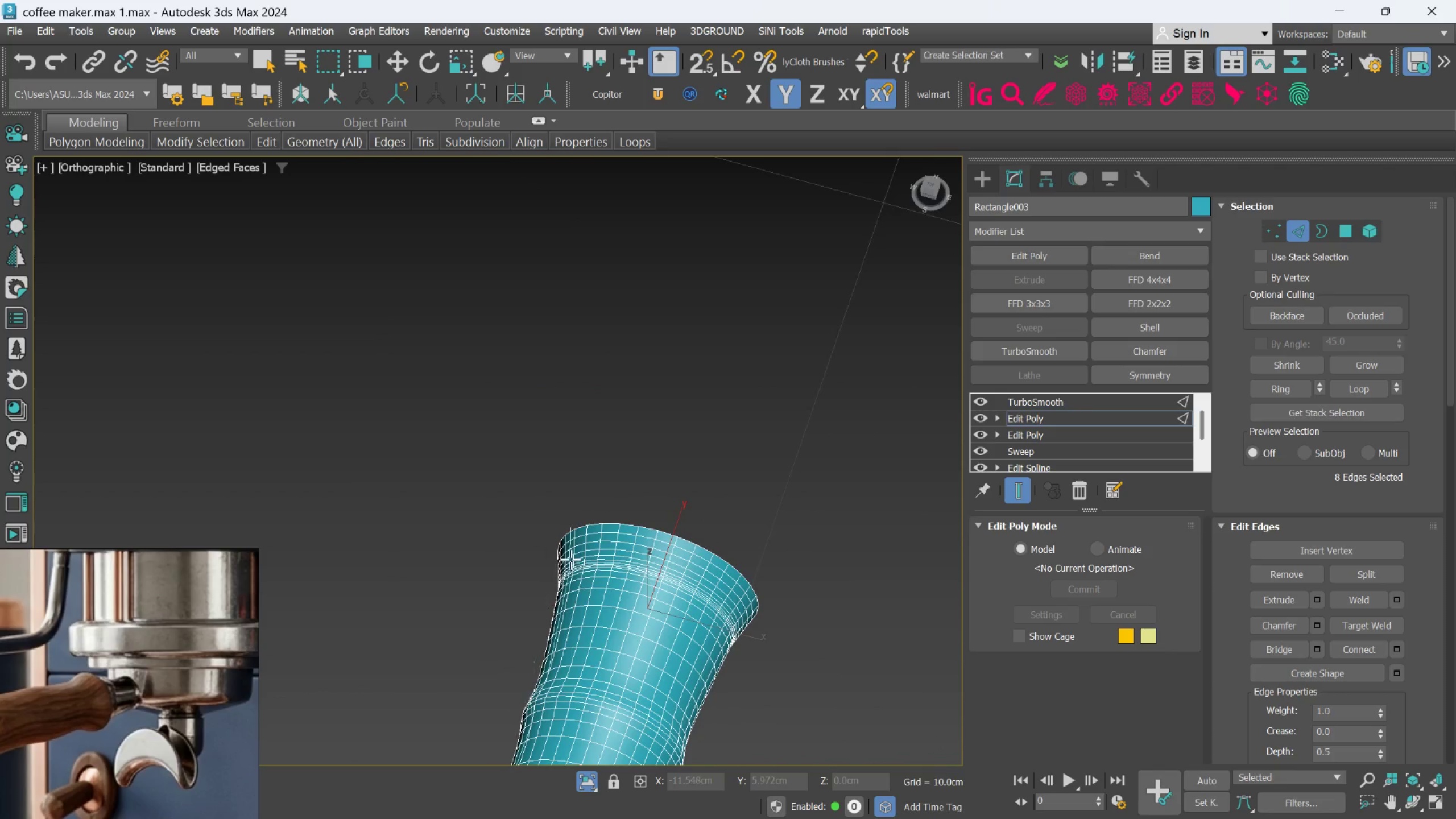 
hold_key(key=AltLeft, duration=0.64)
 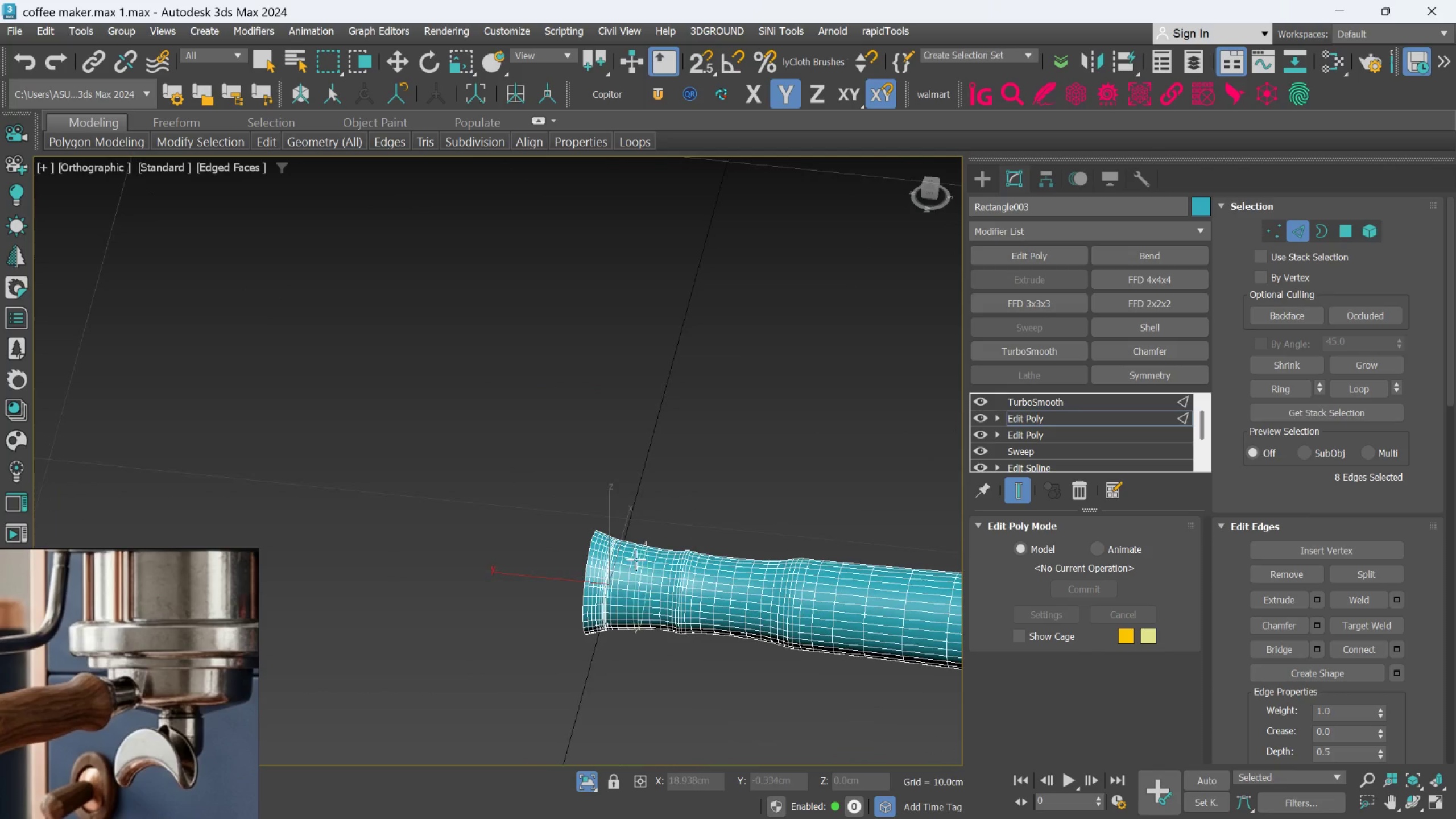 
scroll: coordinate [570, 560], scroll_direction: down, amount: 2.0
 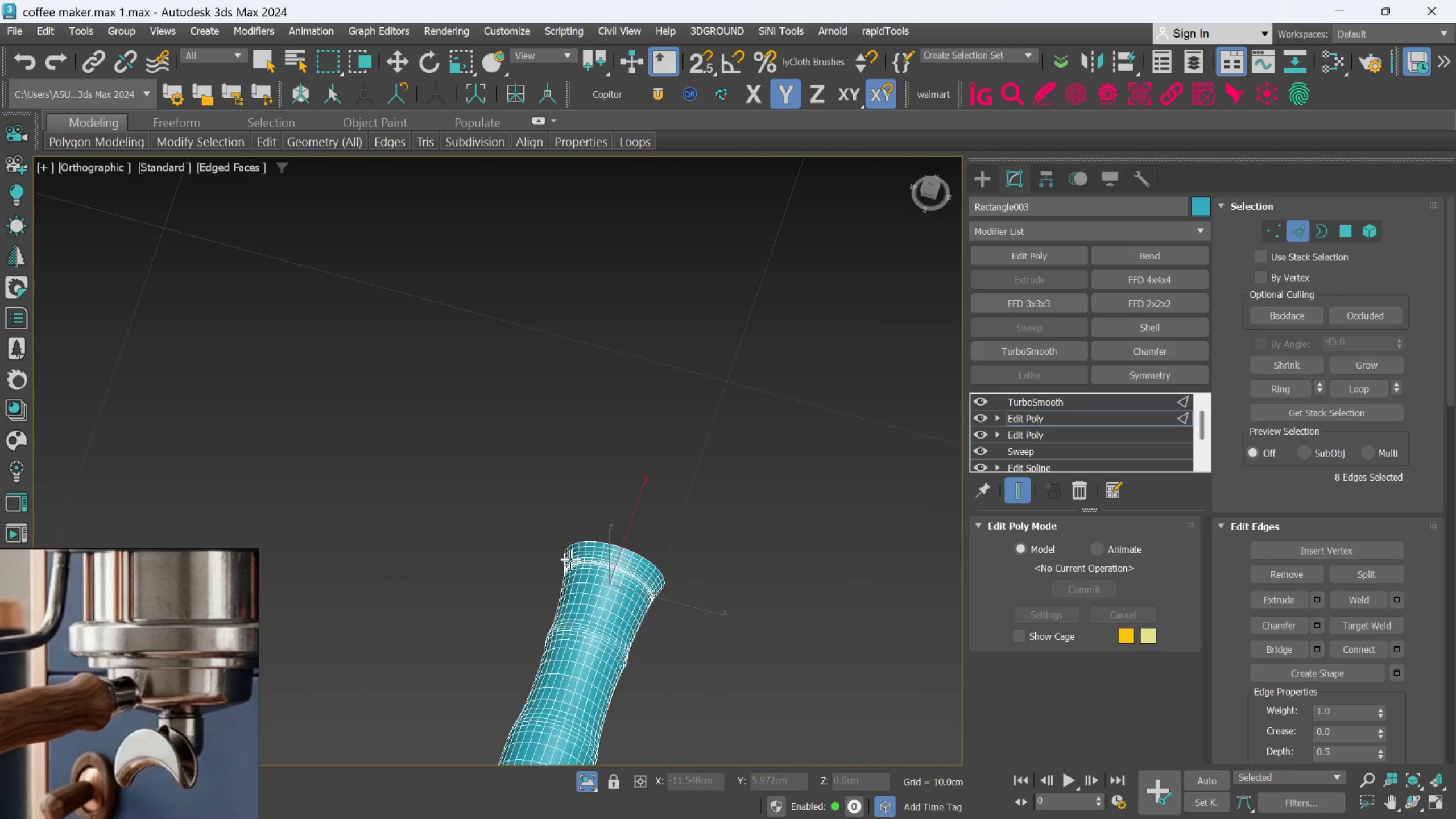 
hold_key(key=AltLeft, duration=0.36)
 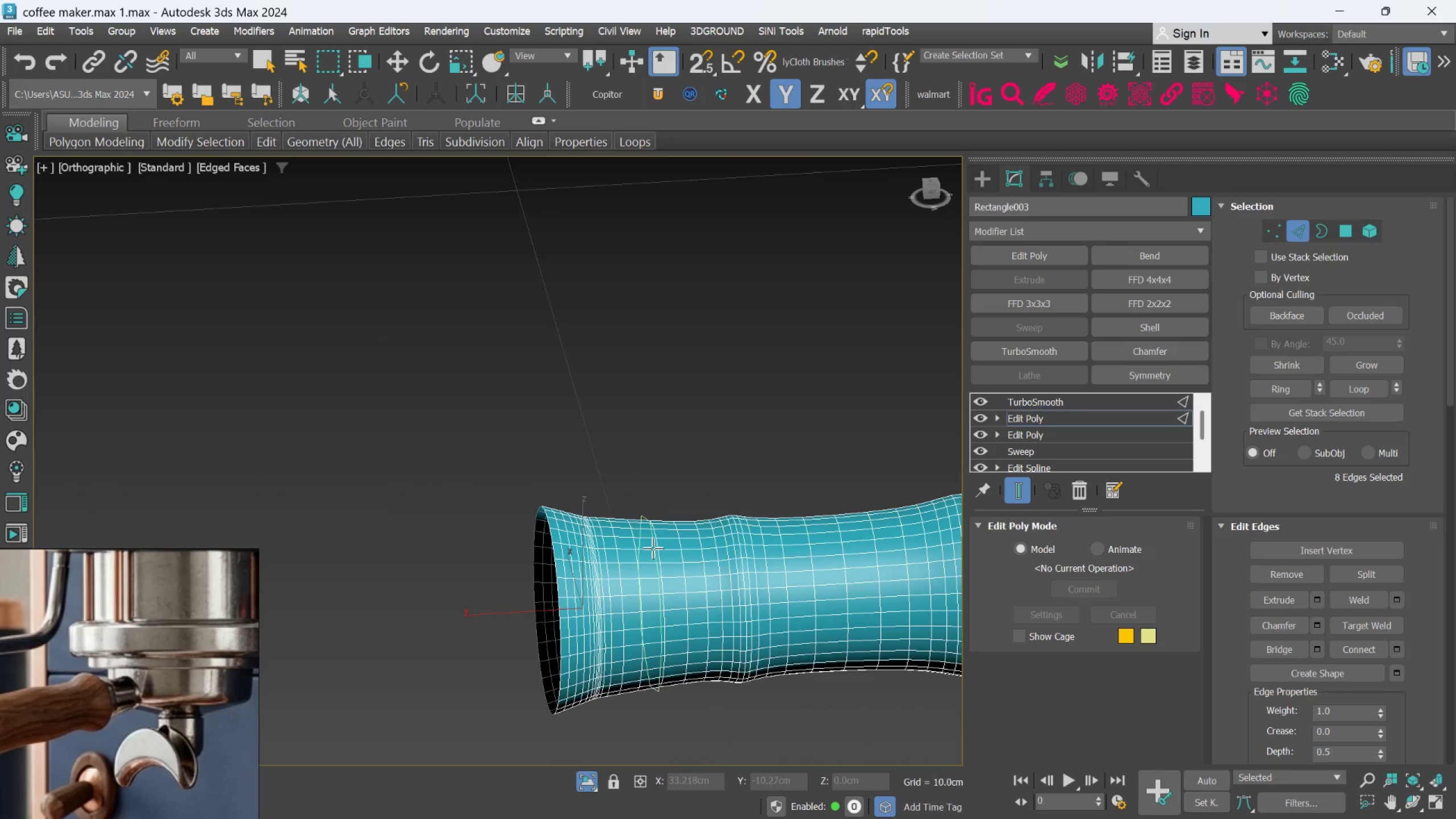 
scroll: coordinate [635, 560], scroll_direction: up, amount: 2.0
 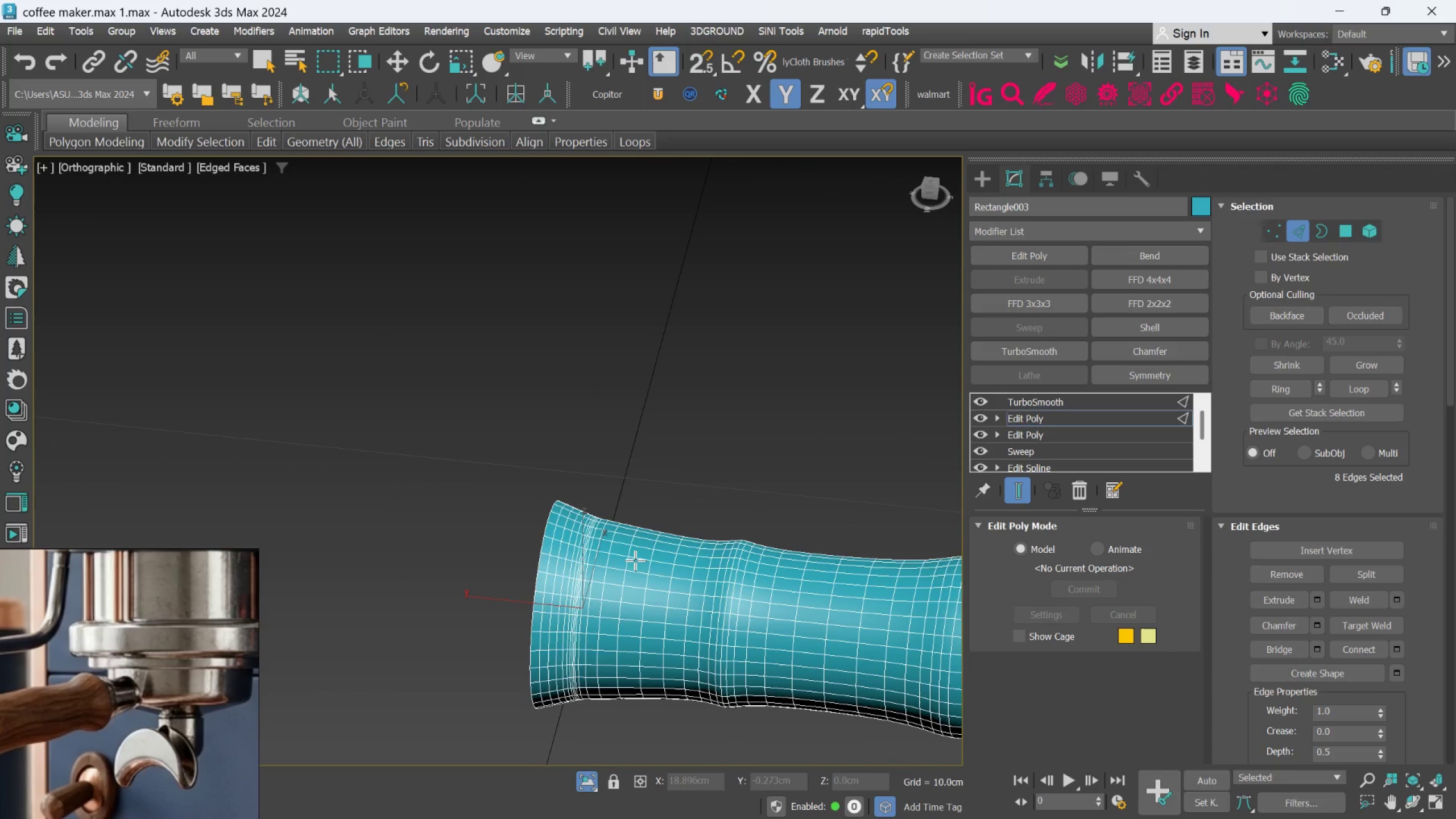 
key(Alt+1)
 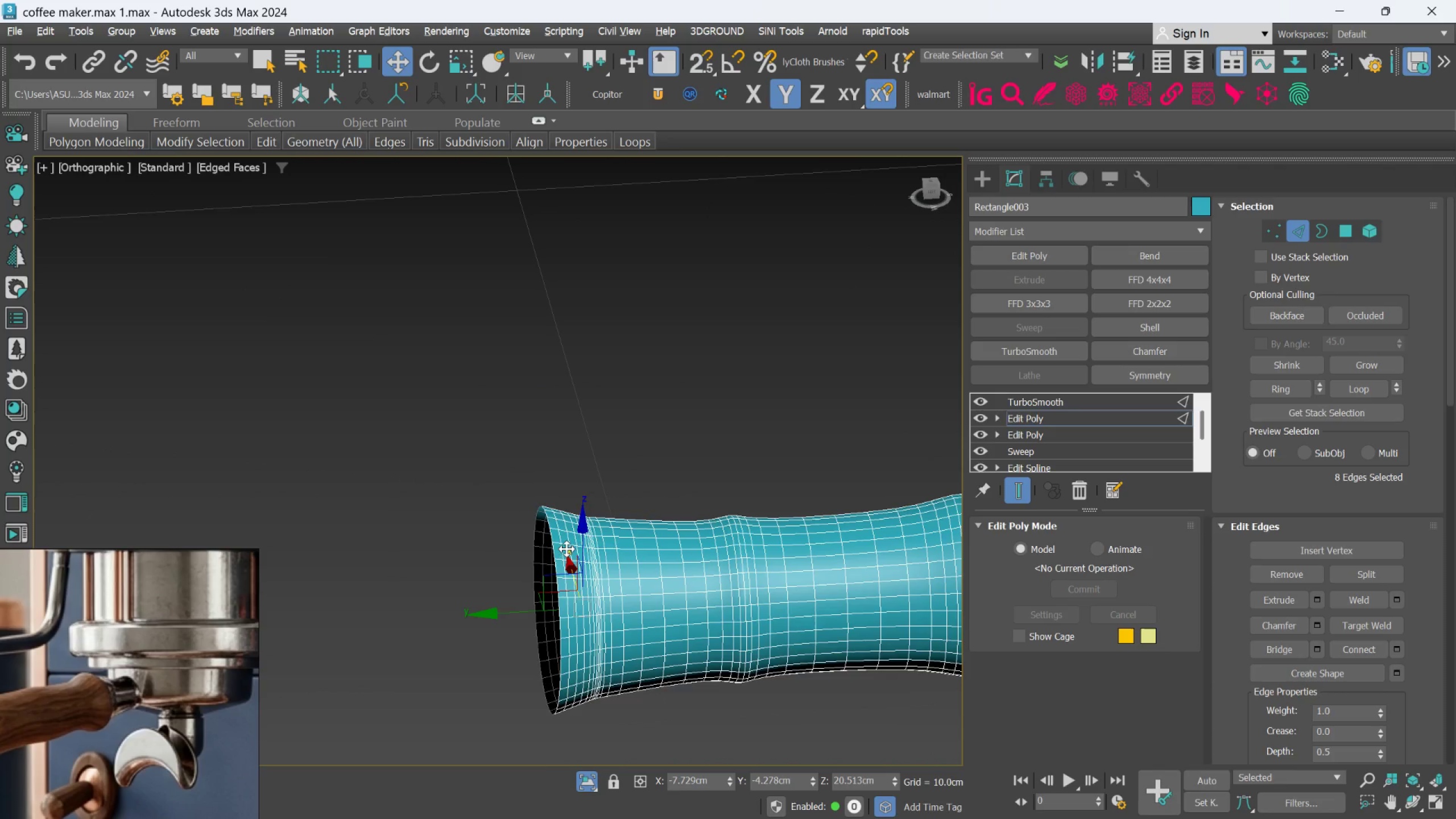 
scroll: coordinate [590, 536], scroll_direction: up, amount: 2.0
 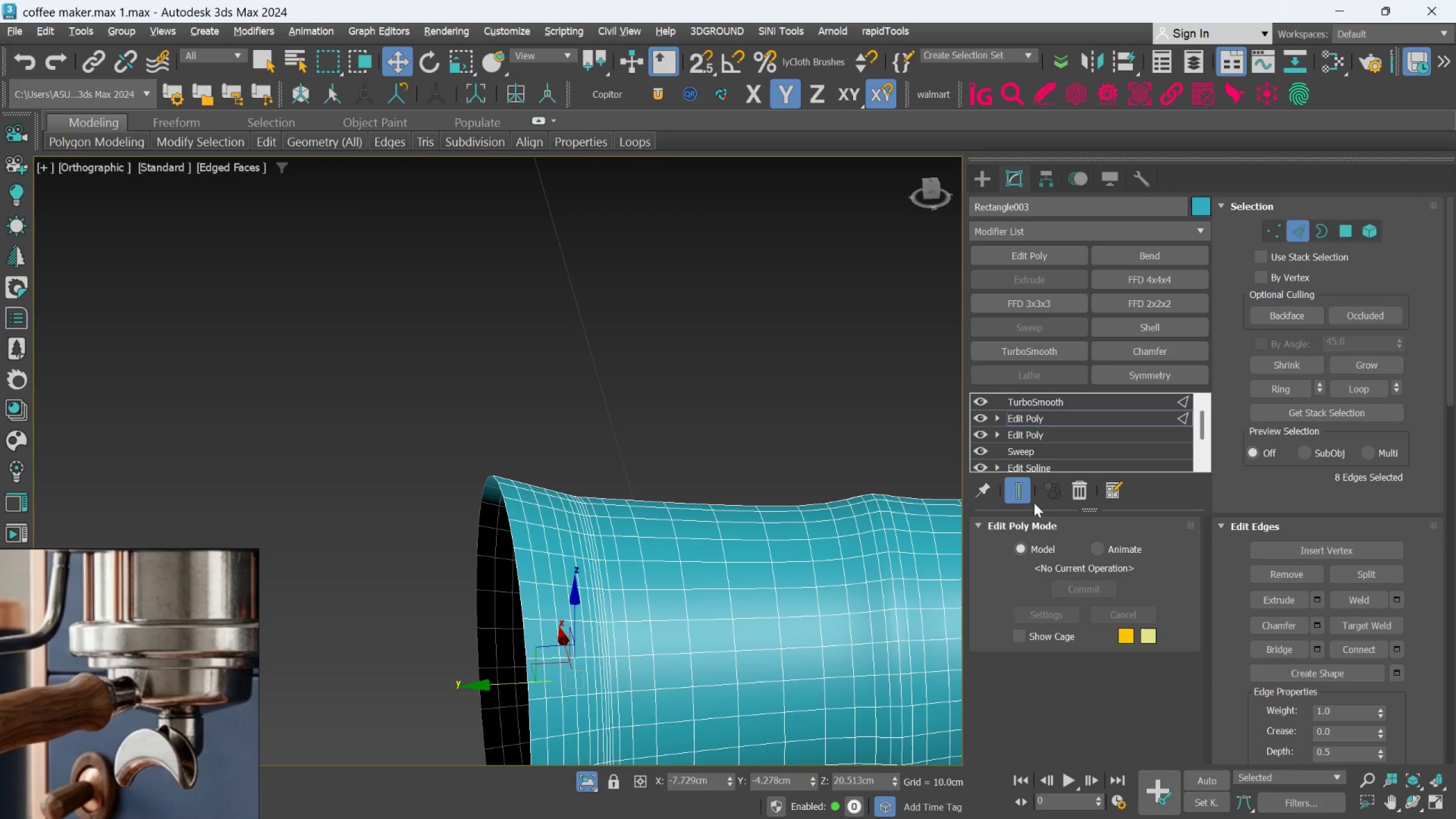 
left_click([1021, 495])
 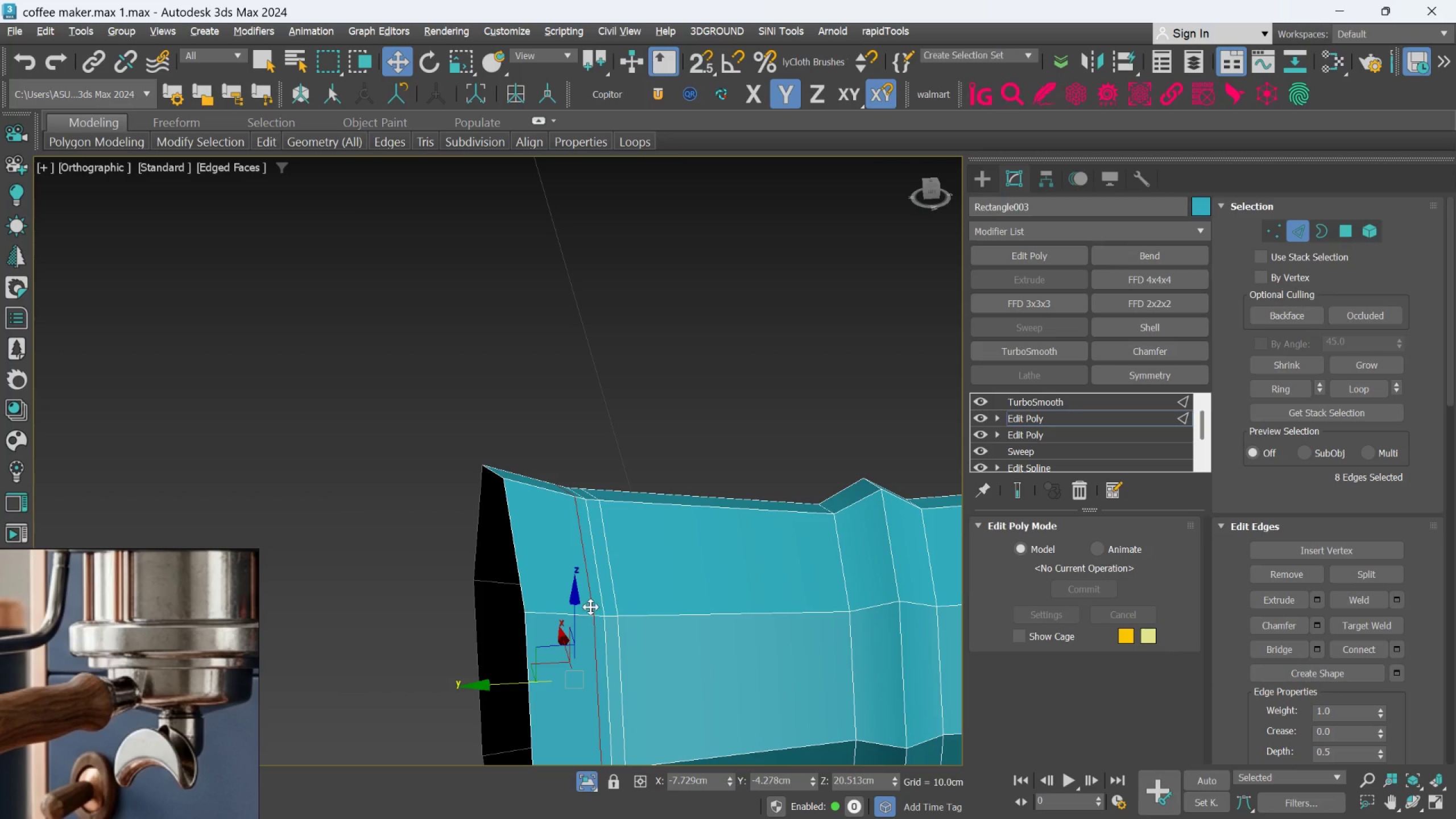 
hold_key(key=AltLeft, duration=0.53)
 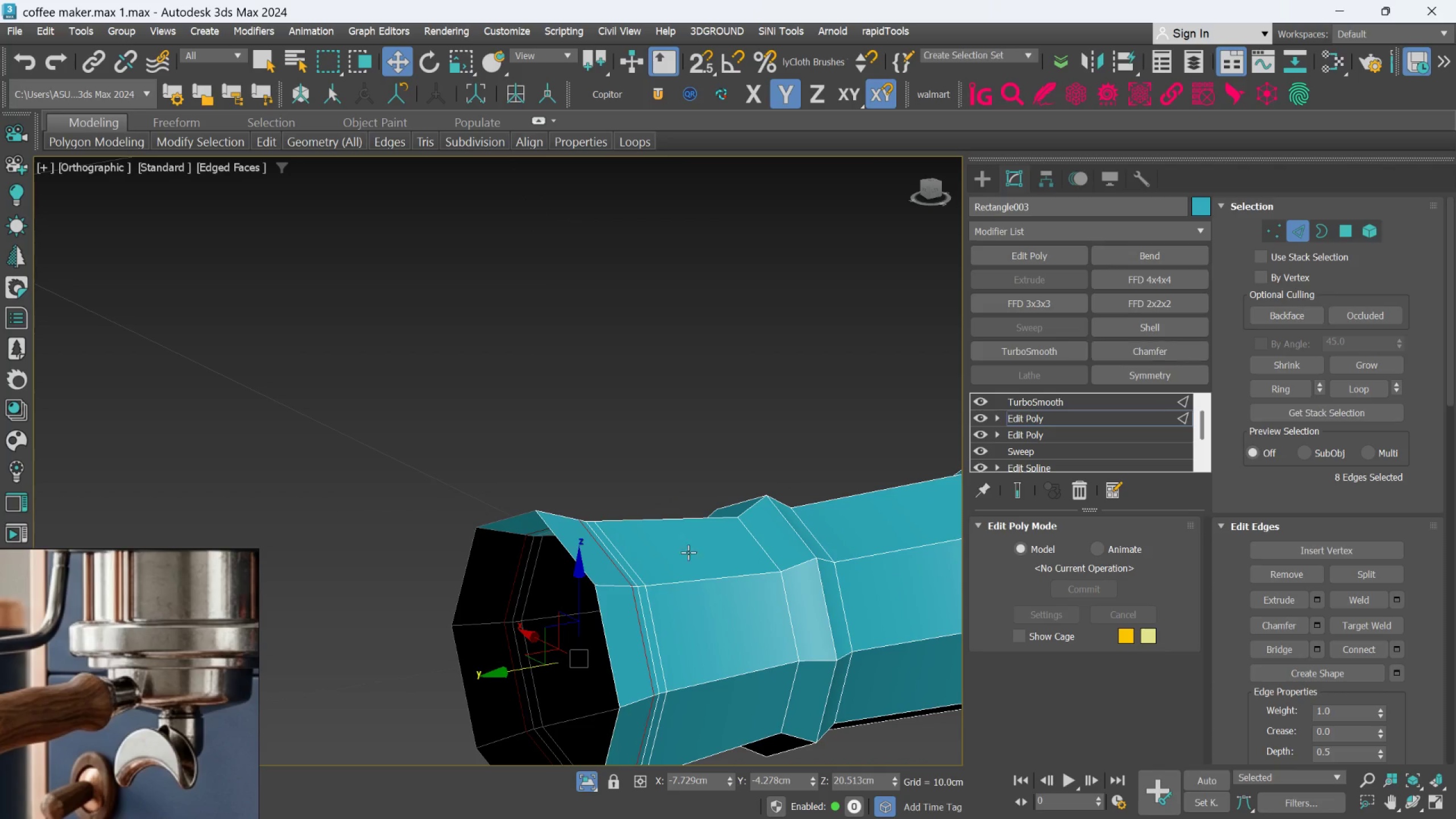 
scroll: coordinate [589, 609], scroll_direction: down, amount: 1.0
 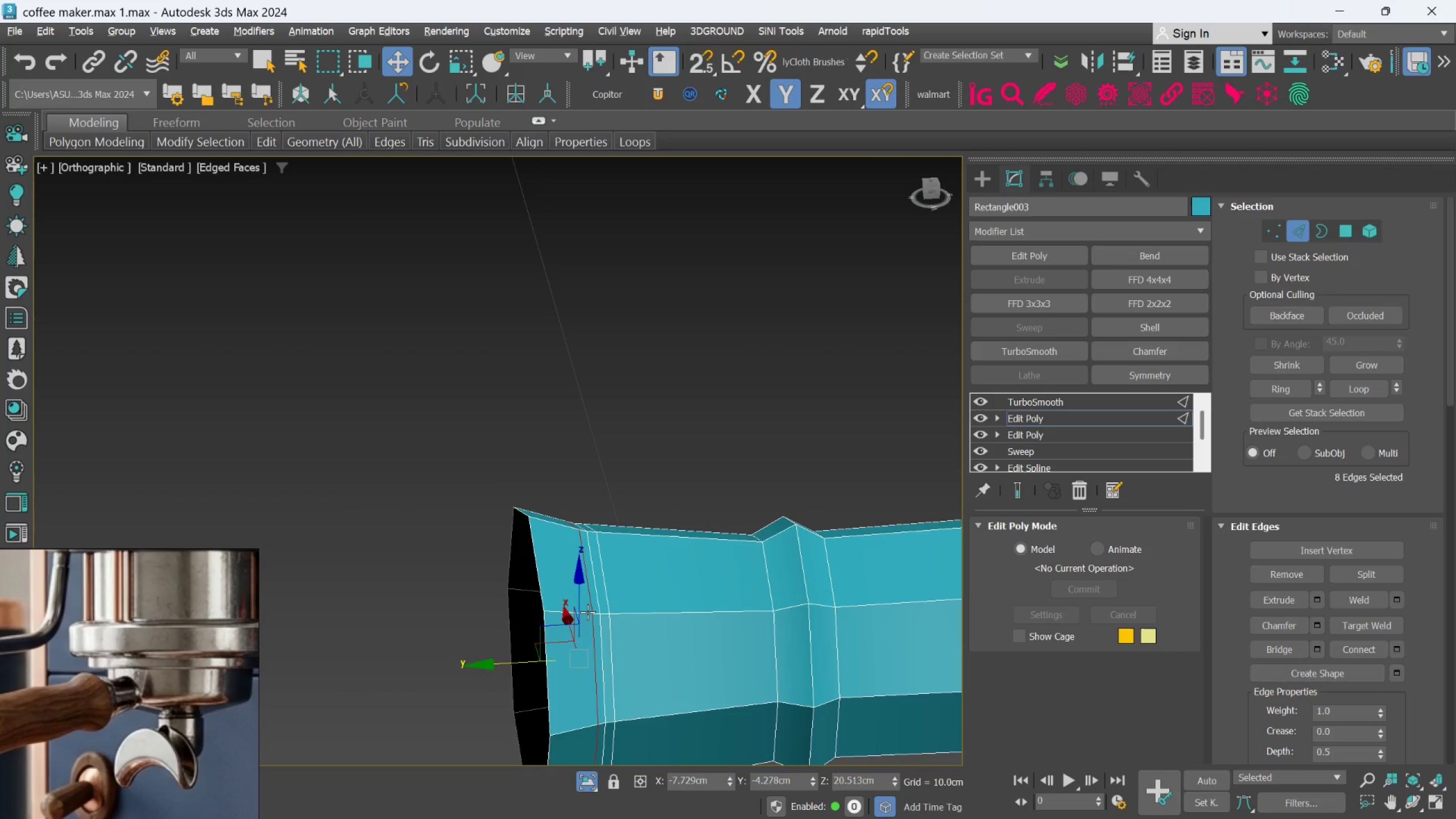 
scroll: coordinate [607, 589], scroll_direction: up, amount: 2.0
 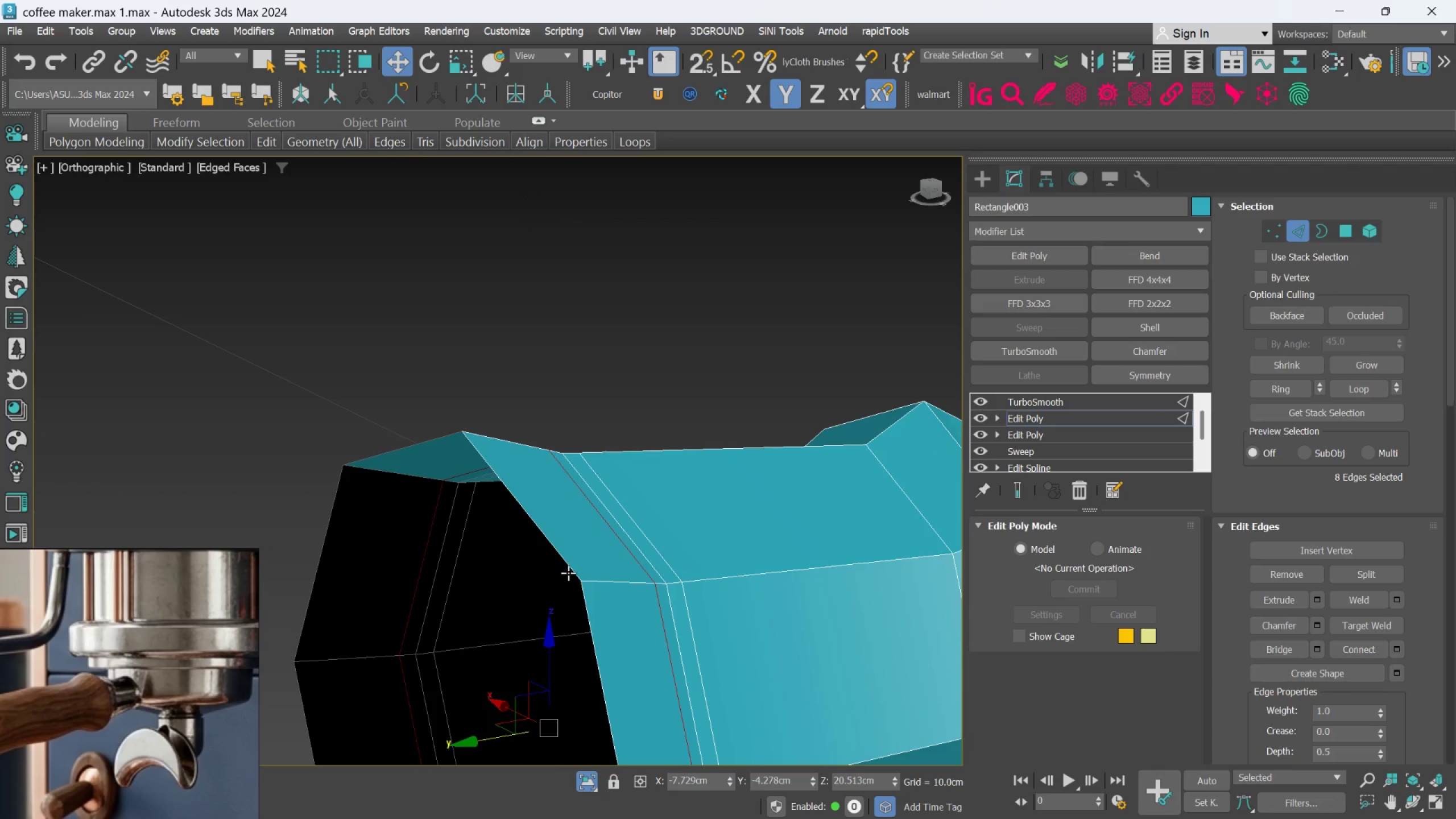 
double_click([568, 573])
 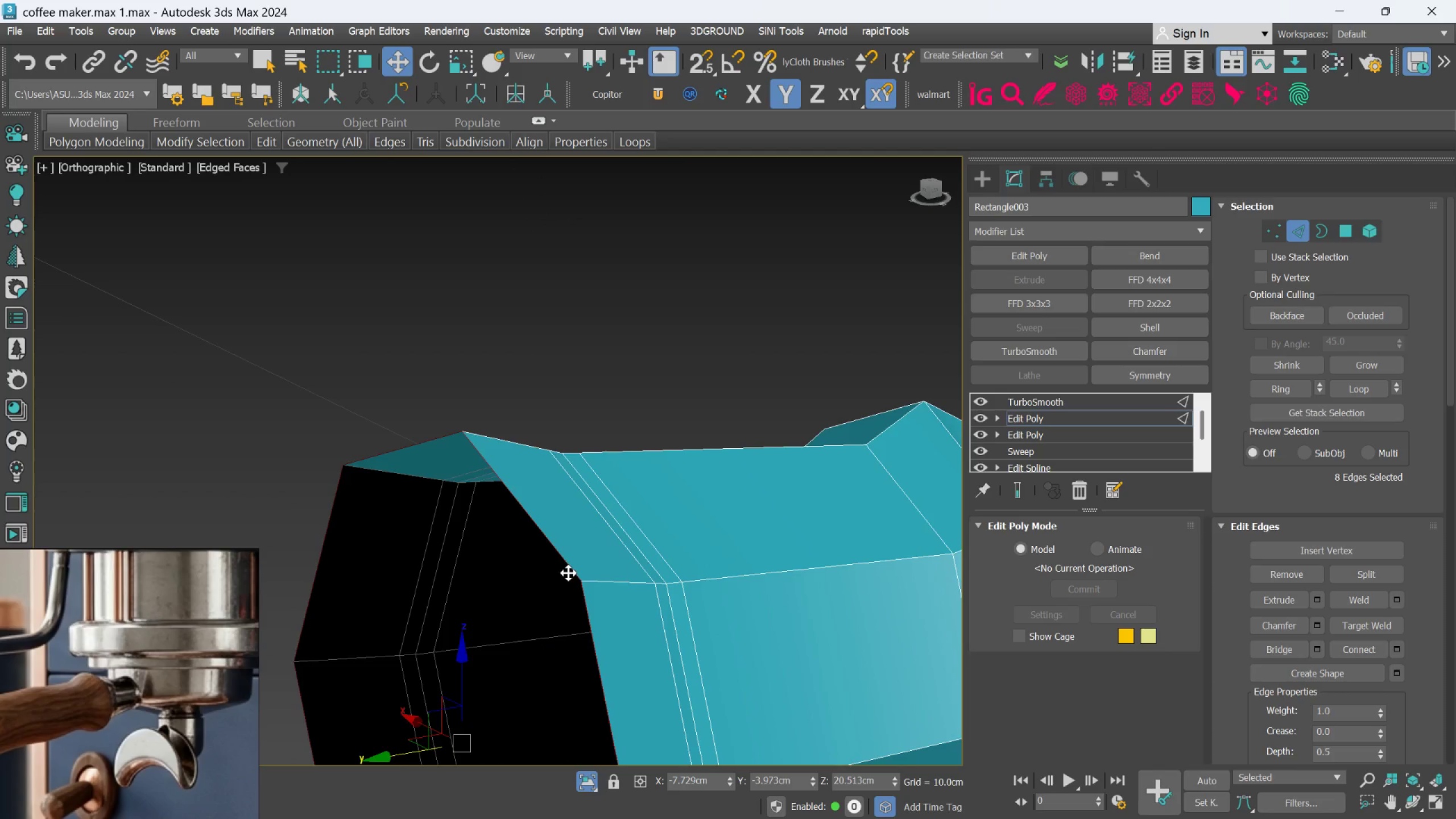 
scroll: coordinate [568, 573], scroll_direction: down, amount: 2.0
 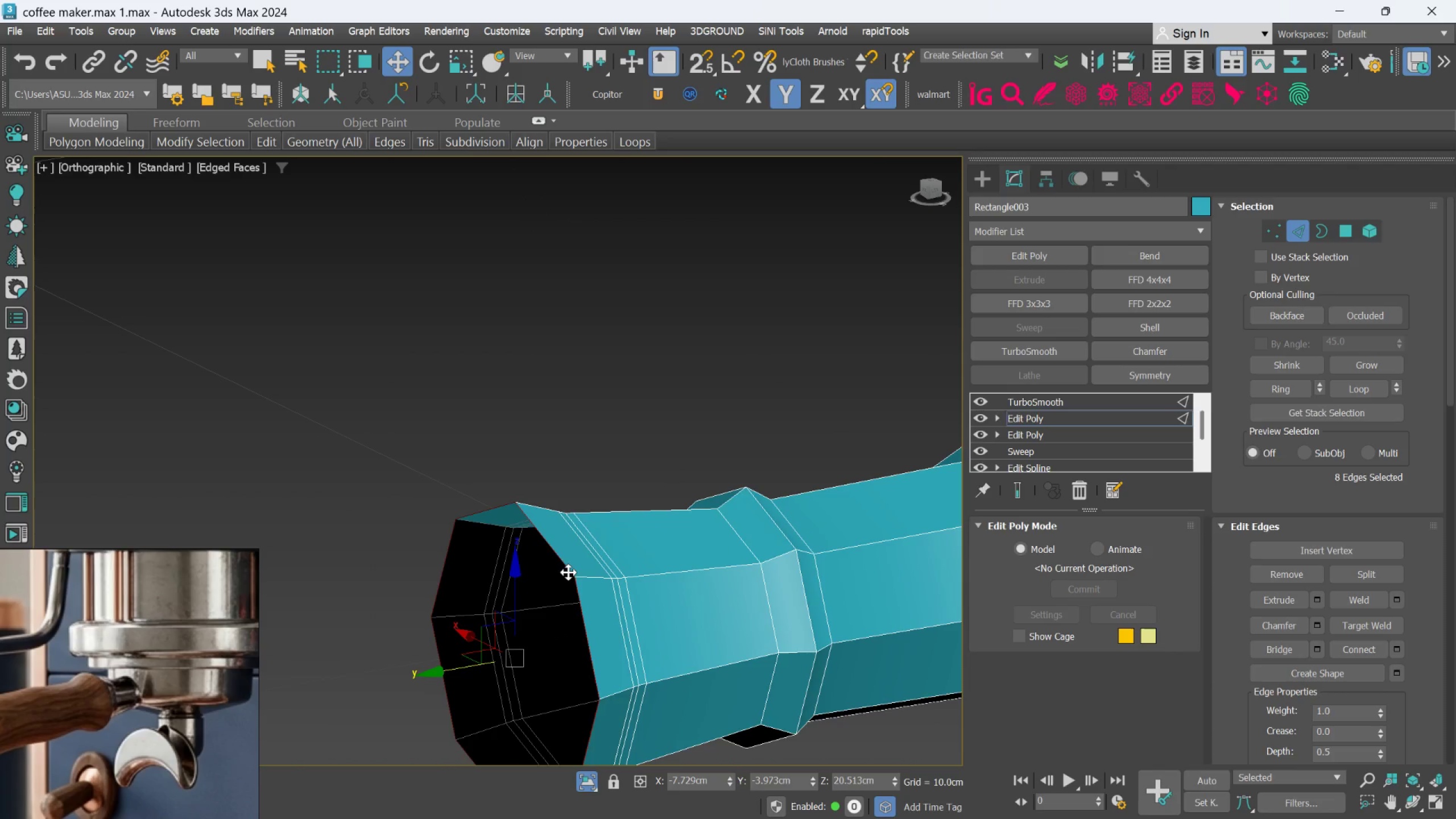 
key(R)
 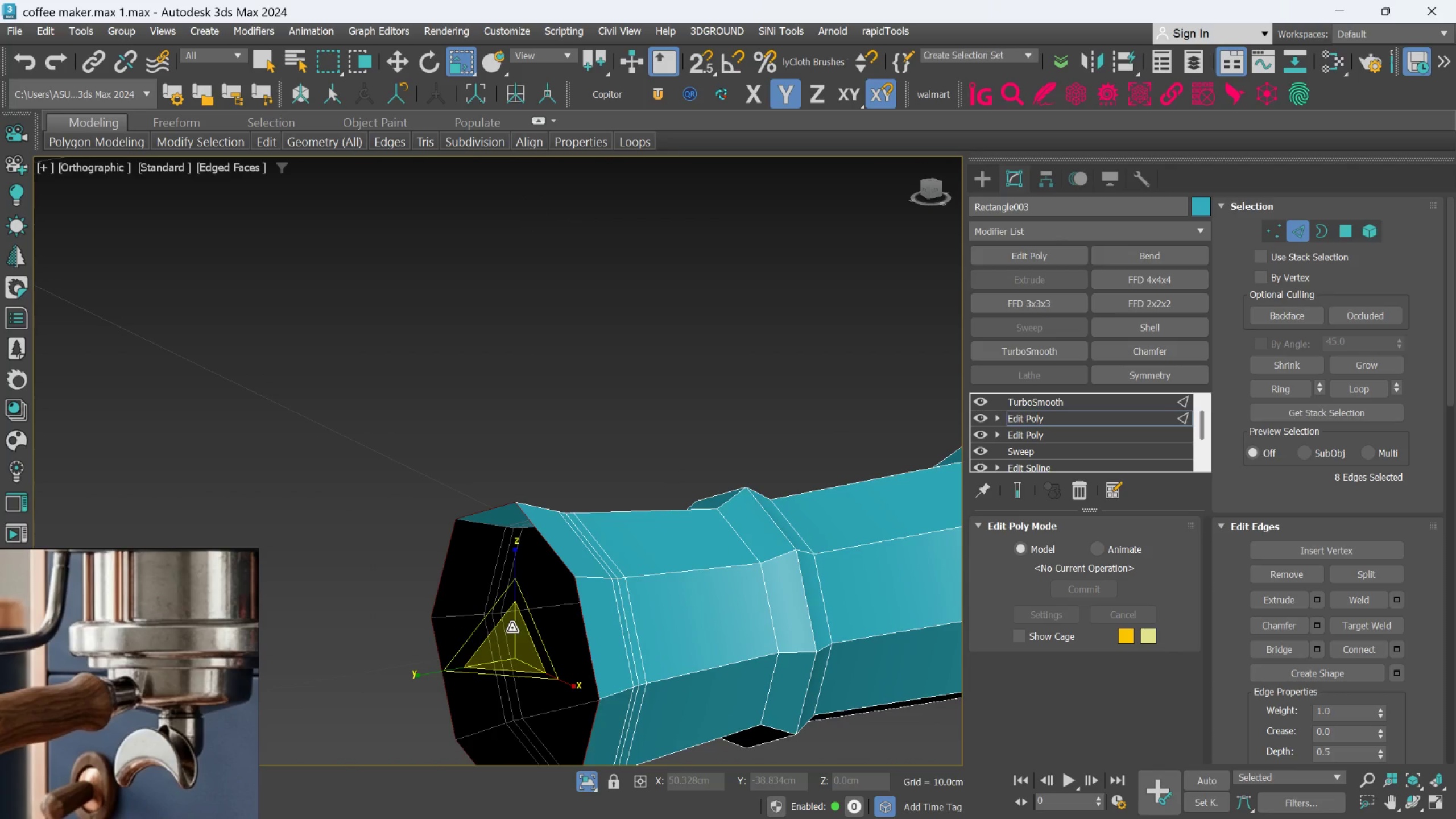 
hold_key(key=ShiftLeft, duration=1.01)
left_click_drag(start_coordinate=[512, 628], to_coordinate=[530, 642])
 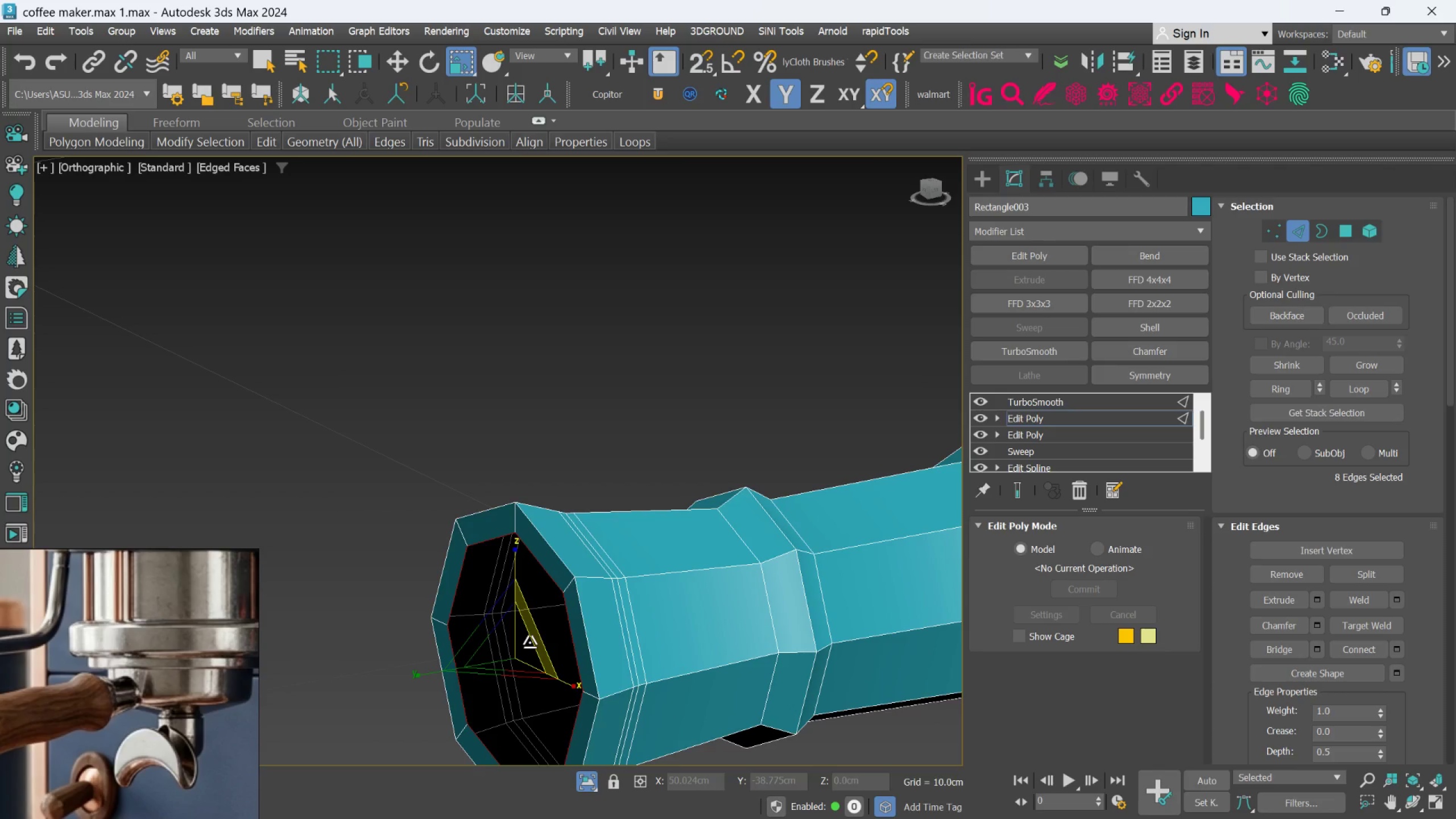 
wait(6.58)
 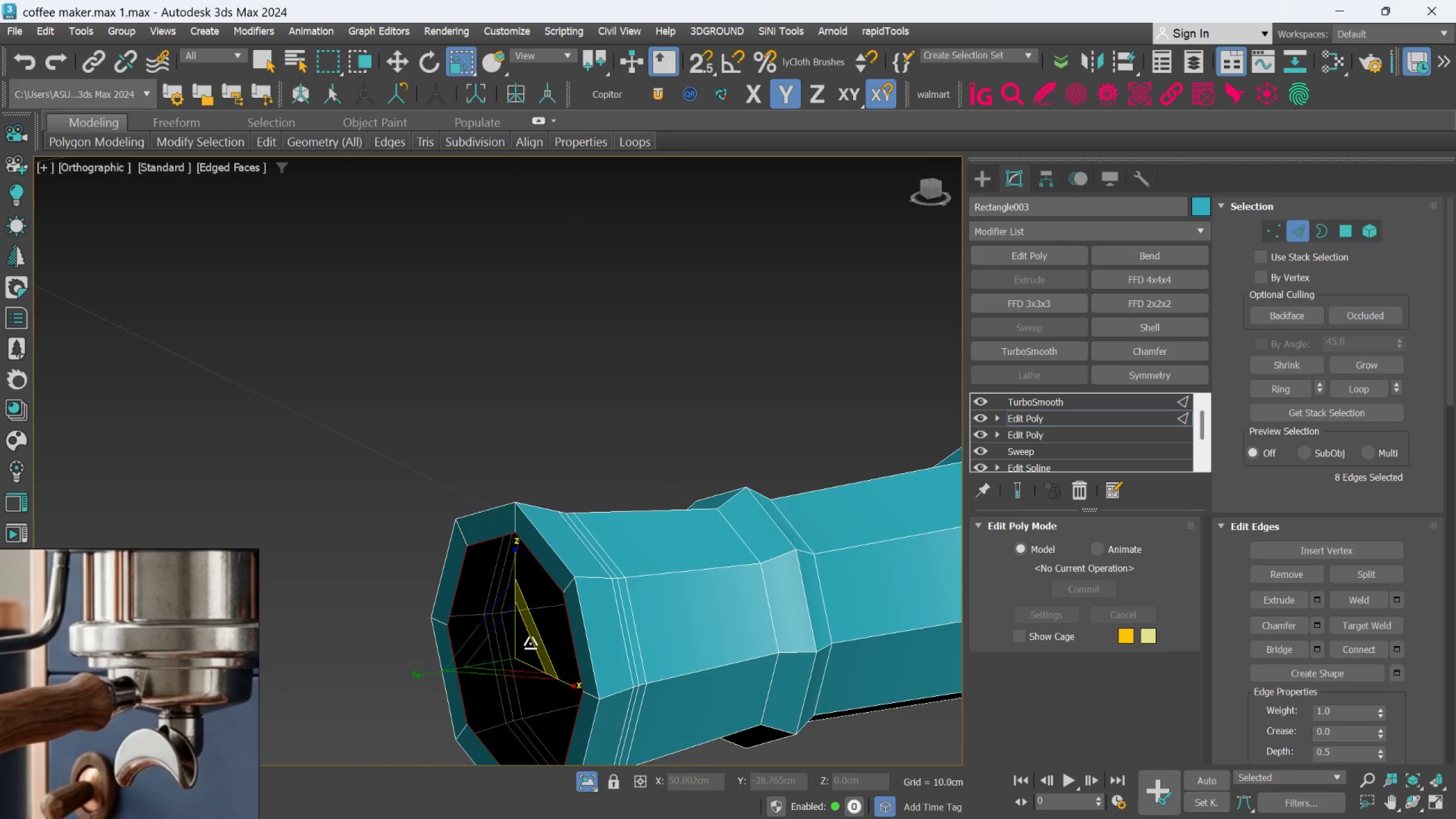 
left_click_drag(start_coordinate=[520, 645], to_coordinate=[526, 676])
 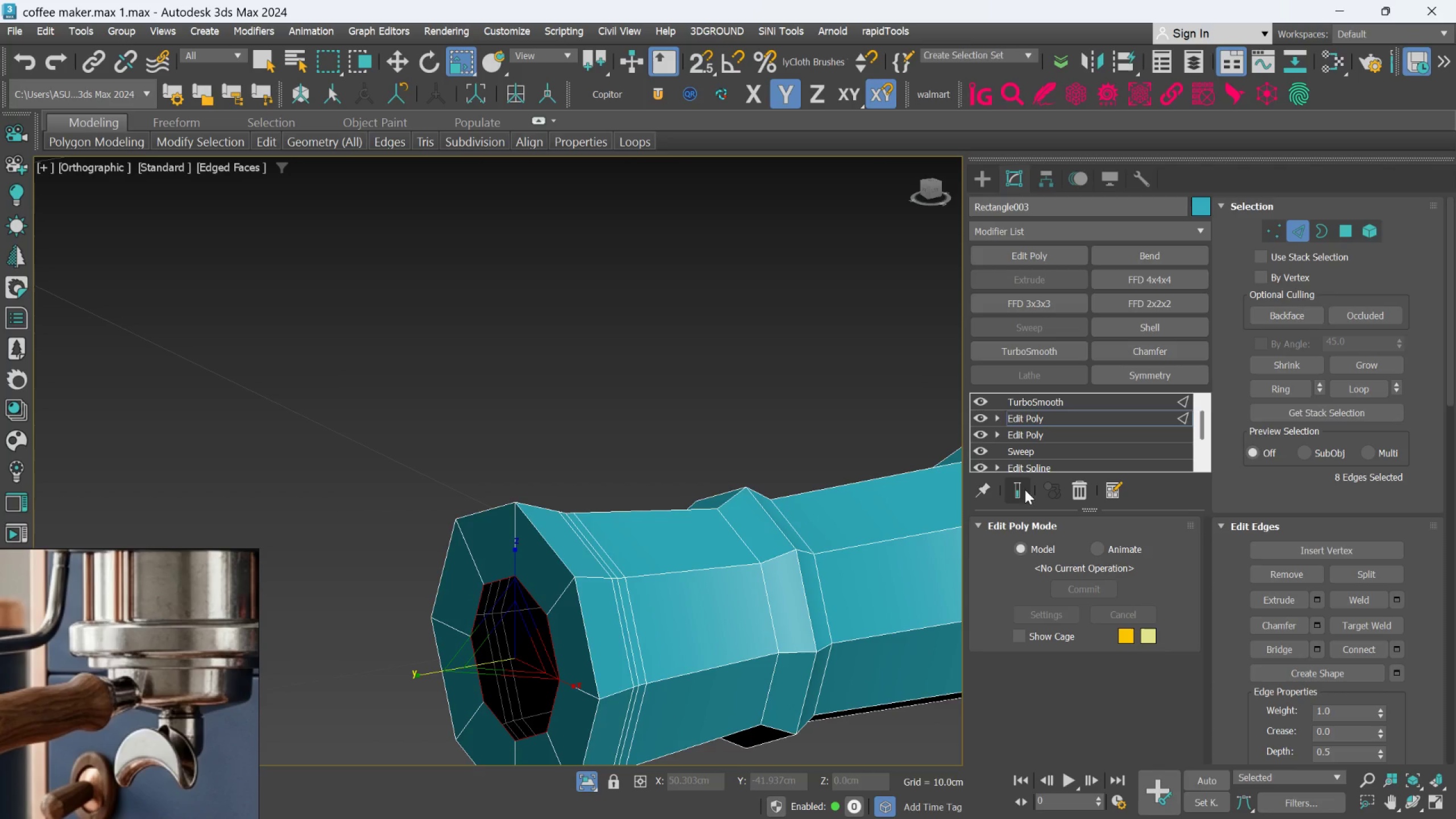 
left_click([1029, 486])
 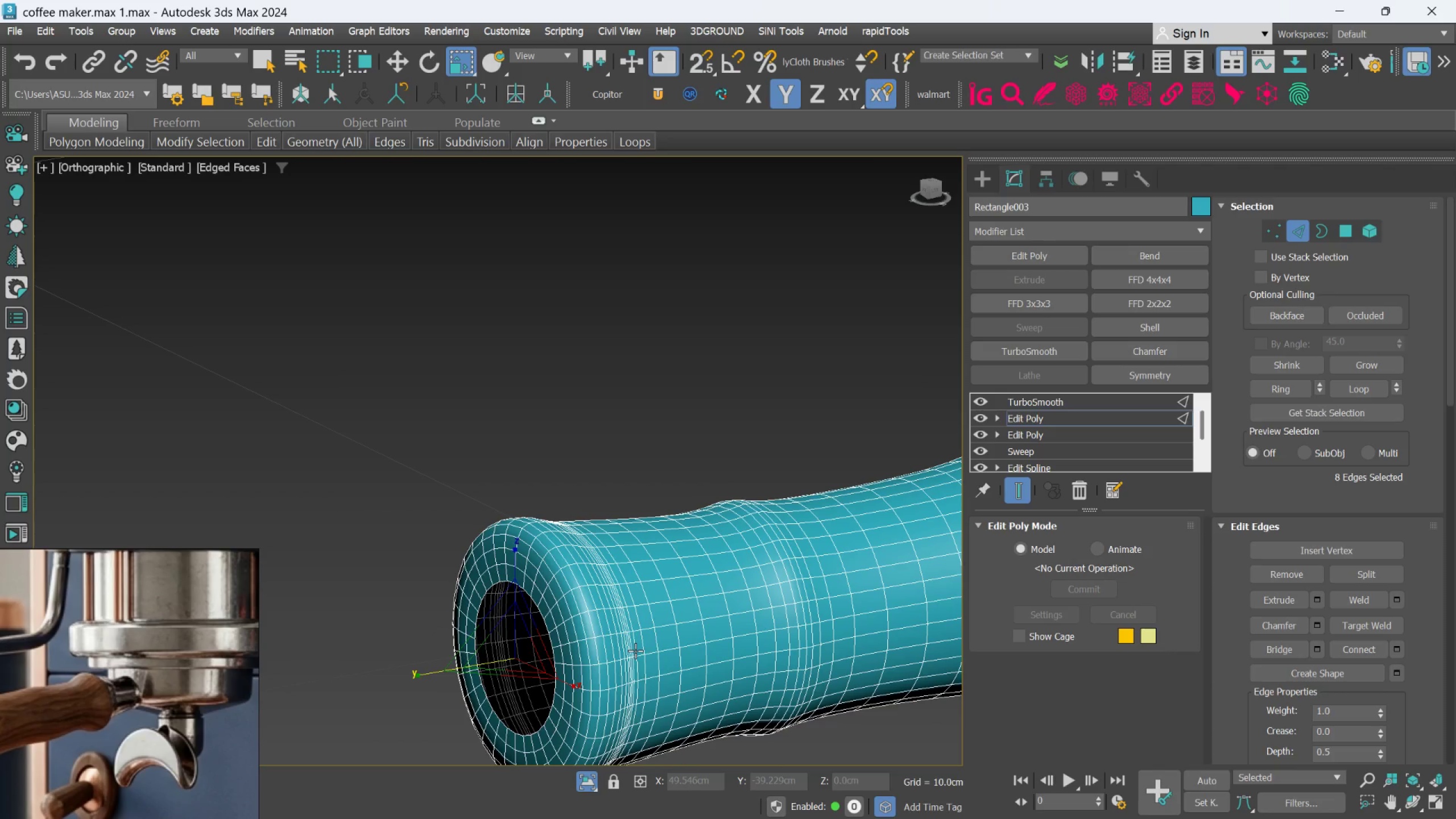 
key(W)
 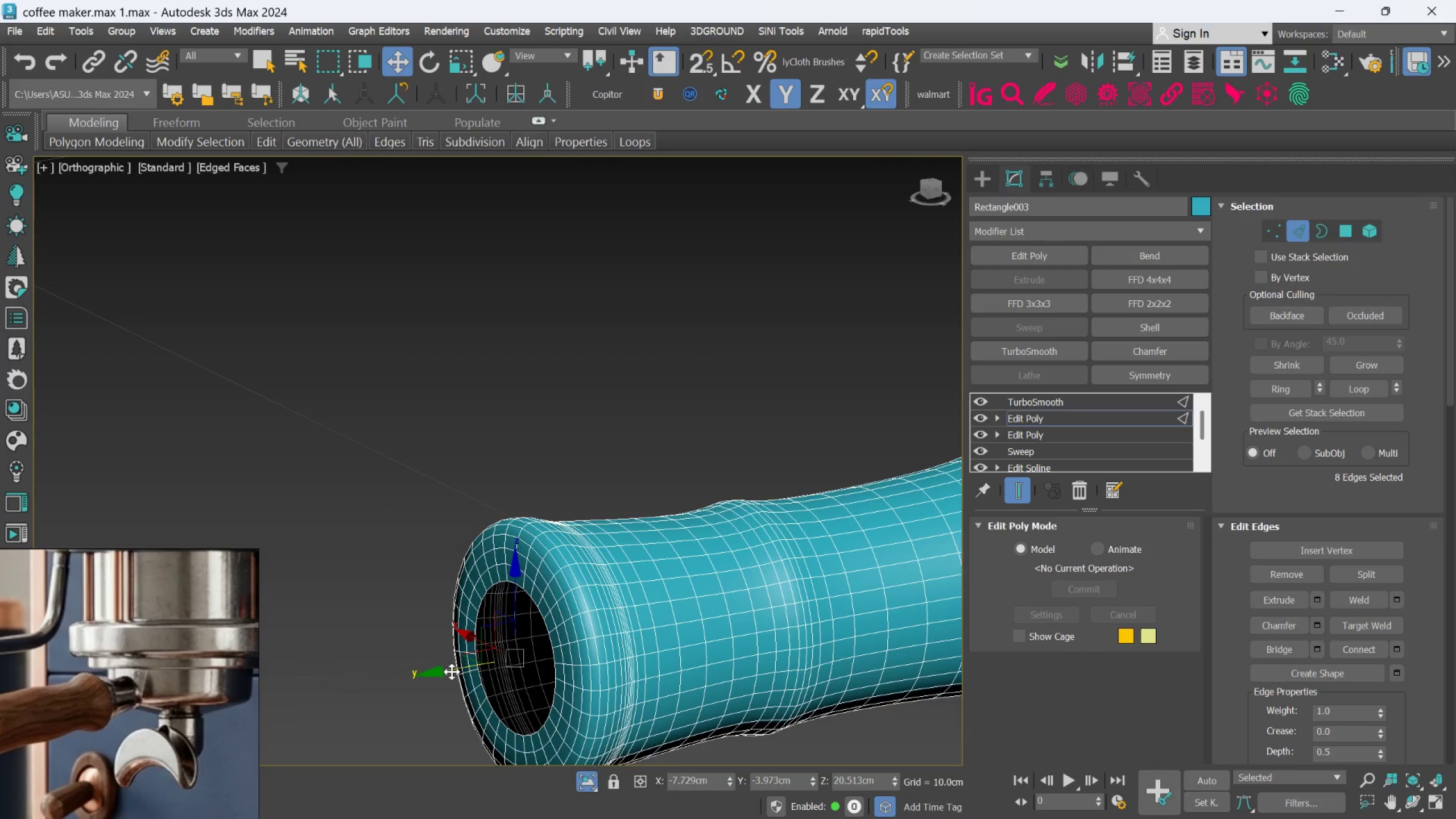 
left_click_drag(start_coordinate=[452, 672], to_coordinate=[440, 677])
 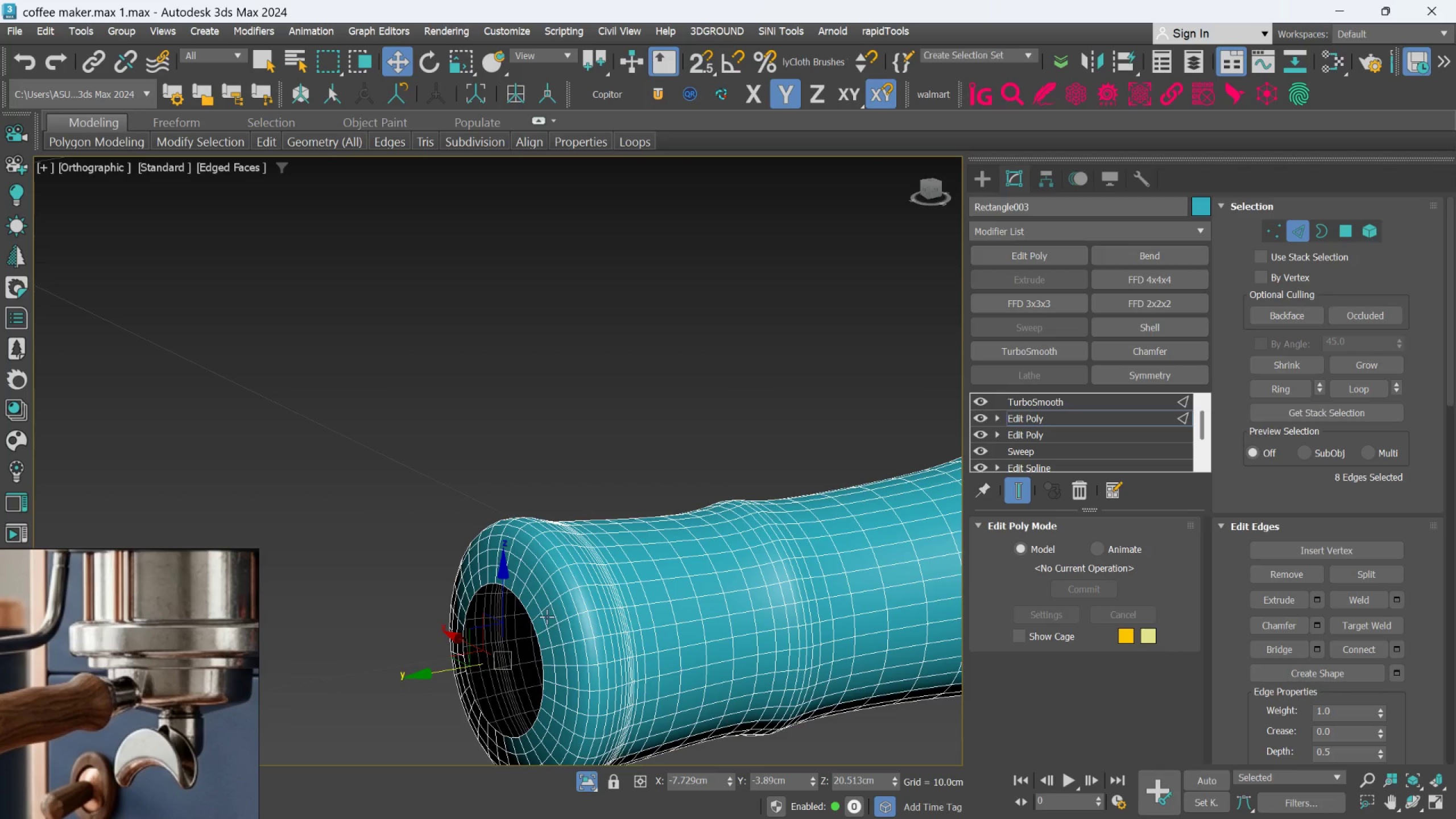 
scroll: coordinate [561, 610], scroll_direction: down, amount: 4.0
 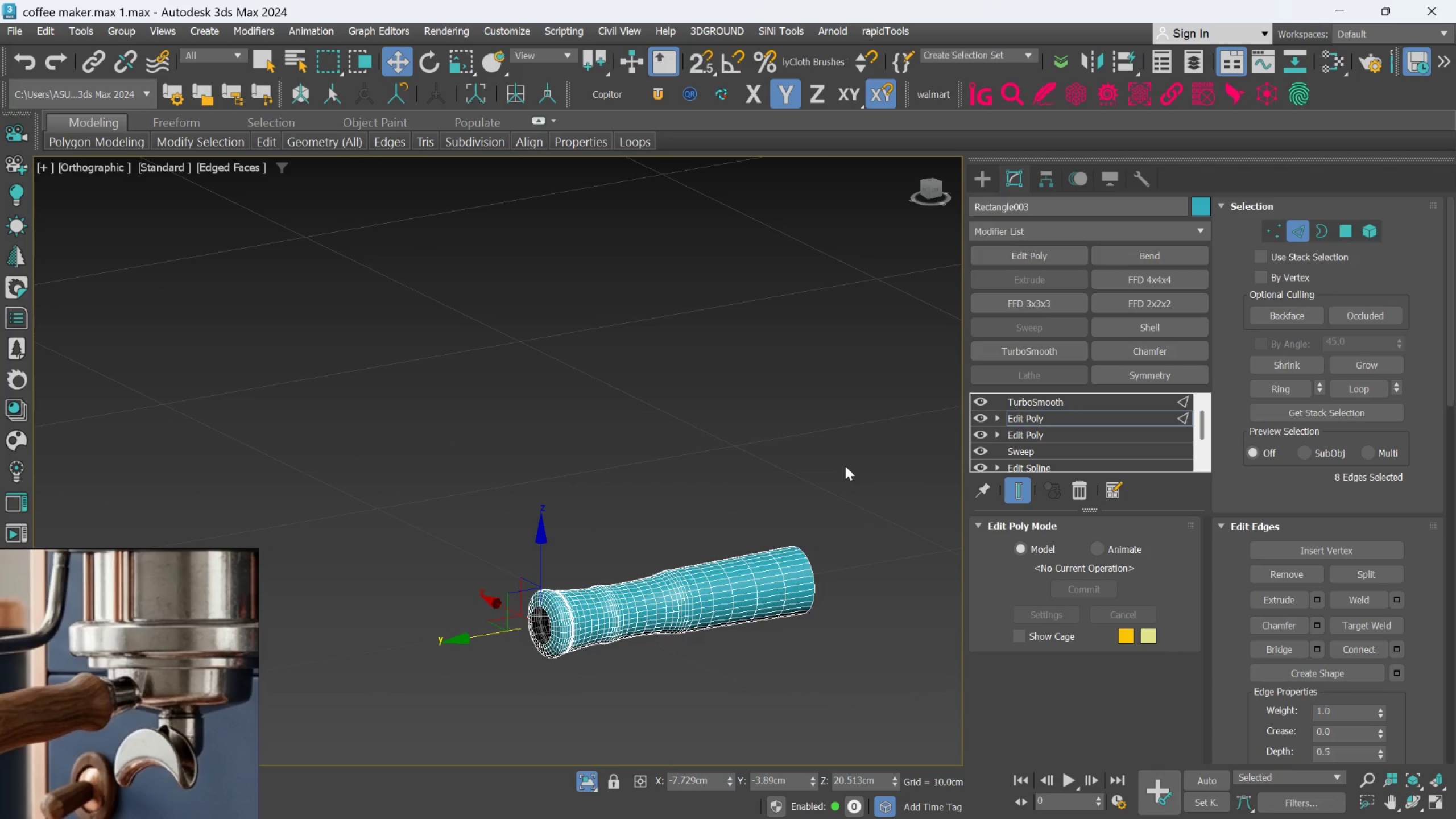 
key(F4)
 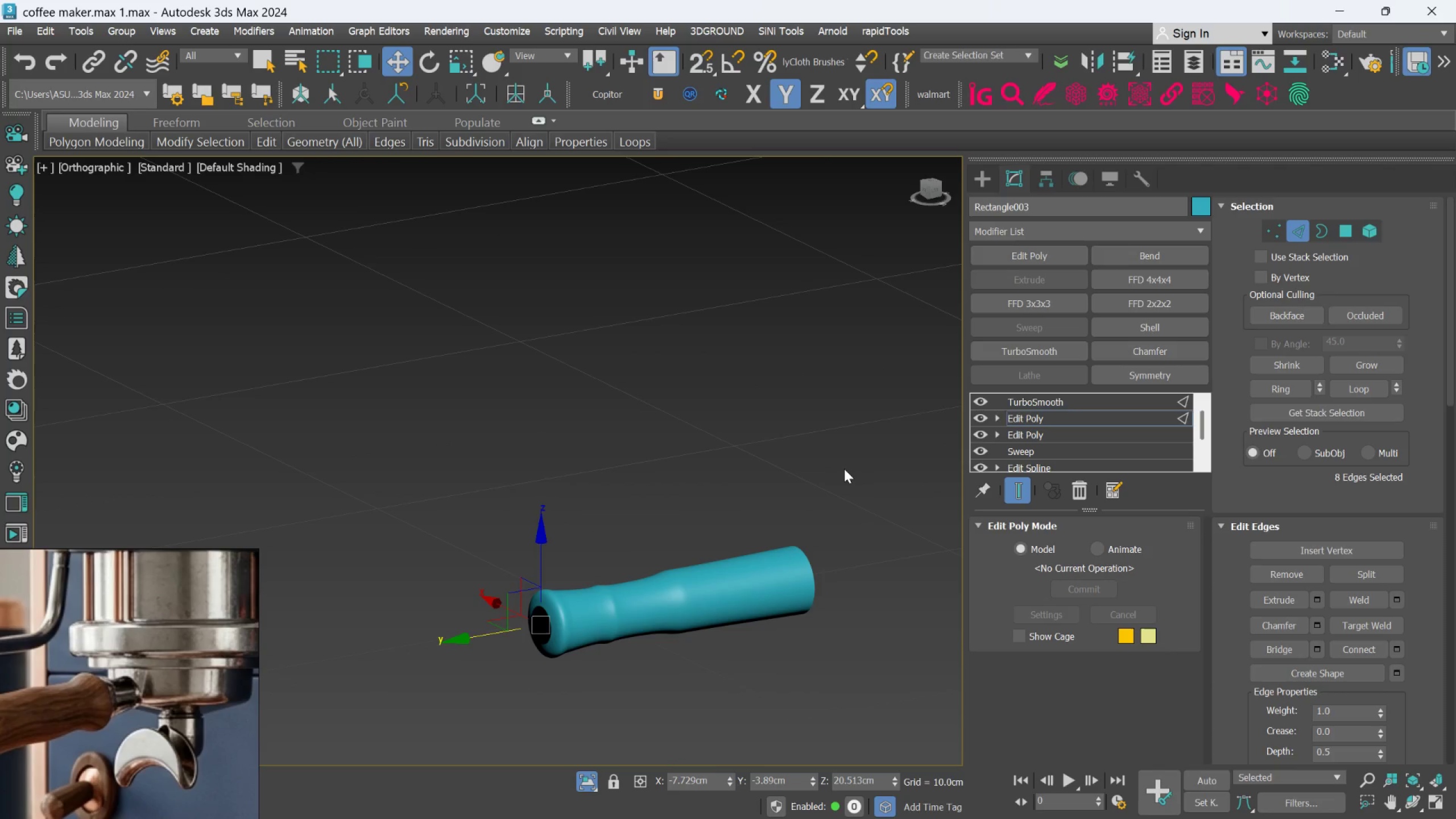 
hold_key(key=AltLeft, duration=0.52)
 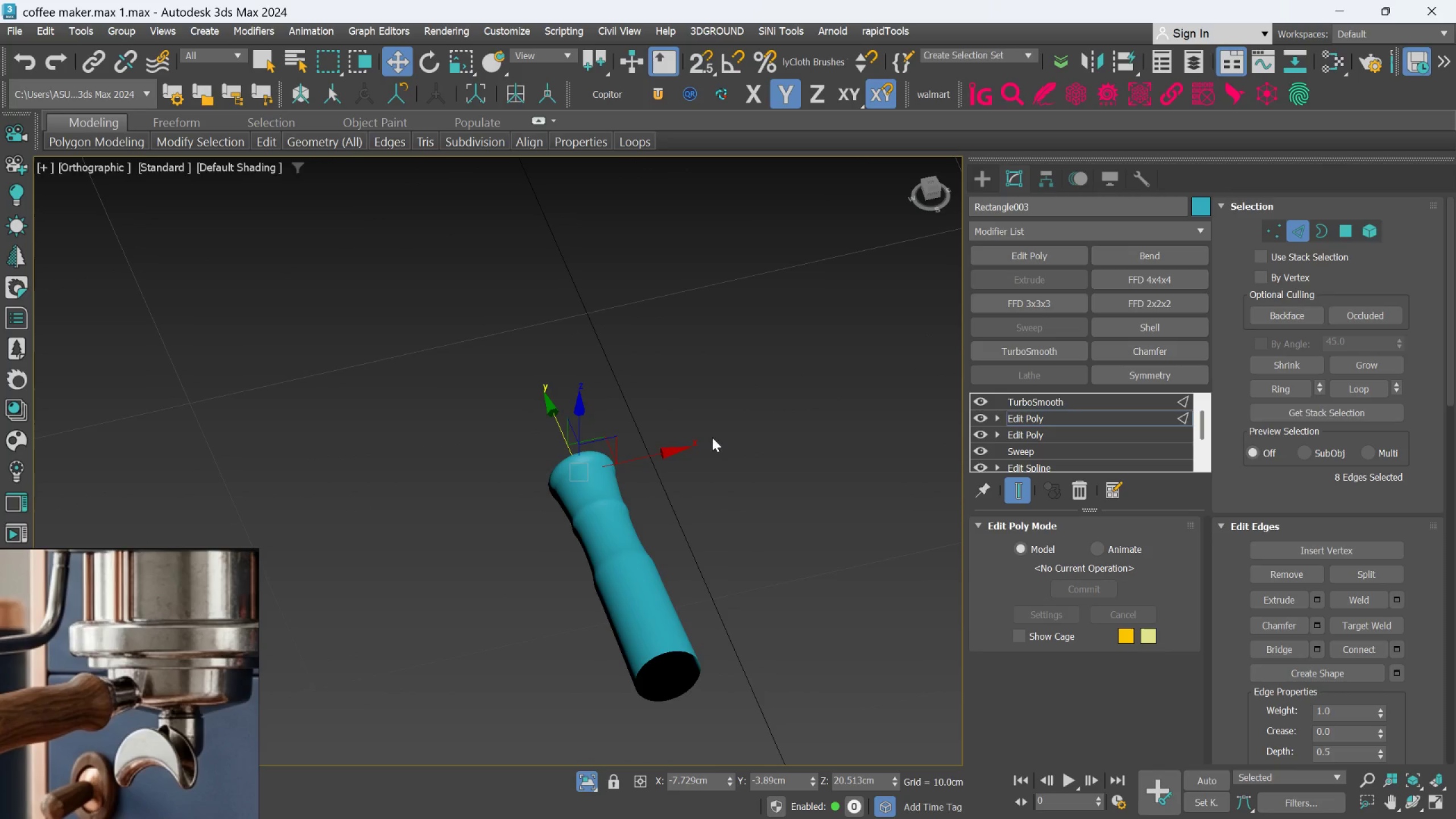 
hold_key(key=AltLeft, duration=0.5)
 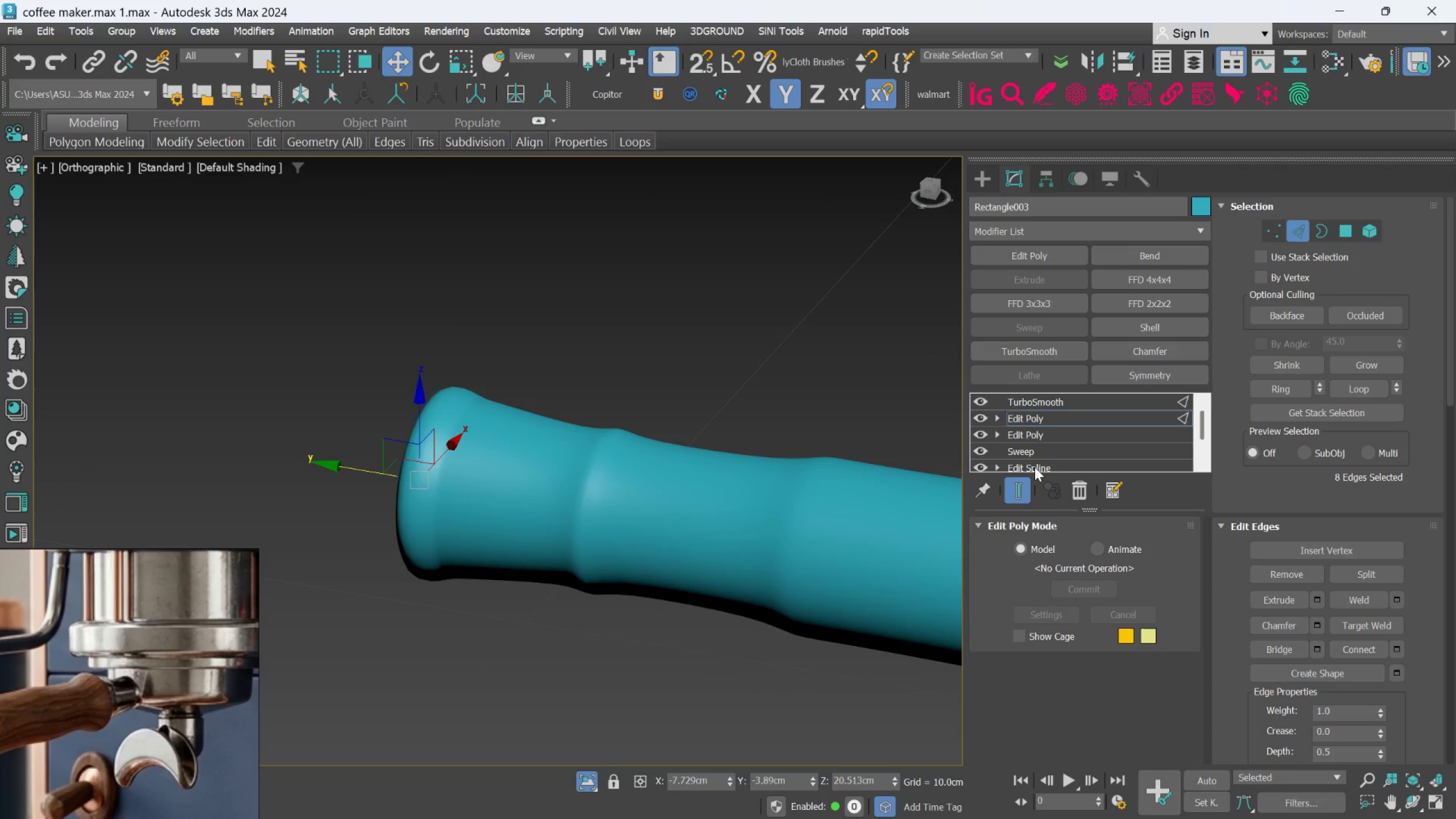 
scroll: coordinate [620, 532], scroll_direction: up, amount: 3.0
 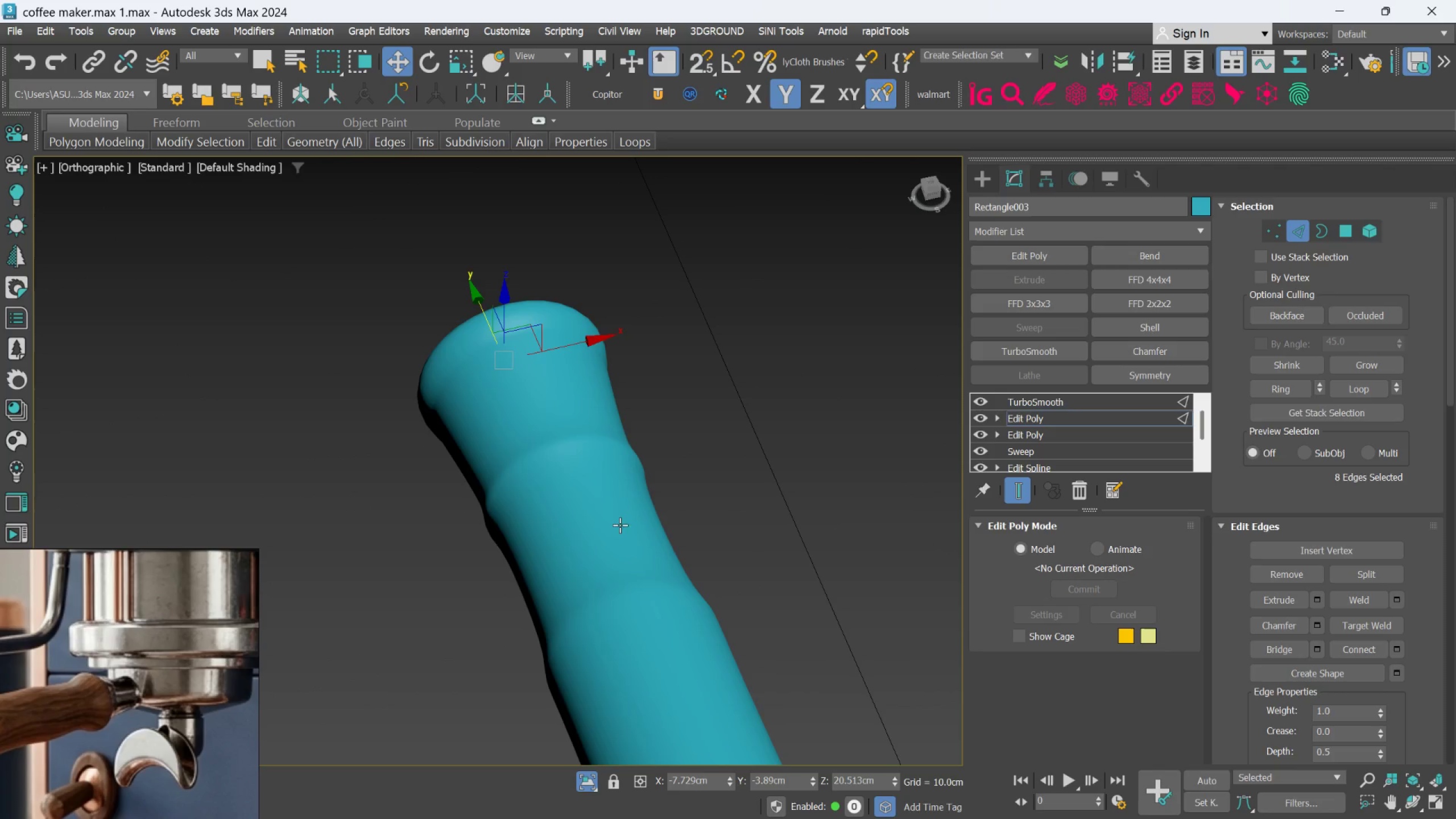 
left_click([1031, 488])
 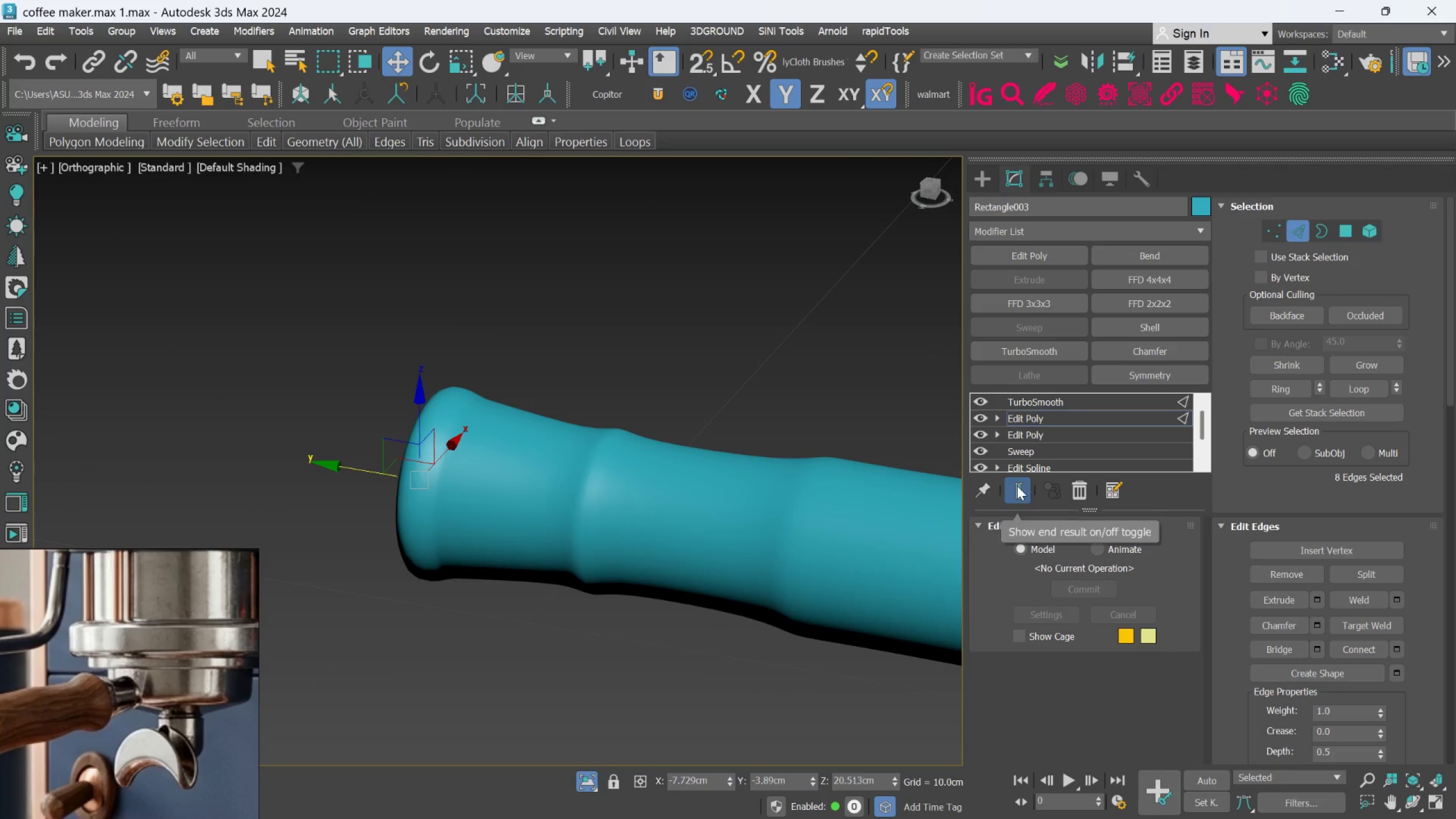 
left_click([1017, 486])
 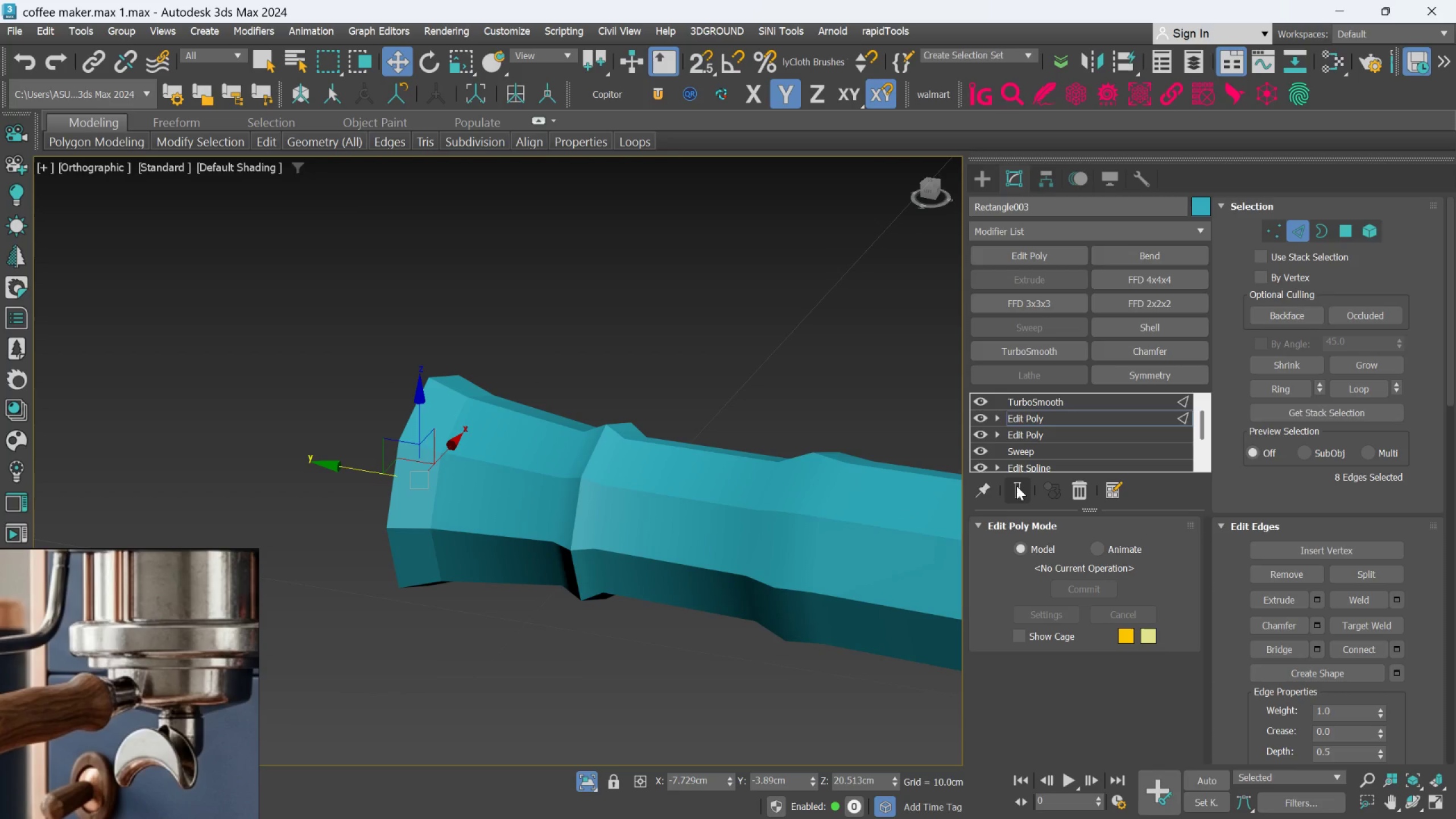 
key(F4)
 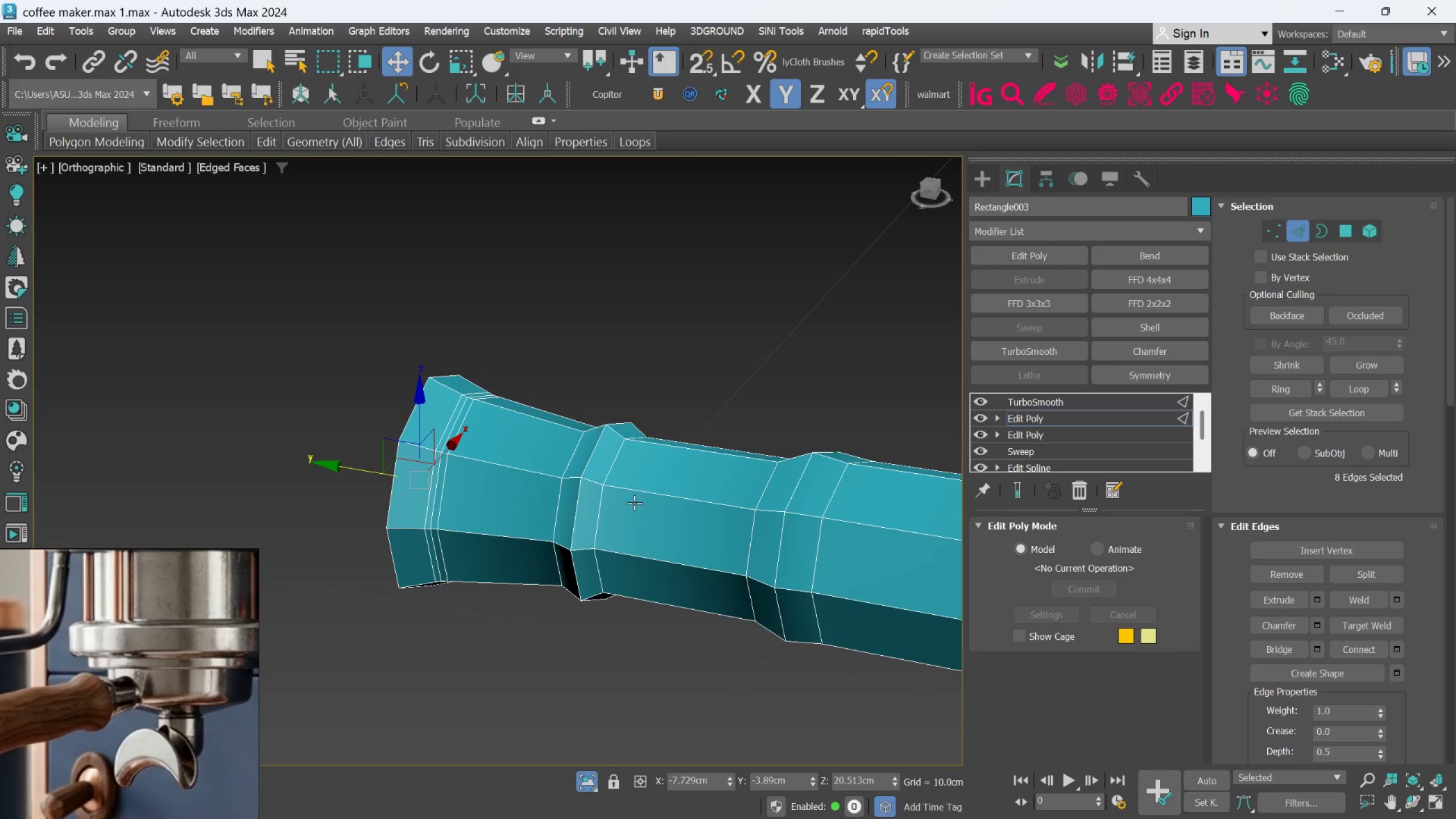 
scroll: coordinate [623, 503], scroll_direction: up, amount: 2.0
 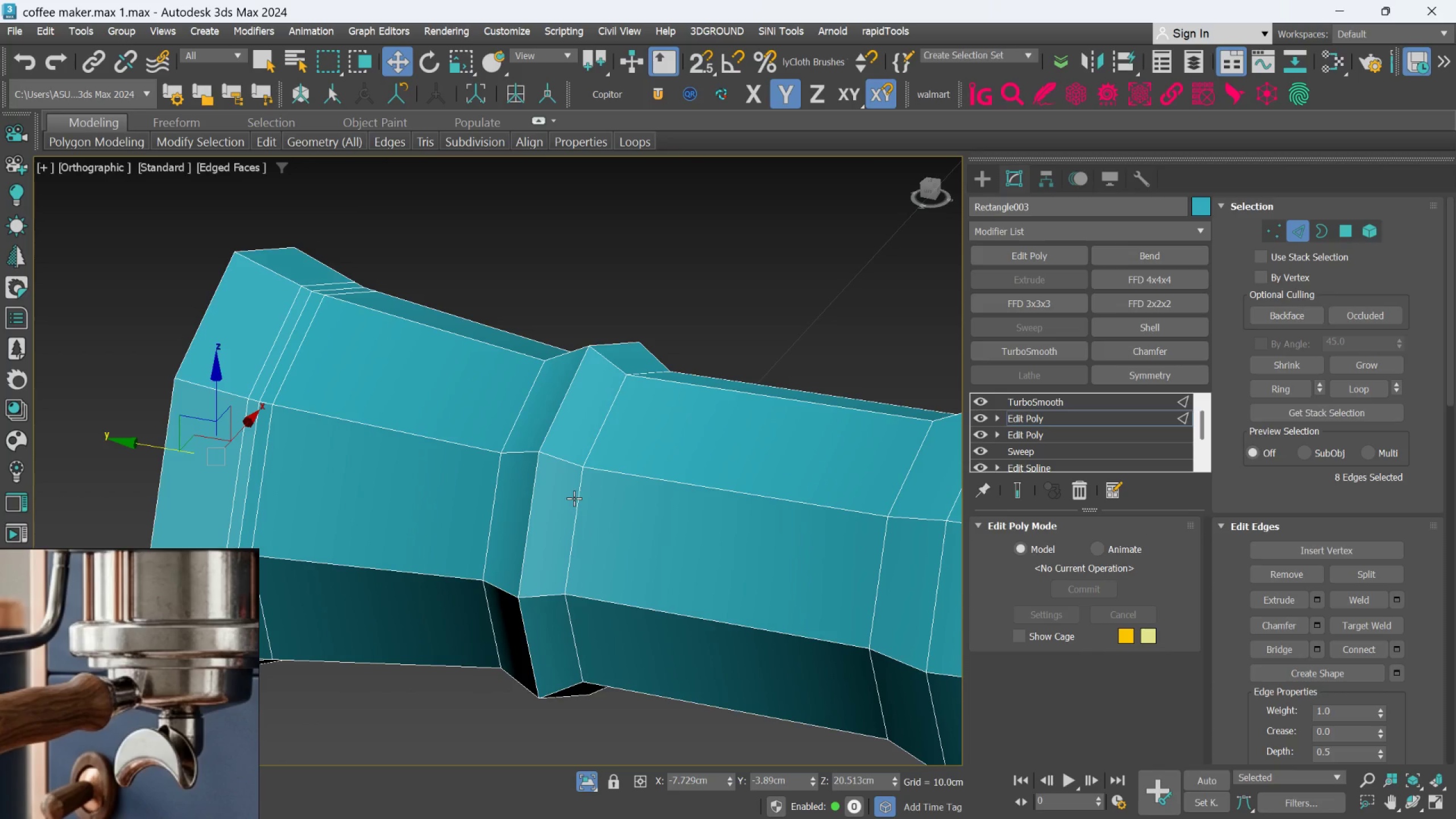 
left_click([574, 498])
 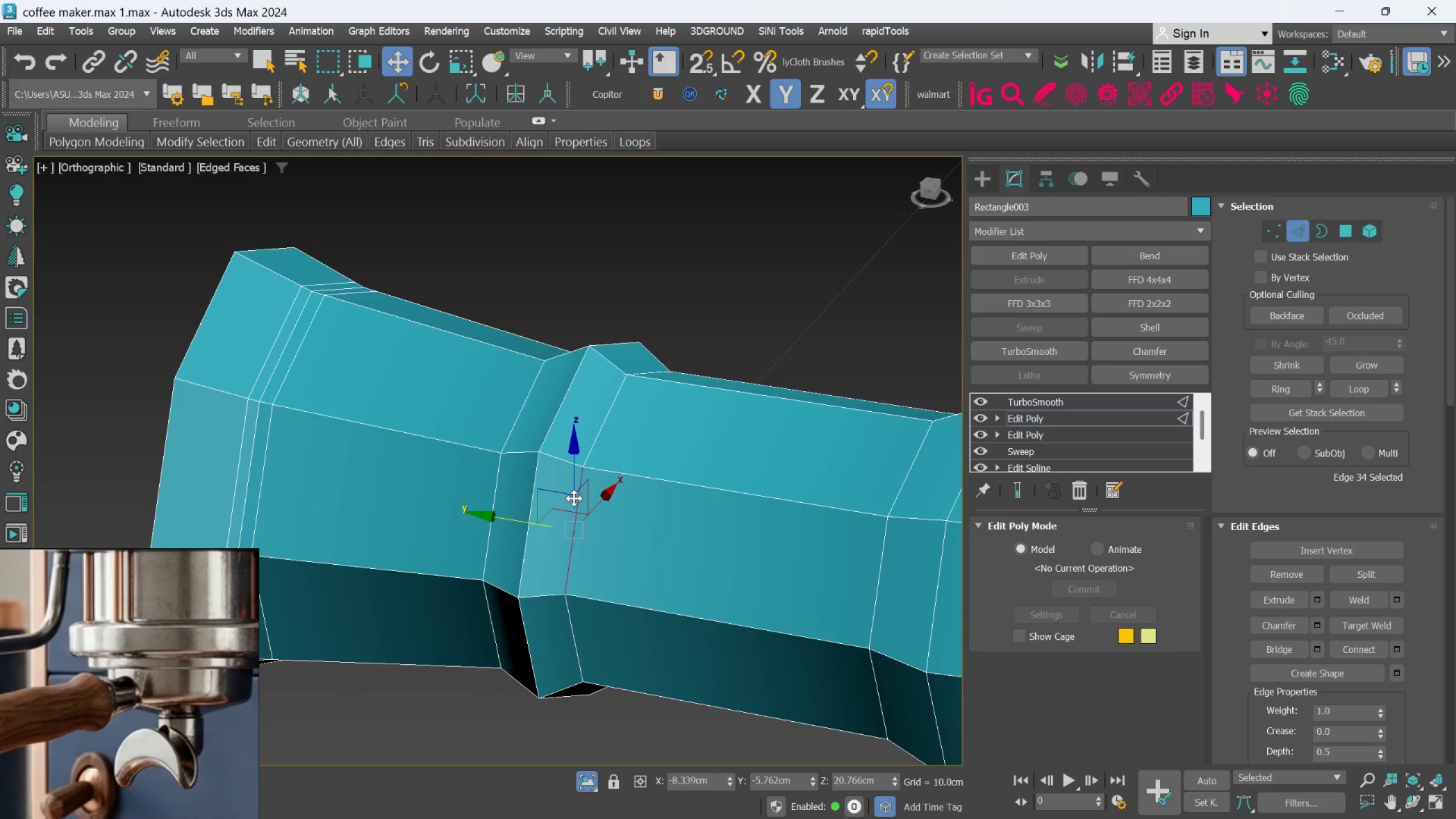 
left_click_drag(start_coordinate=[574, 498], to_coordinate=[581, 491])
 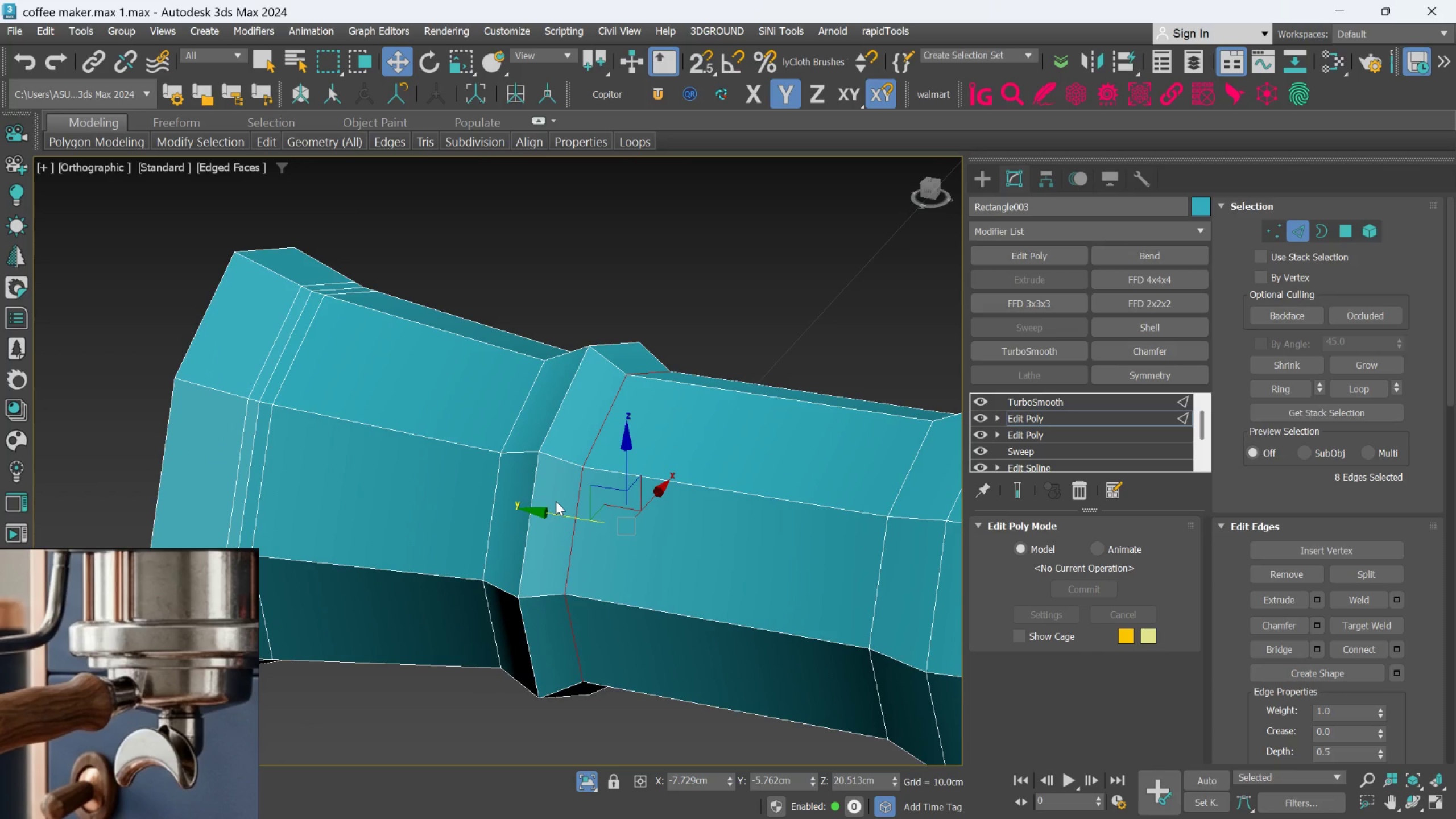 
scroll: coordinate [1284, 690], scroll_direction: down, amount: 43.0
 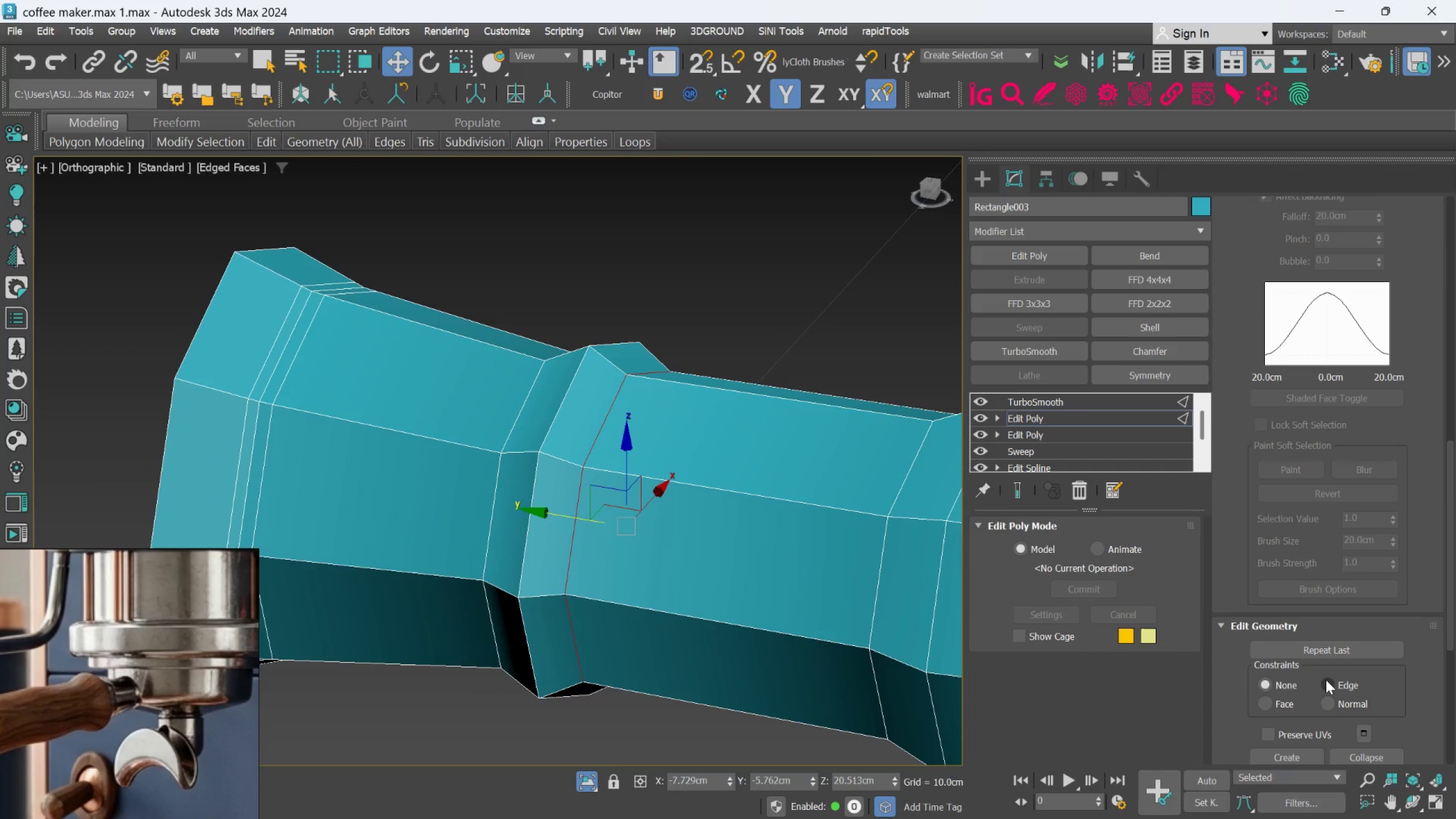 
left_click([1326, 680])
 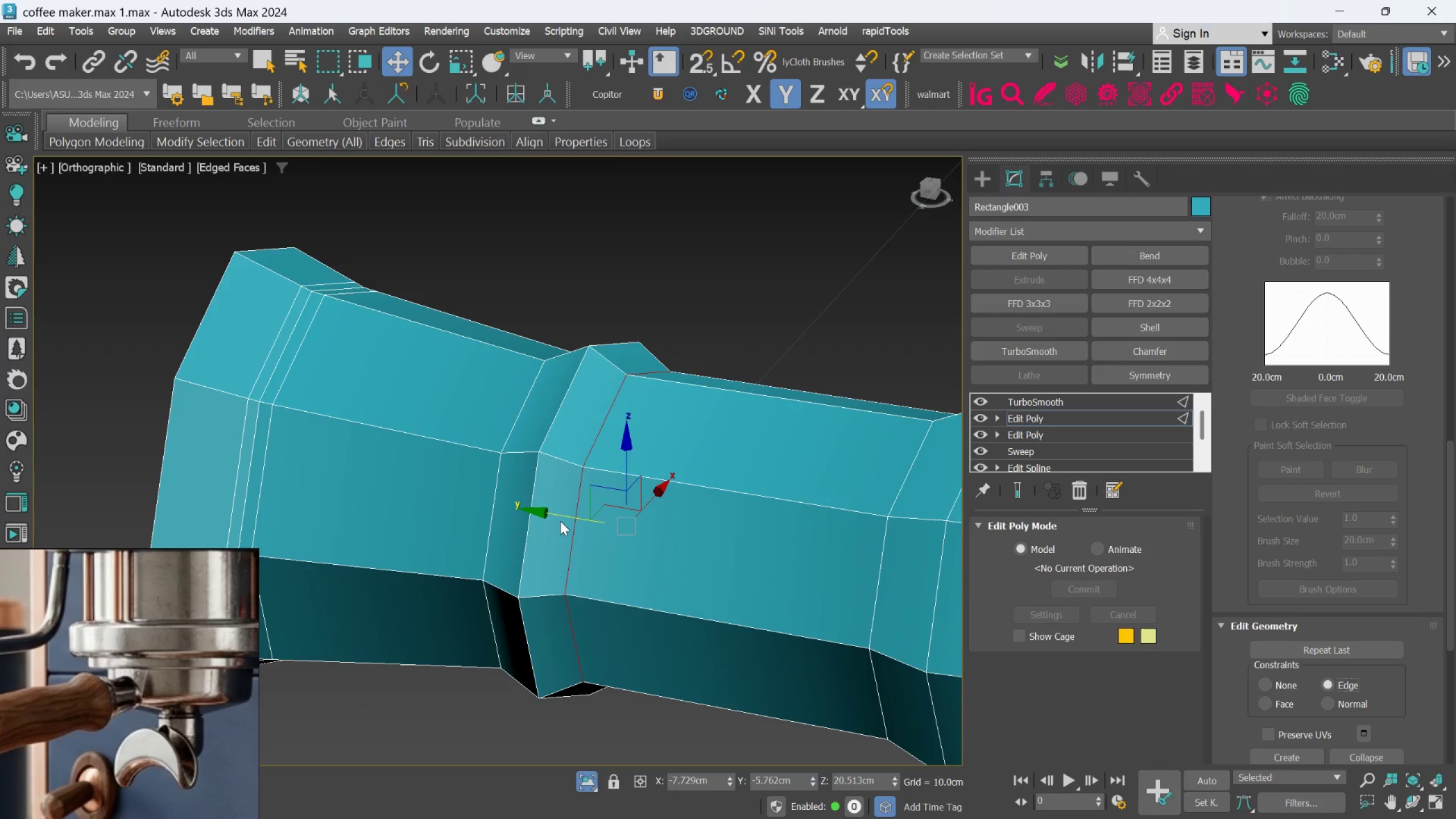 
left_click_drag(start_coordinate=[560, 515], to_coordinate=[581, 520])
 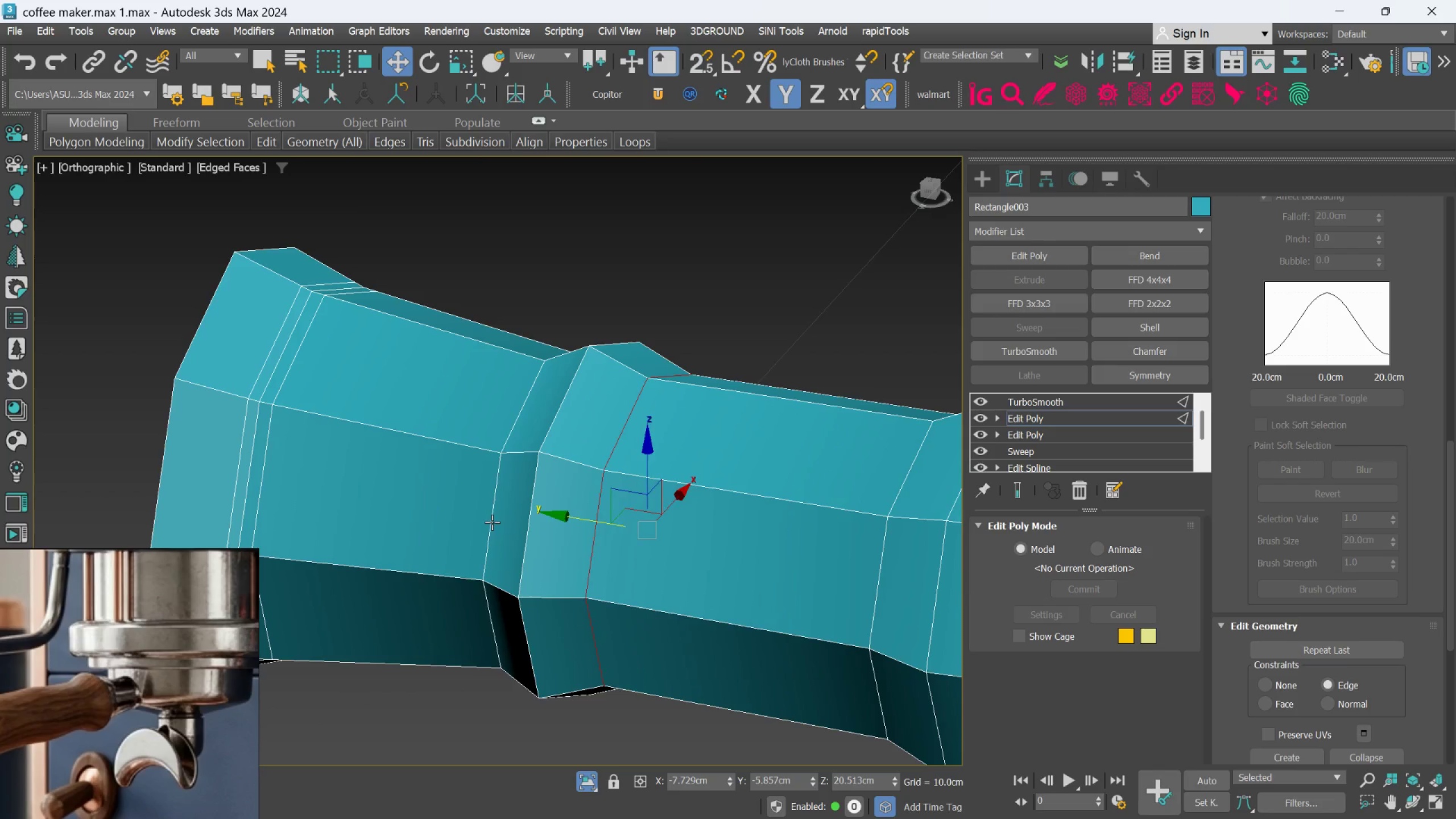 
double_click([492, 522])
 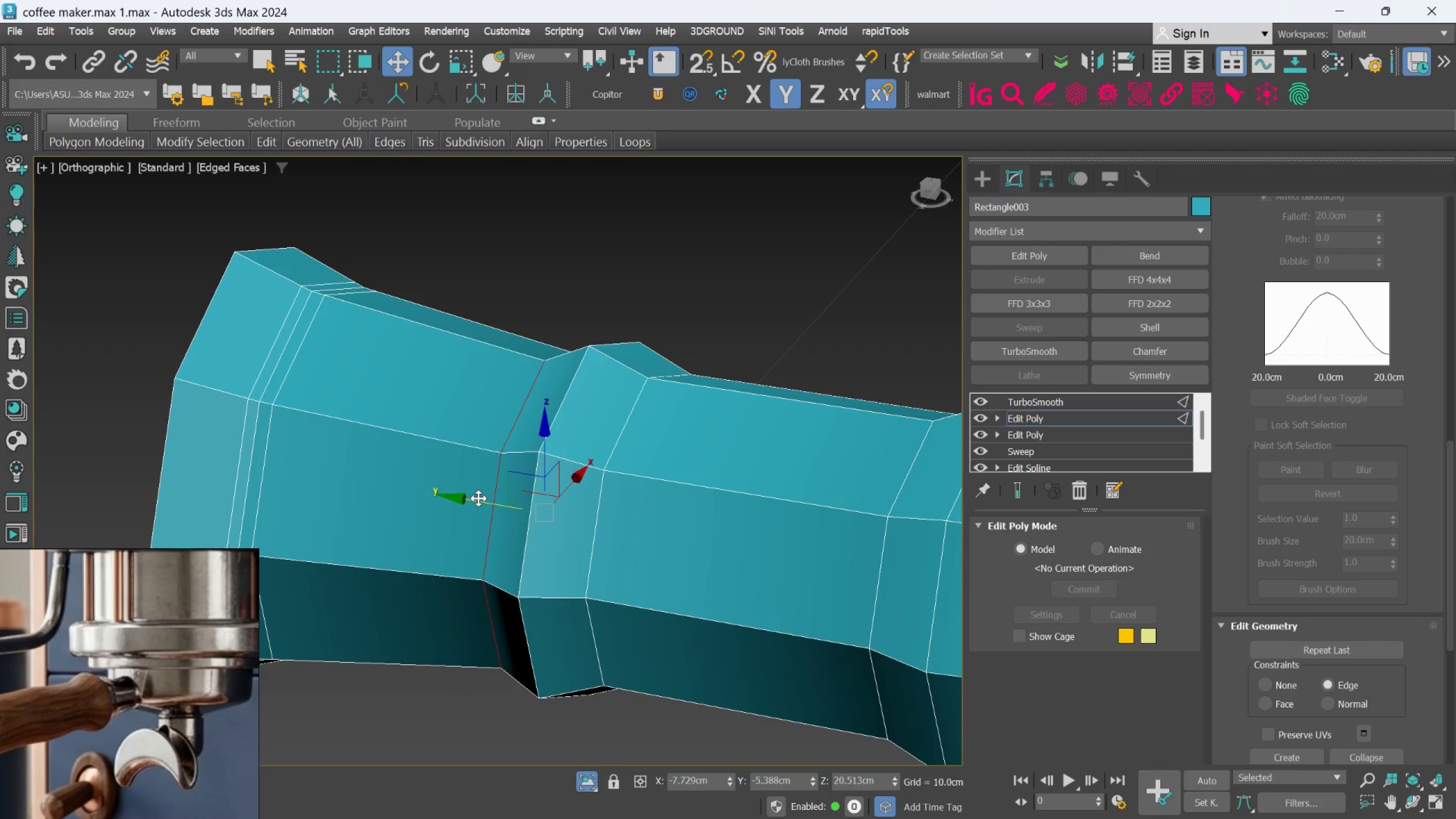 
left_click_drag(start_coordinate=[478, 500], to_coordinate=[464, 495])
 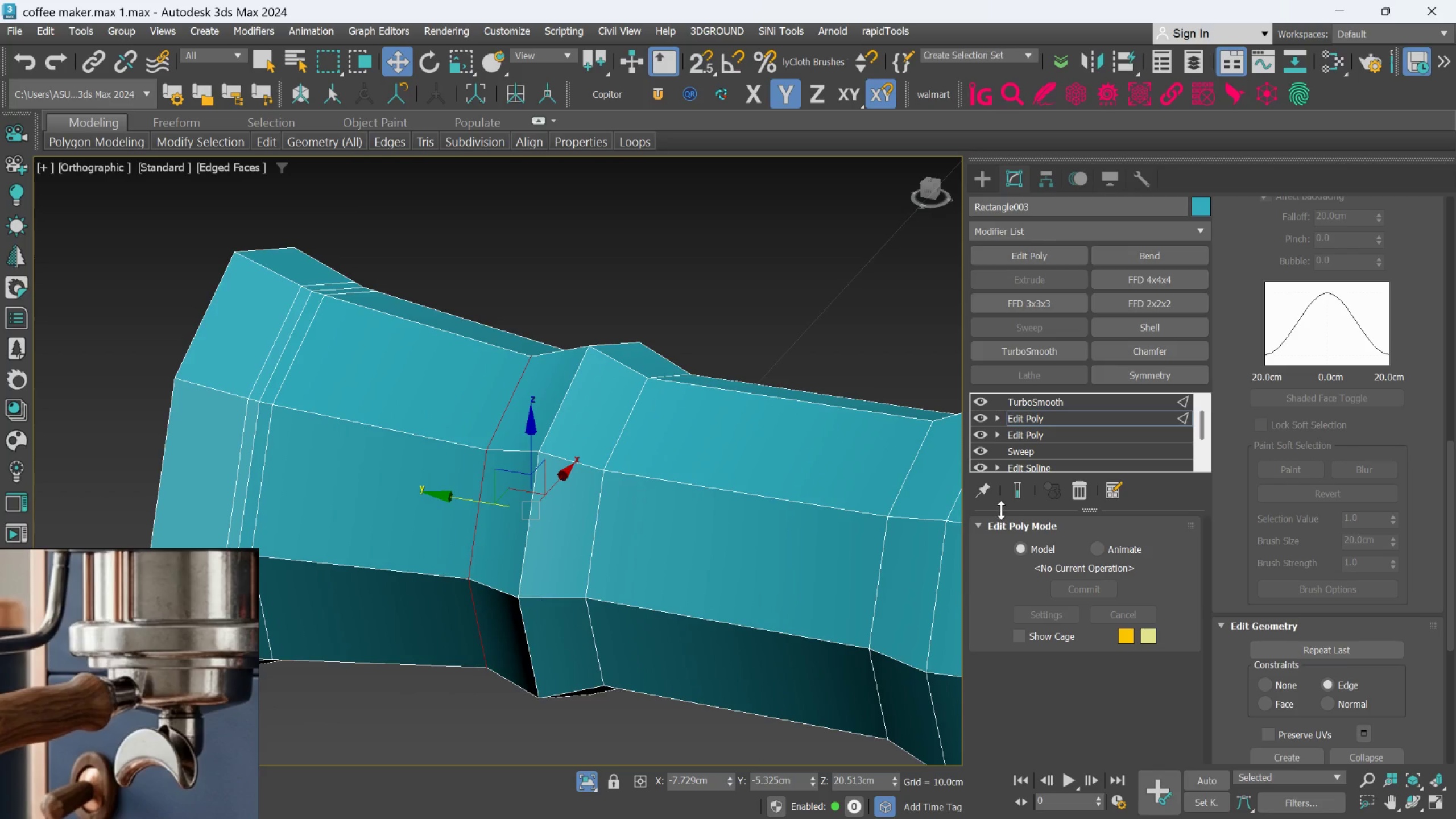 
left_click([1006, 494])
 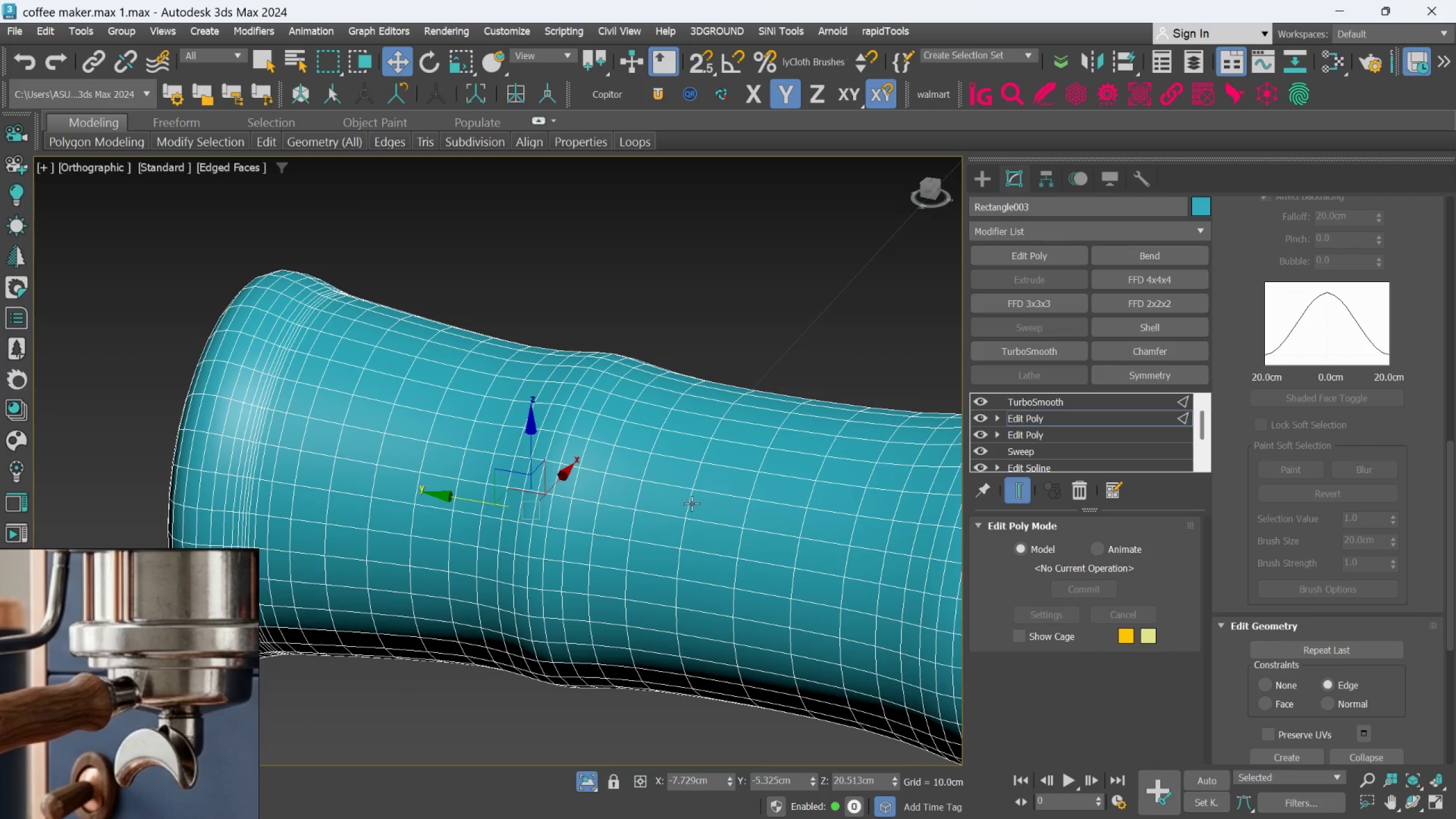 
scroll: coordinate [394, 495], scroll_direction: down, amount: 3.0
 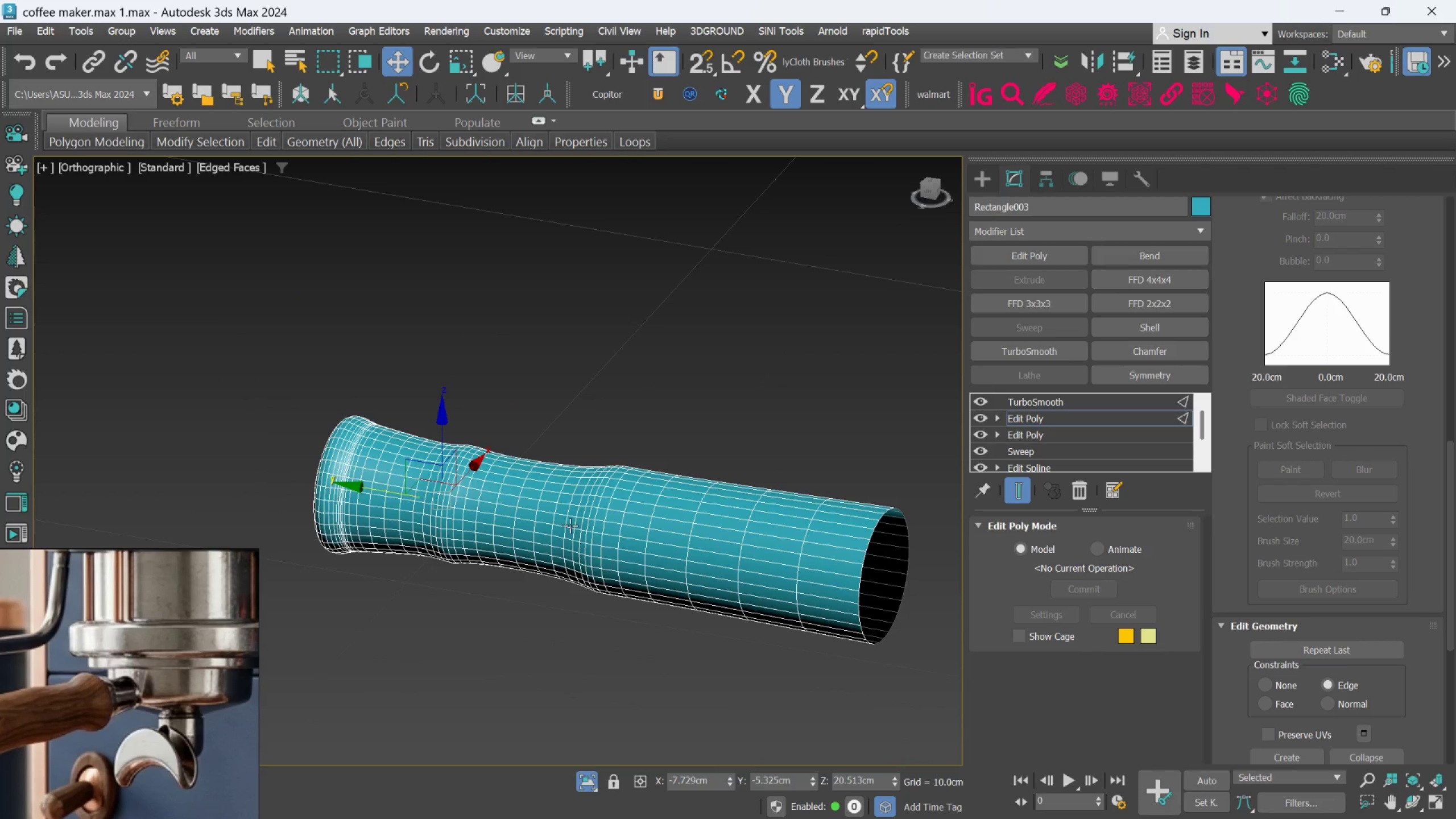 
scroll: coordinate [570, 526], scroll_direction: up, amount: 1.0
 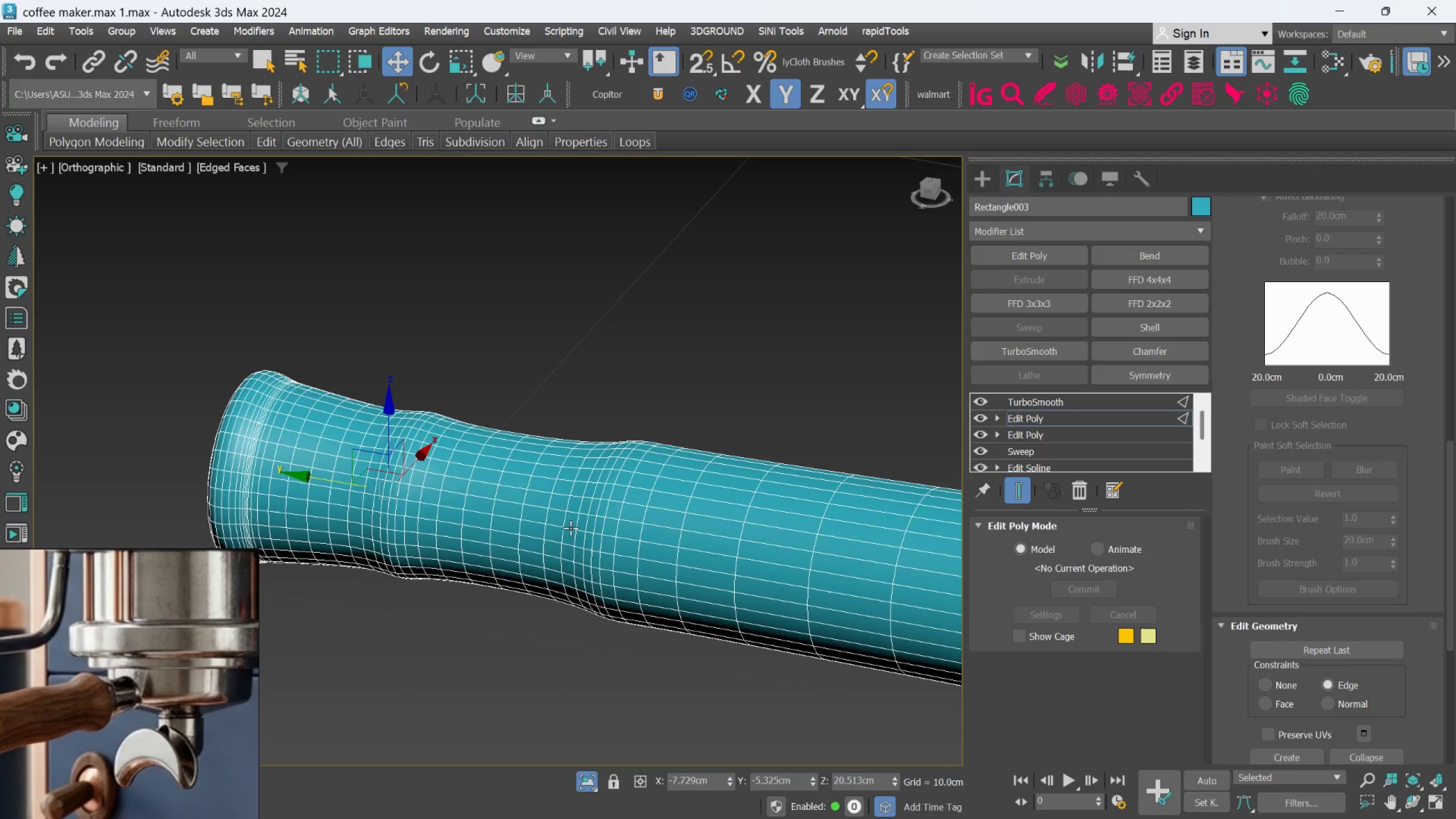 
key(F4)
 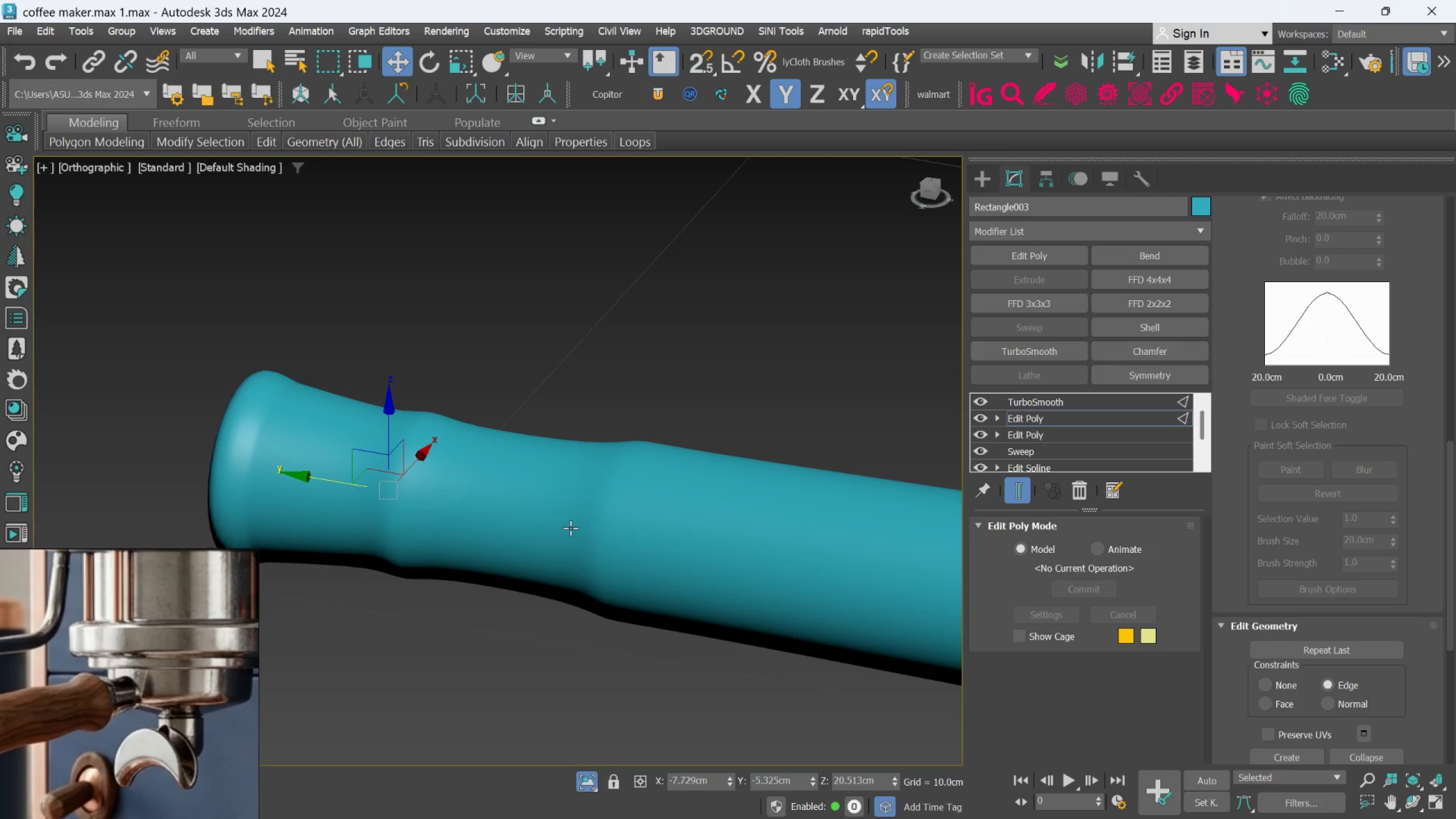 
scroll: coordinate [570, 530], scroll_direction: down, amount: 2.0
 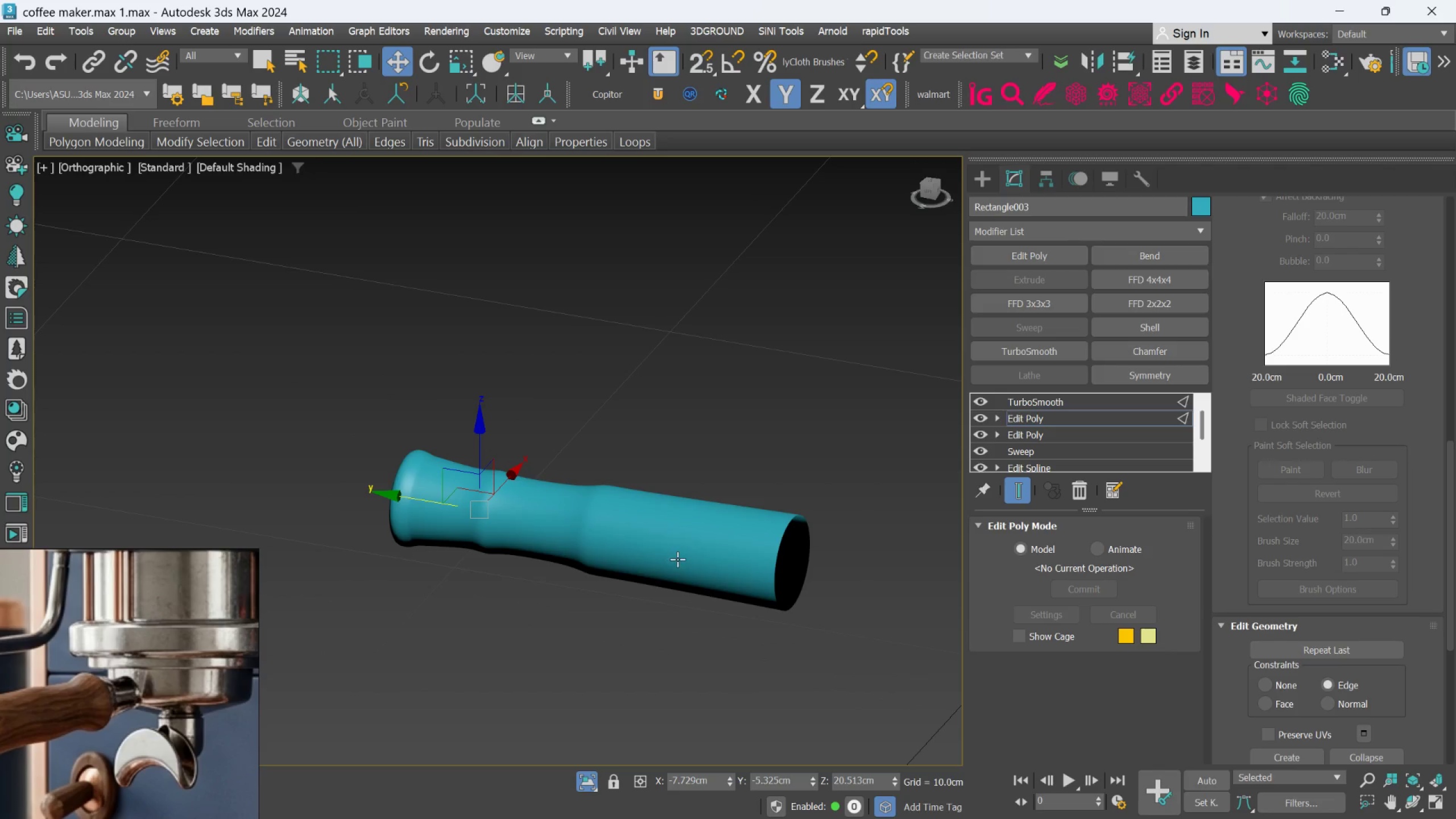 
hold_key(key=AltLeft, duration=1.53)
 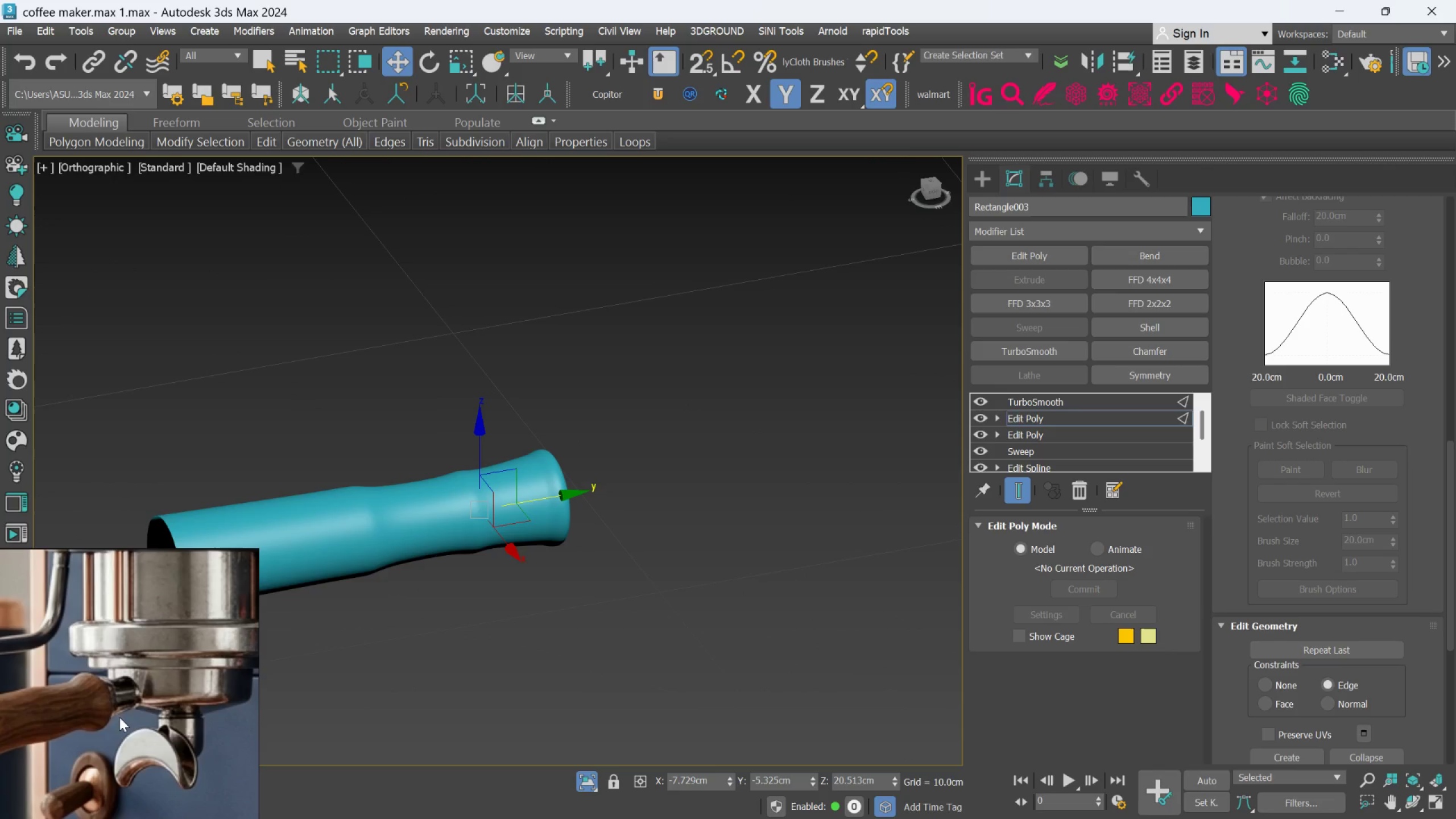 
scroll: coordinate [110, 707], scroll_direction: up, amount: 2.0
 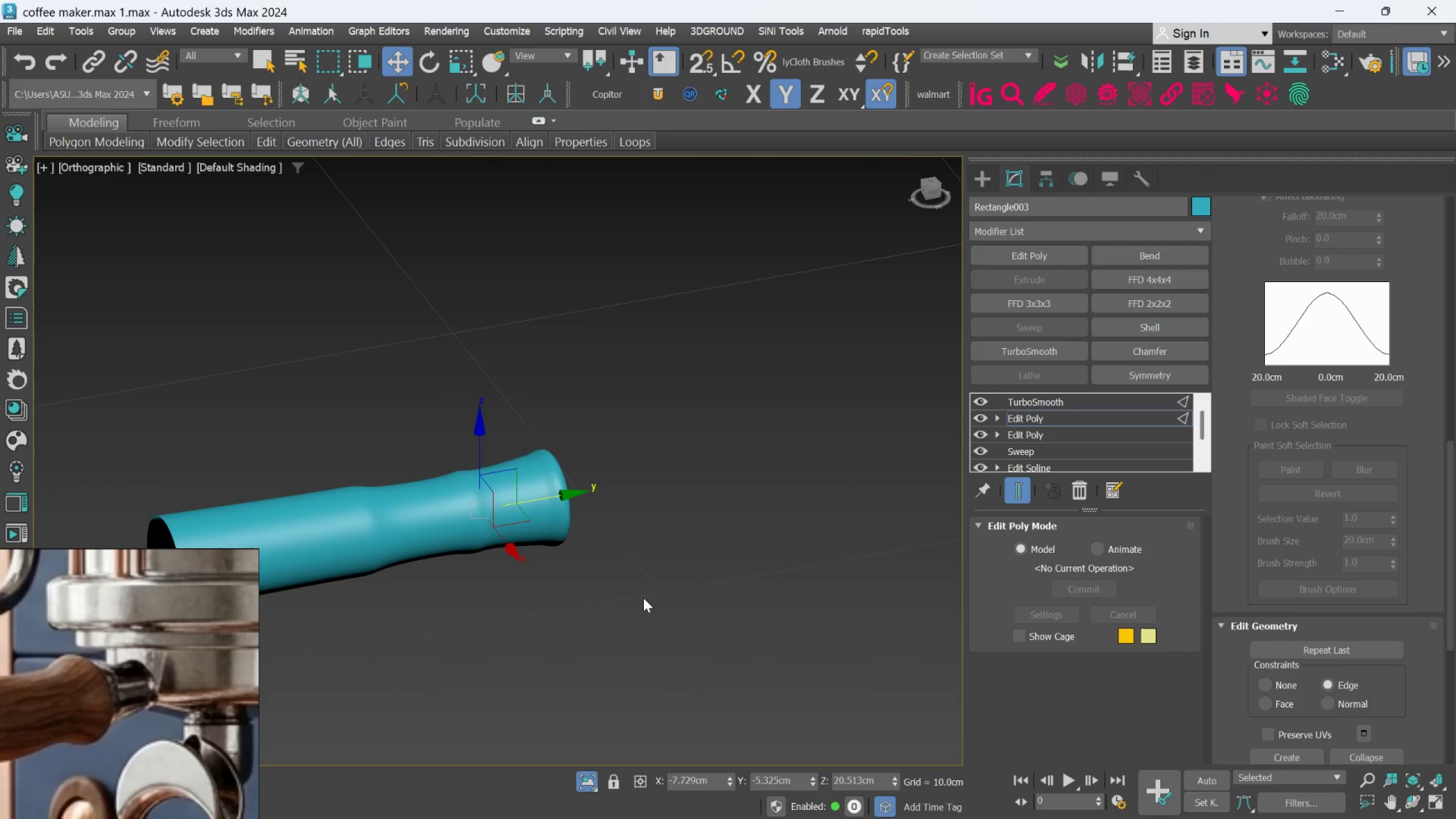 
hold_key(key=AltLeft, duration=0.6)
 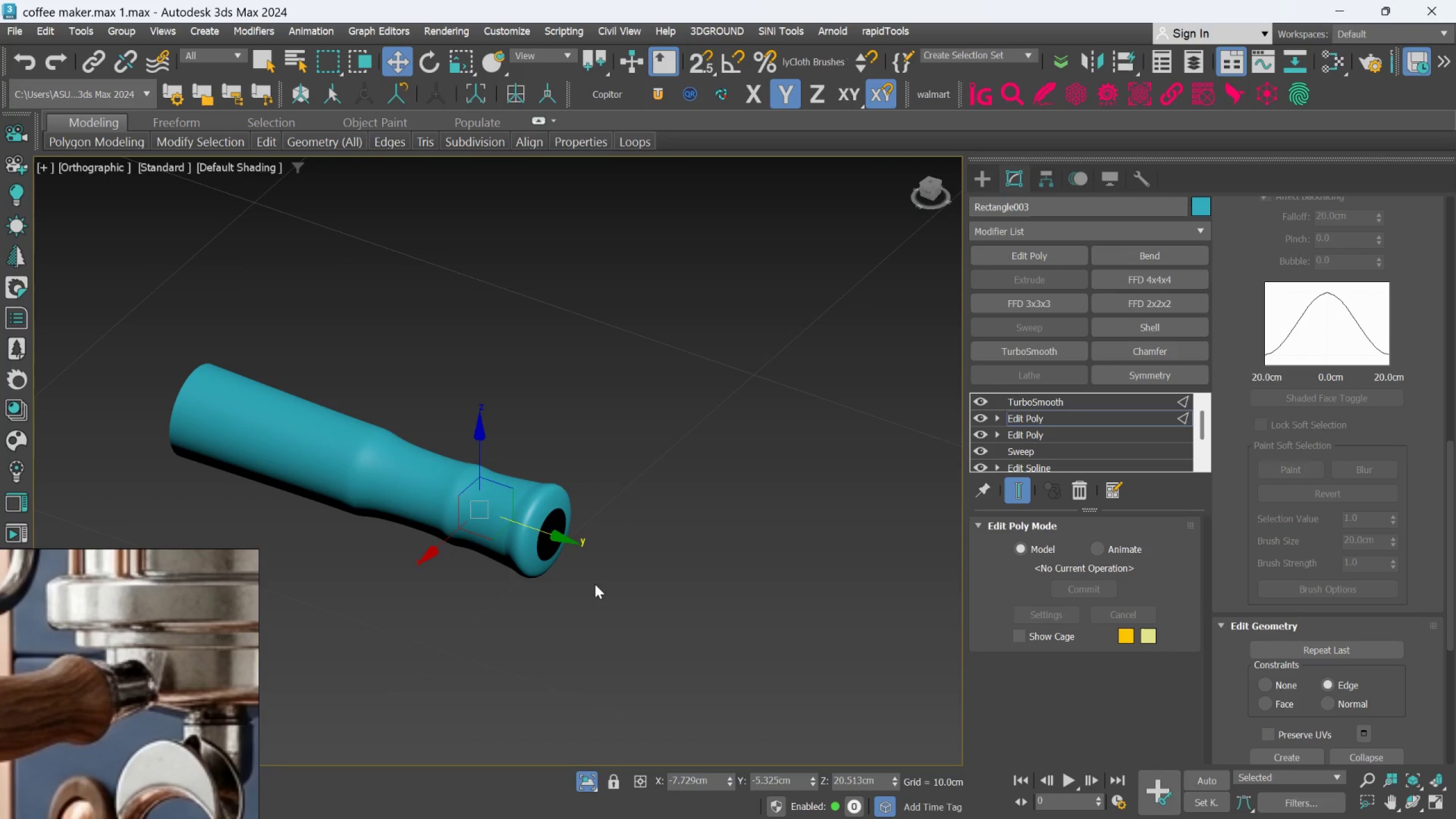 
wait(11.47)
 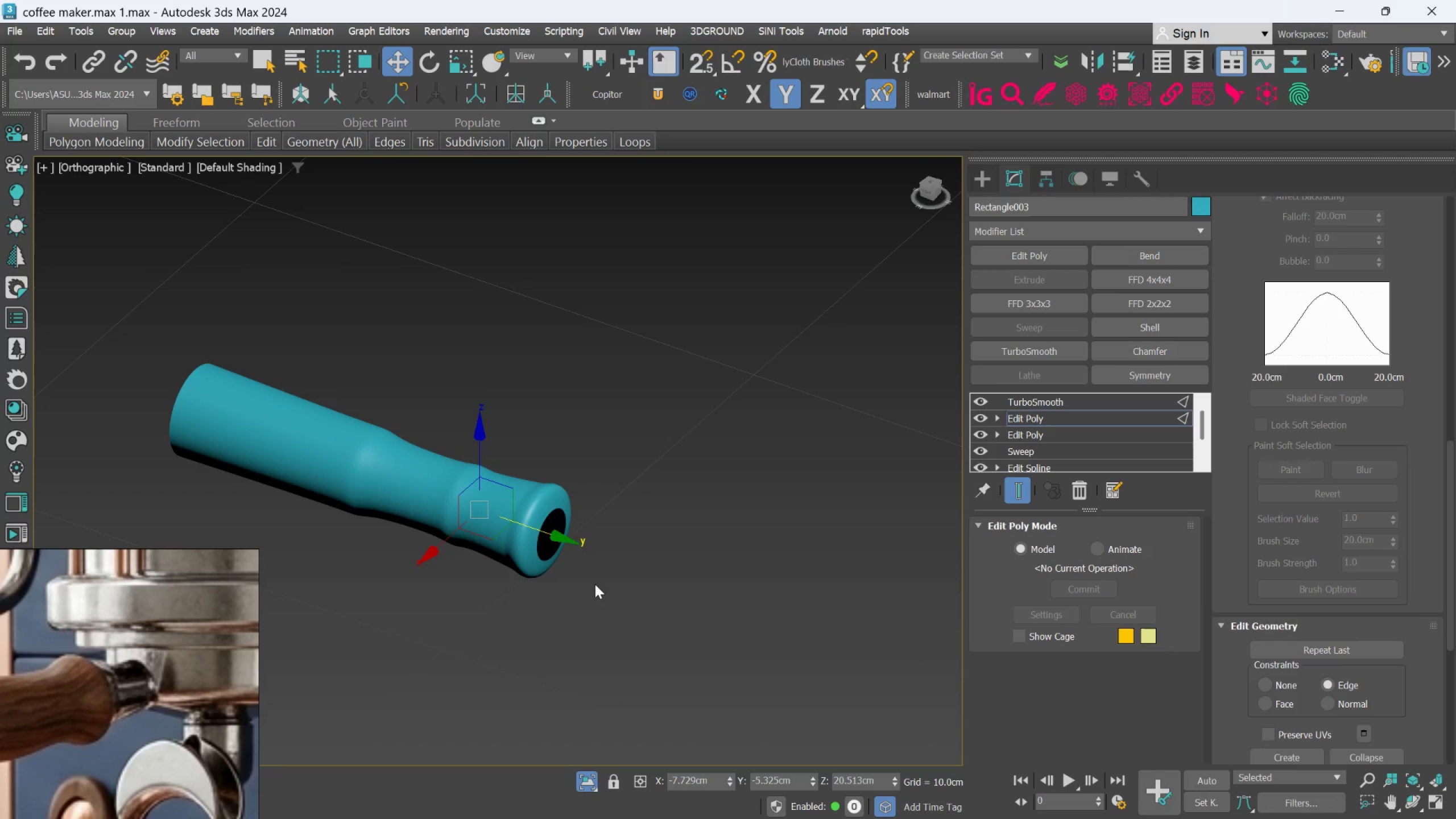 
hold_key(key=ShiftLeft, duration=1.25)
left_click_drag(start_coordinate=[561, 540], to_coordinate=[682, 560])
 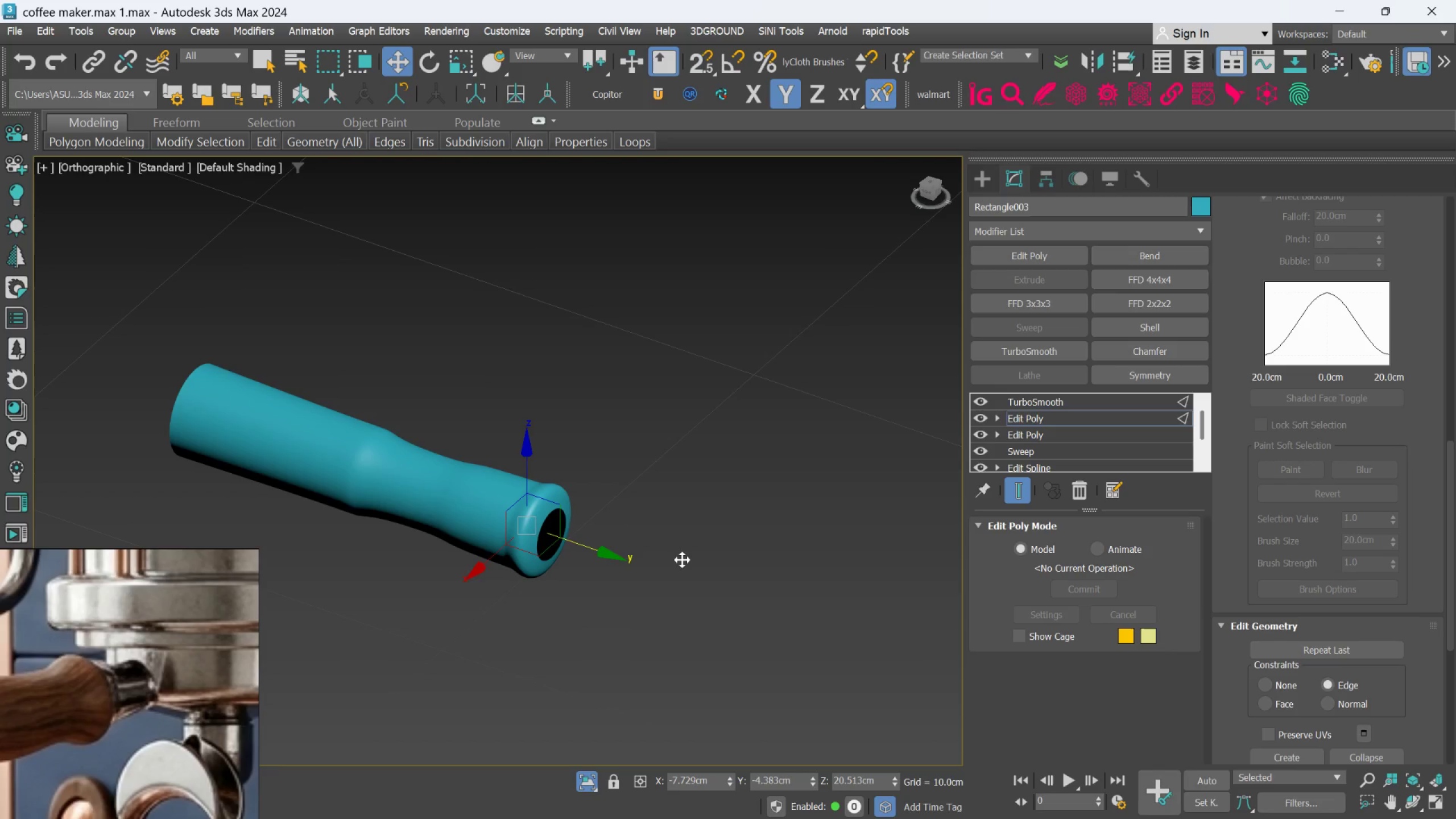 
key(Control+Z)
 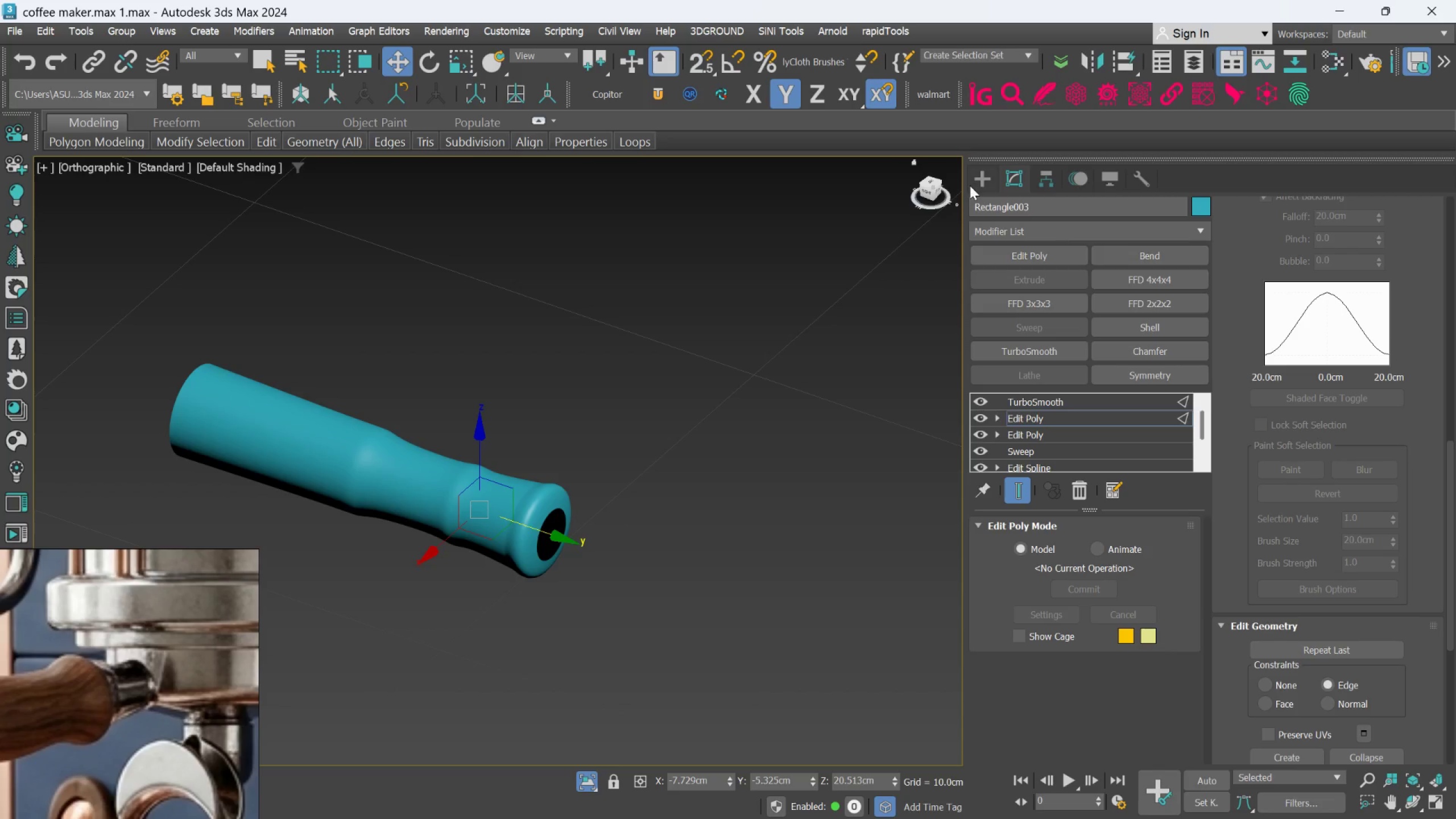 
left_click([977, 183])
 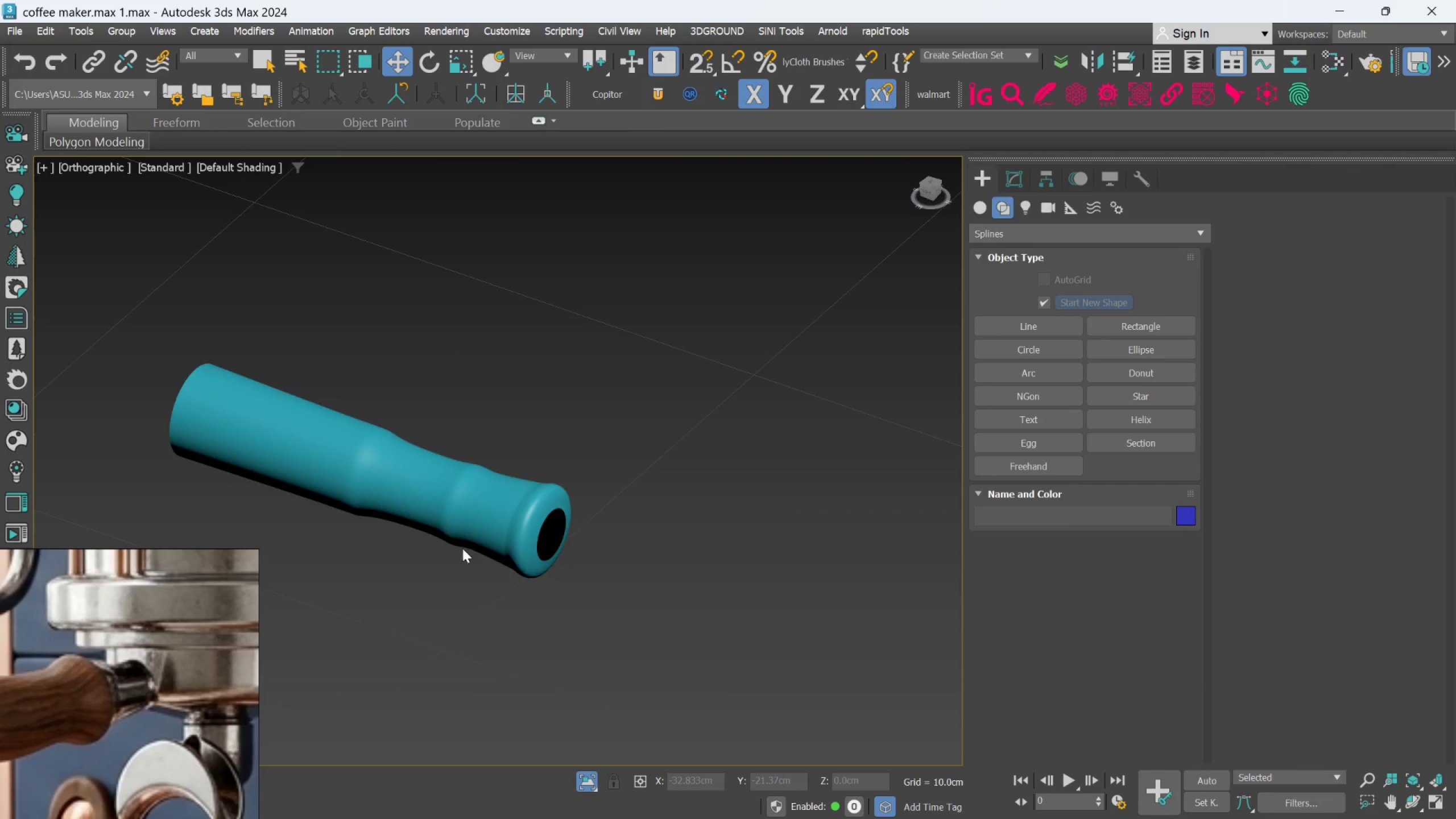 
left_click([498, 520])
 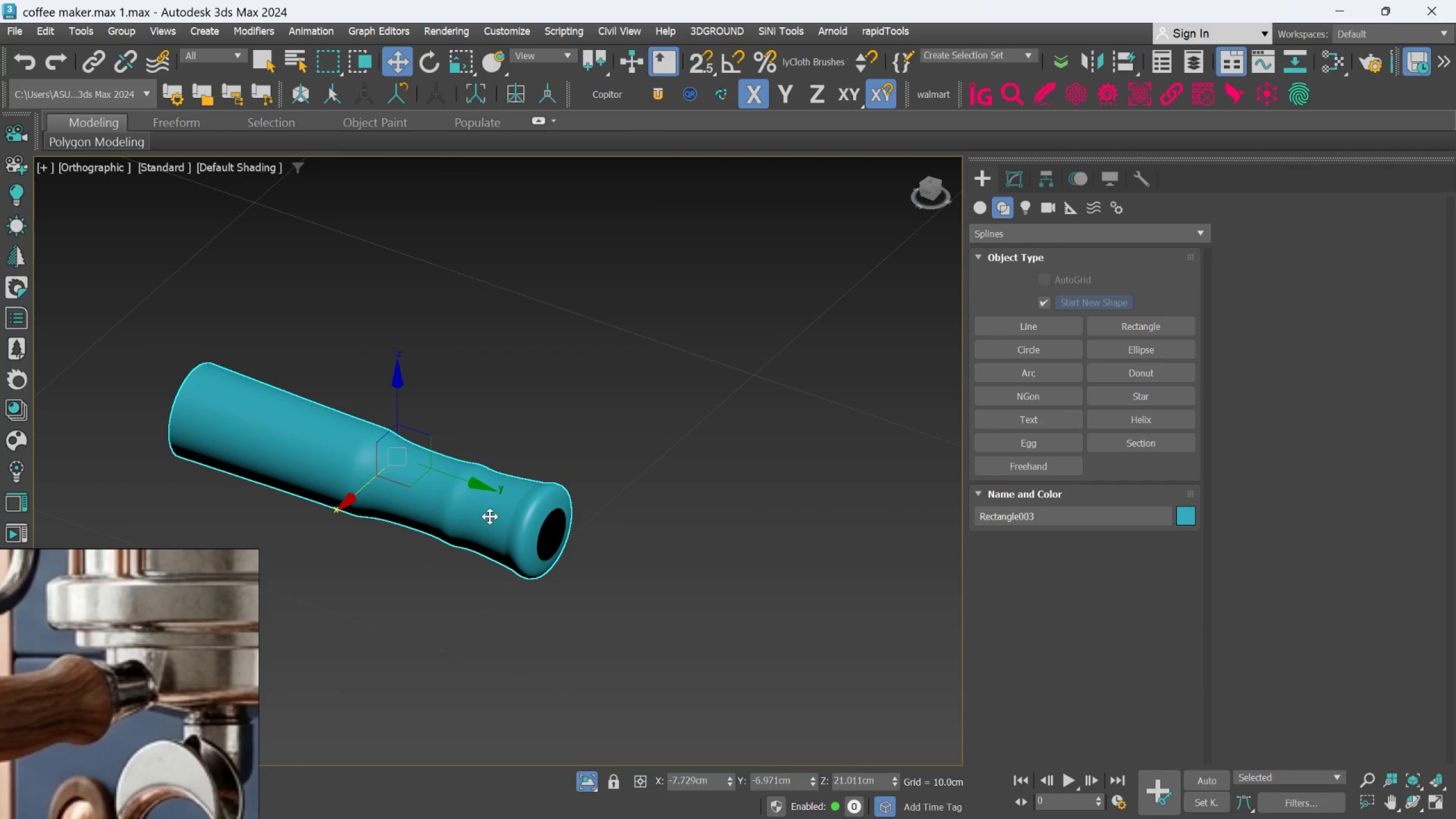 
hold_key(key=ShiftLeft, duration=1.53)
left_click_drag(start_coordinate=[466, 481], to_coordinate=[838, 642])
 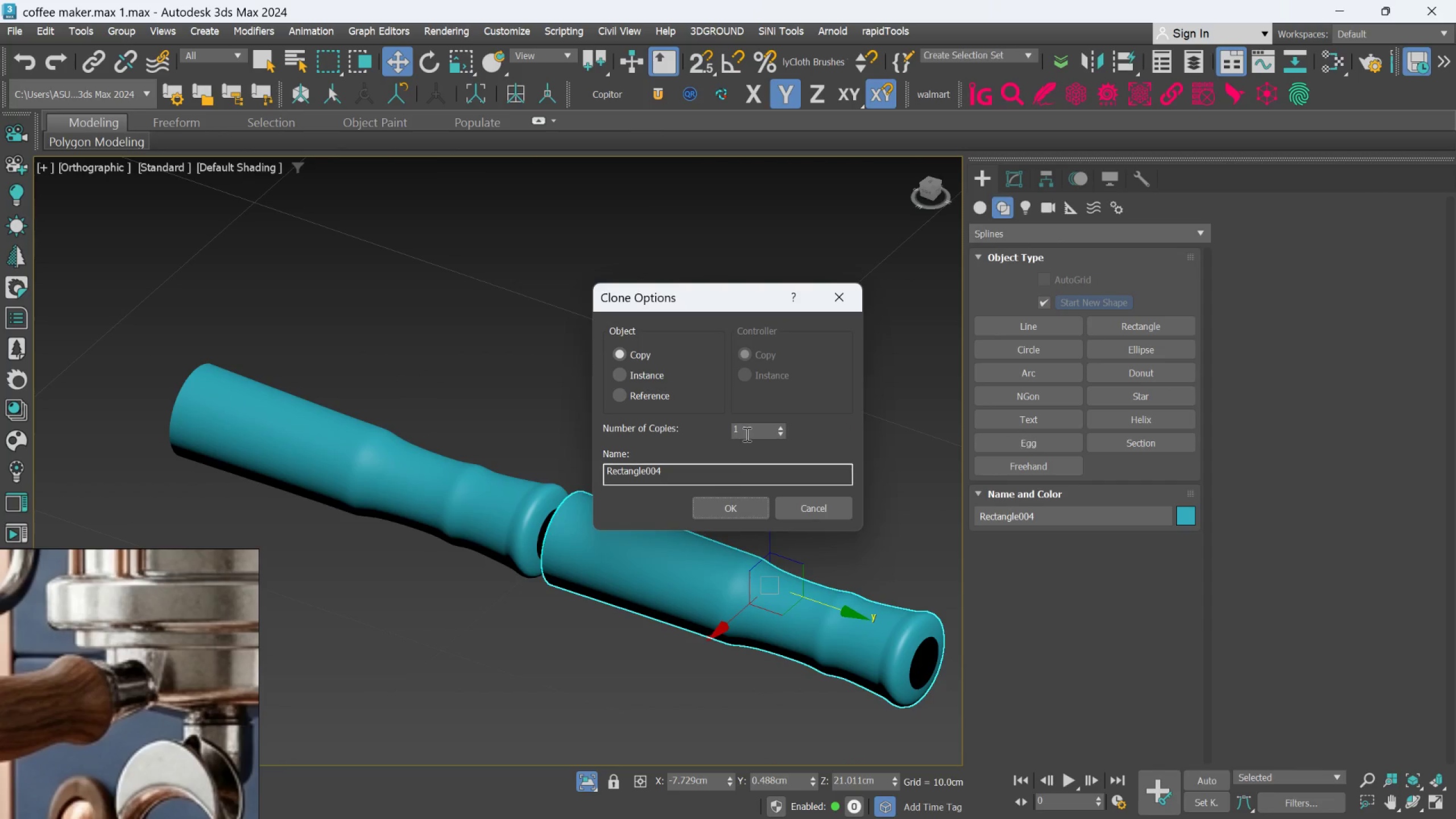 
hold_key(key=ShiftLeft, duration=1.51)
 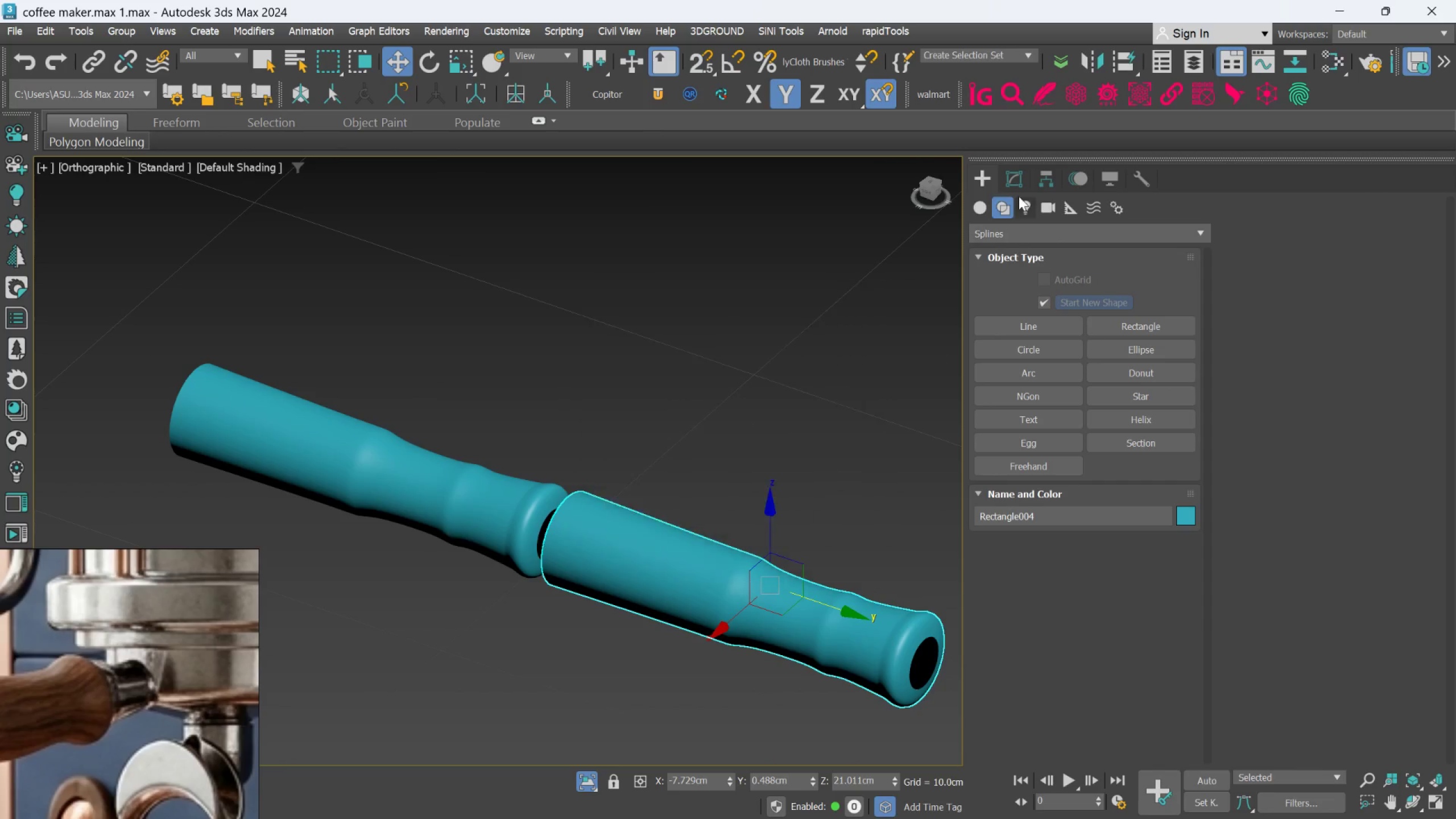 
left_click([1018, 184])
 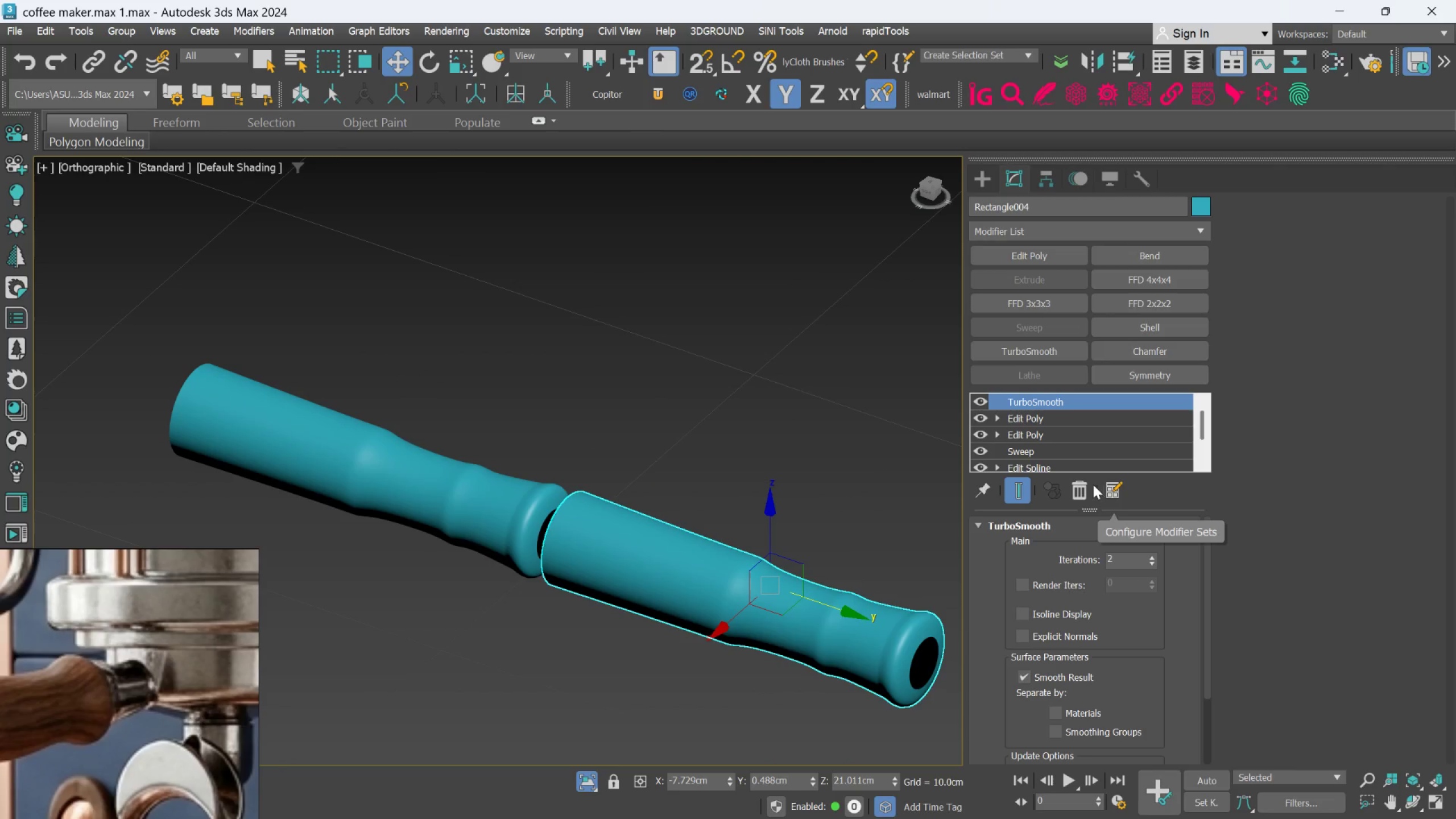 
left_click([1091, 483])
 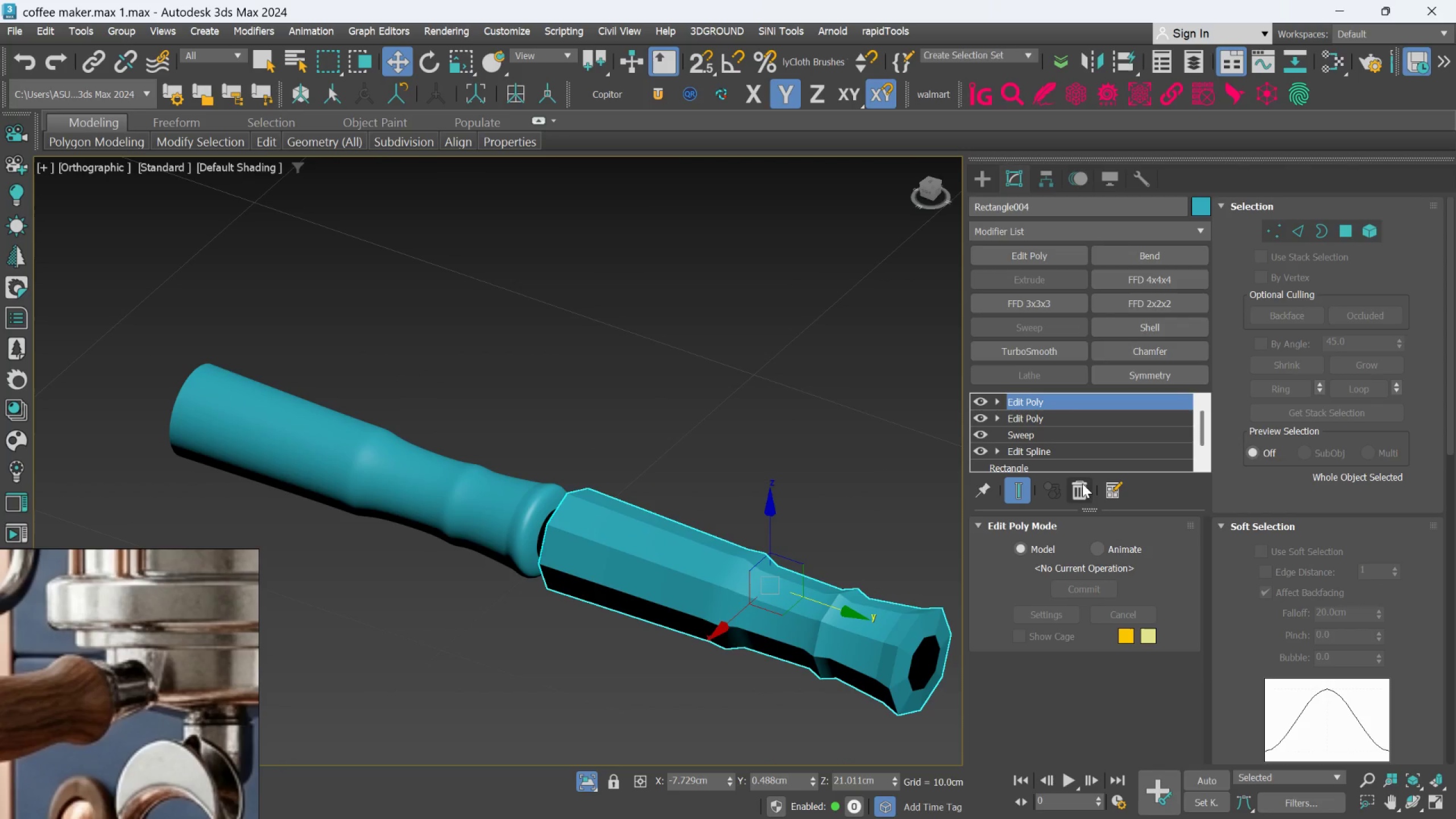 
left_click([1082, 483])
 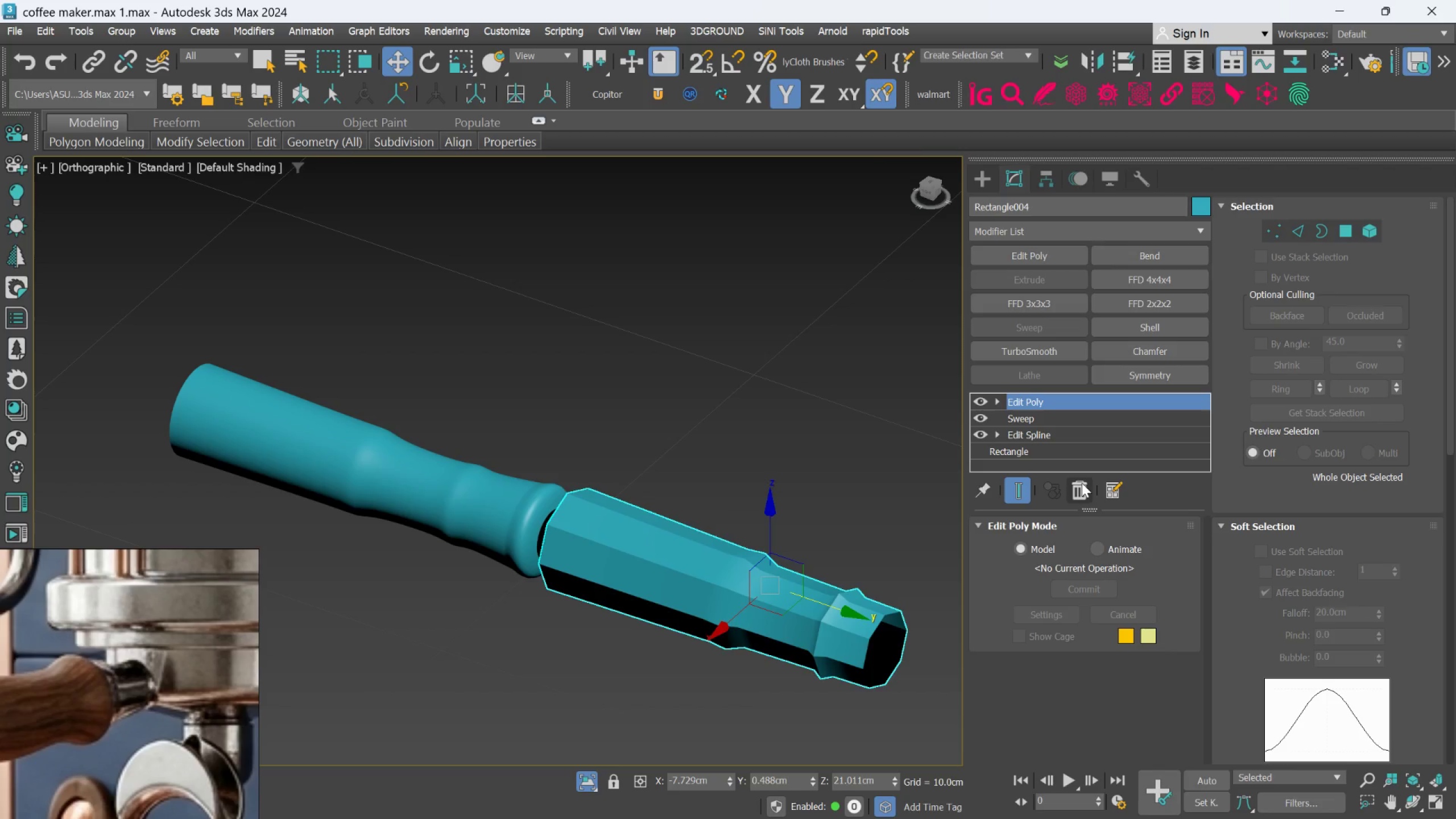 
left_click([1082, 483])
 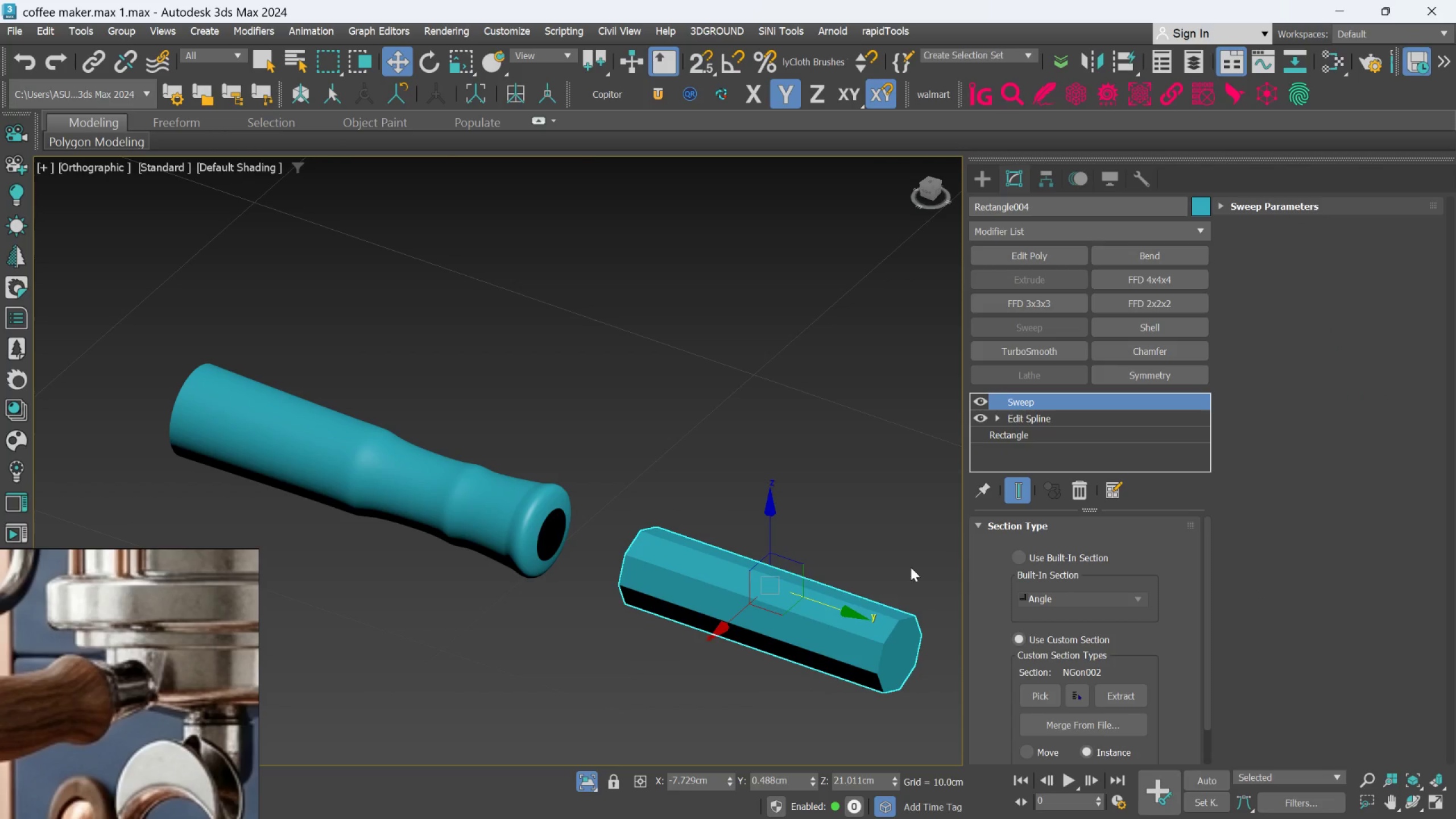 
scroll: coordinate [834, 603], scroll_direction: up, amount: 1.0
 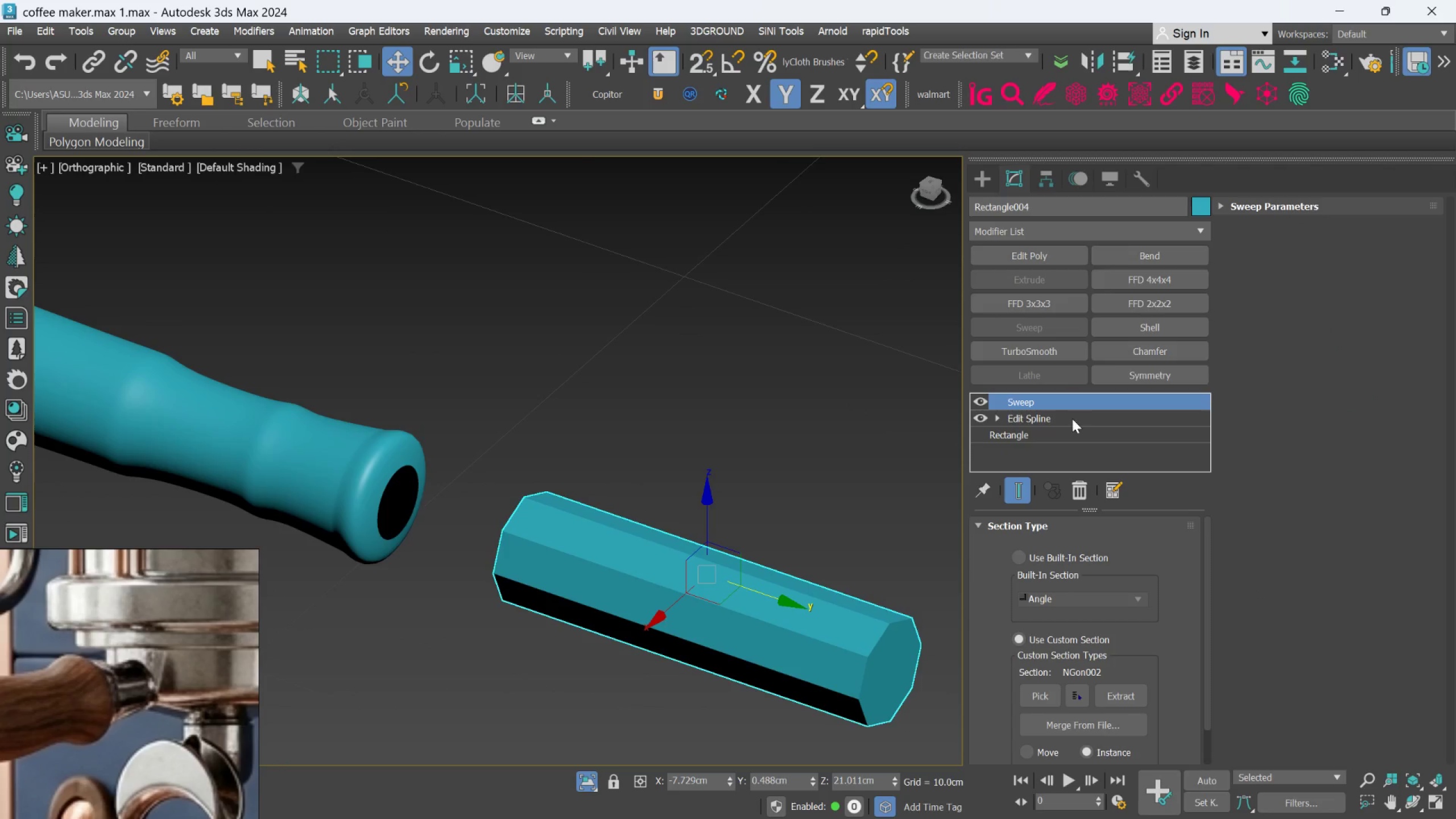 
left_click([1044, 259])
 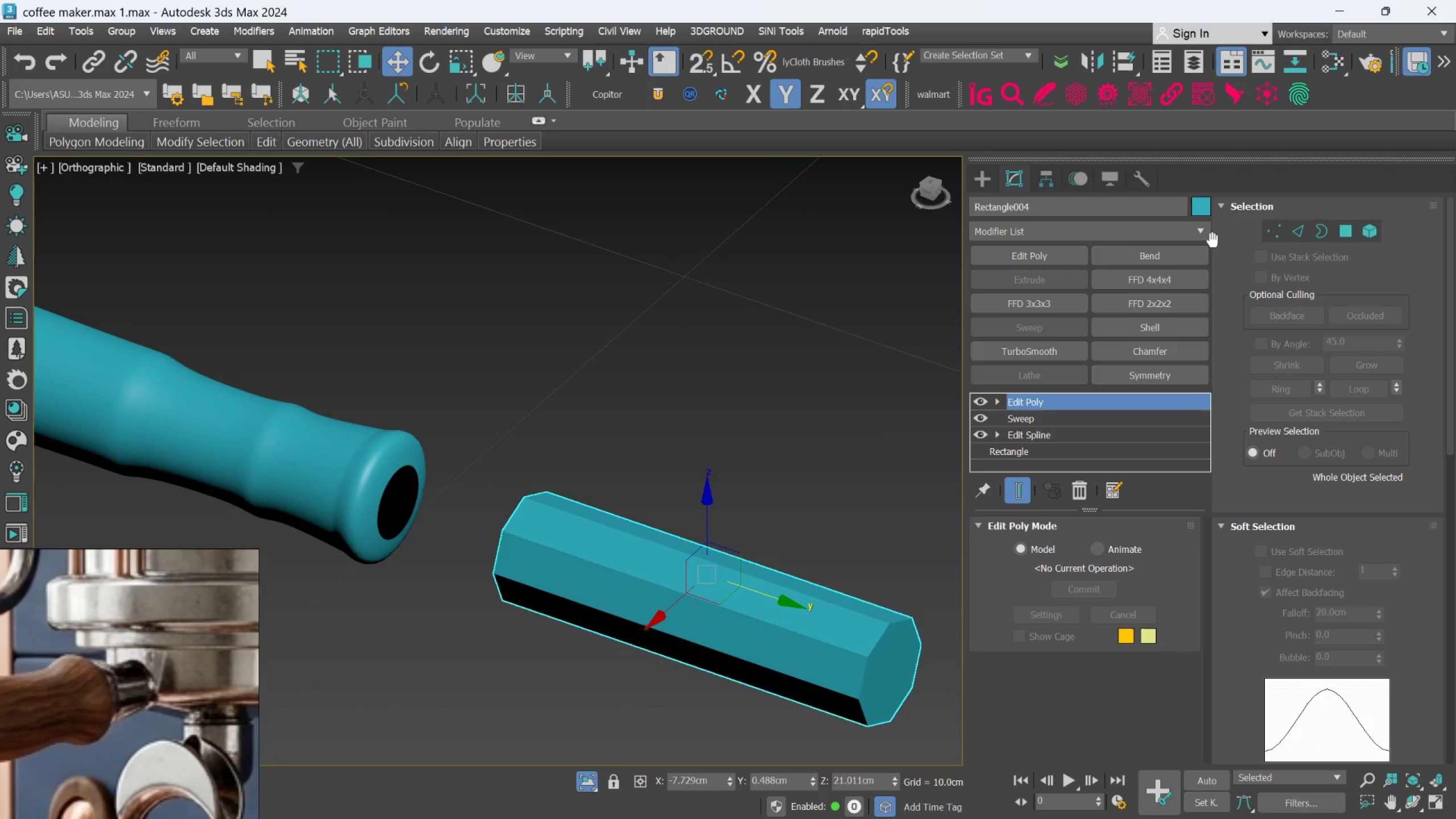 
key(F4)
 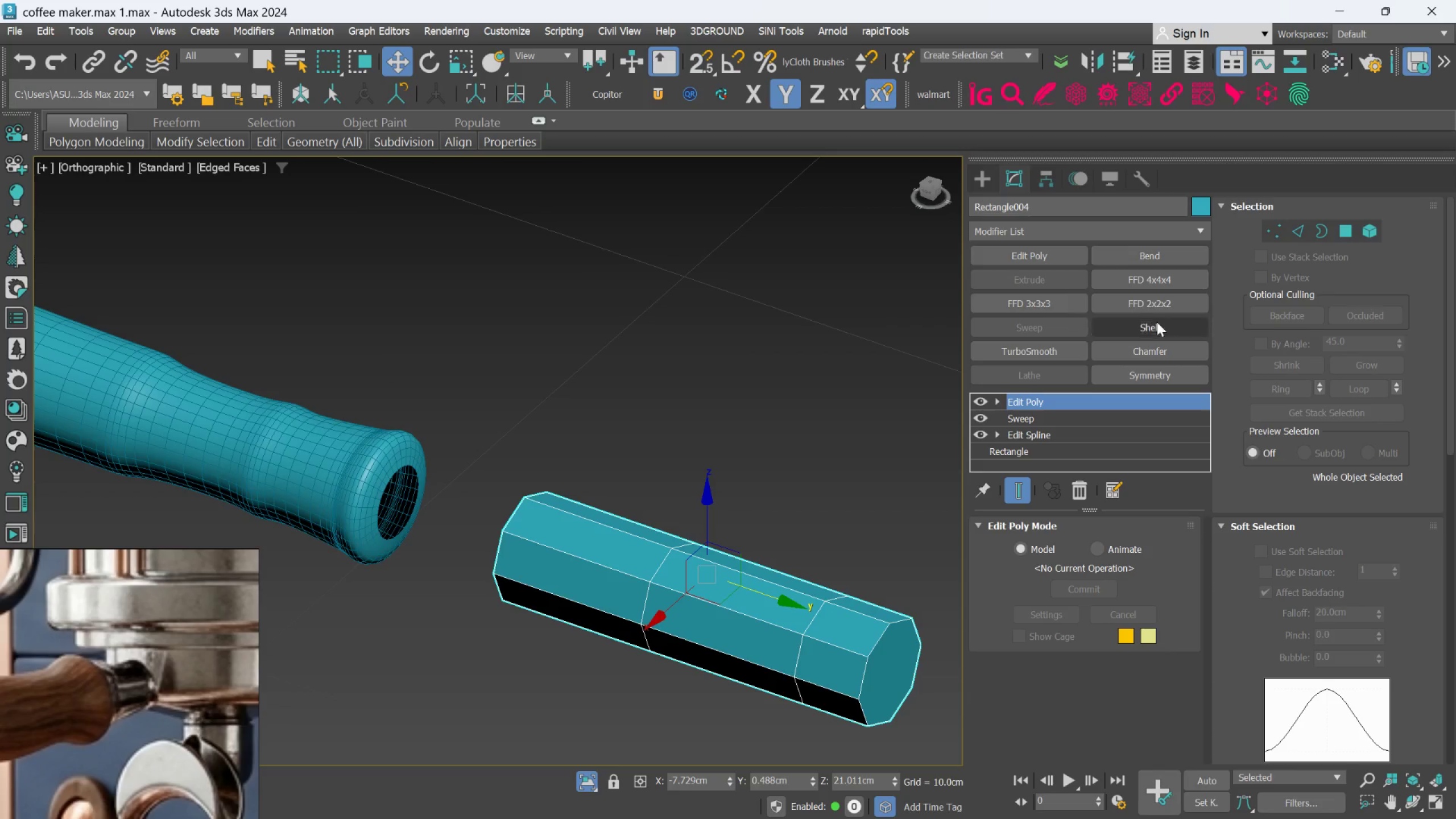 
wait(5.03)
 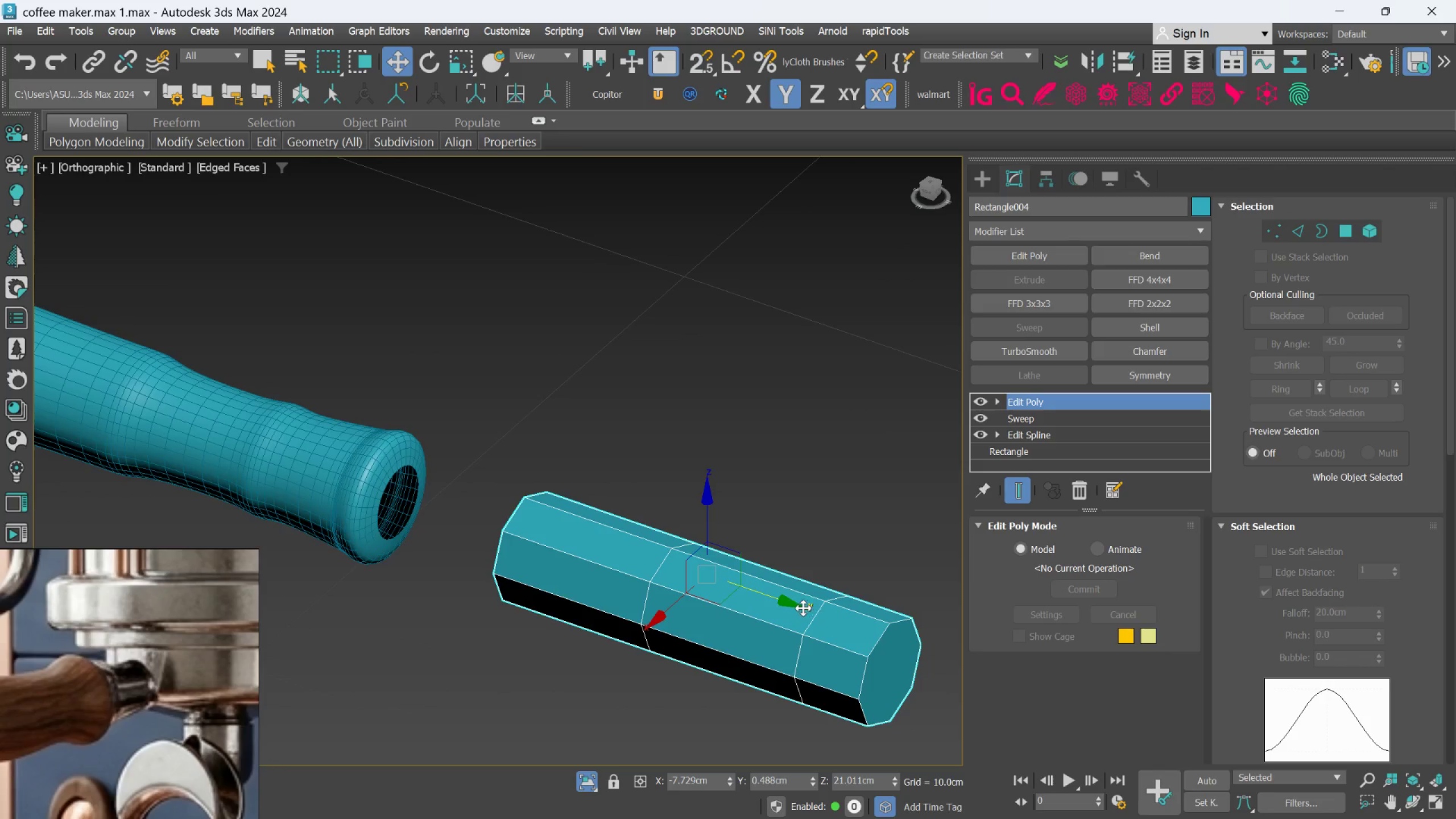 
left_click([1338, 231])
 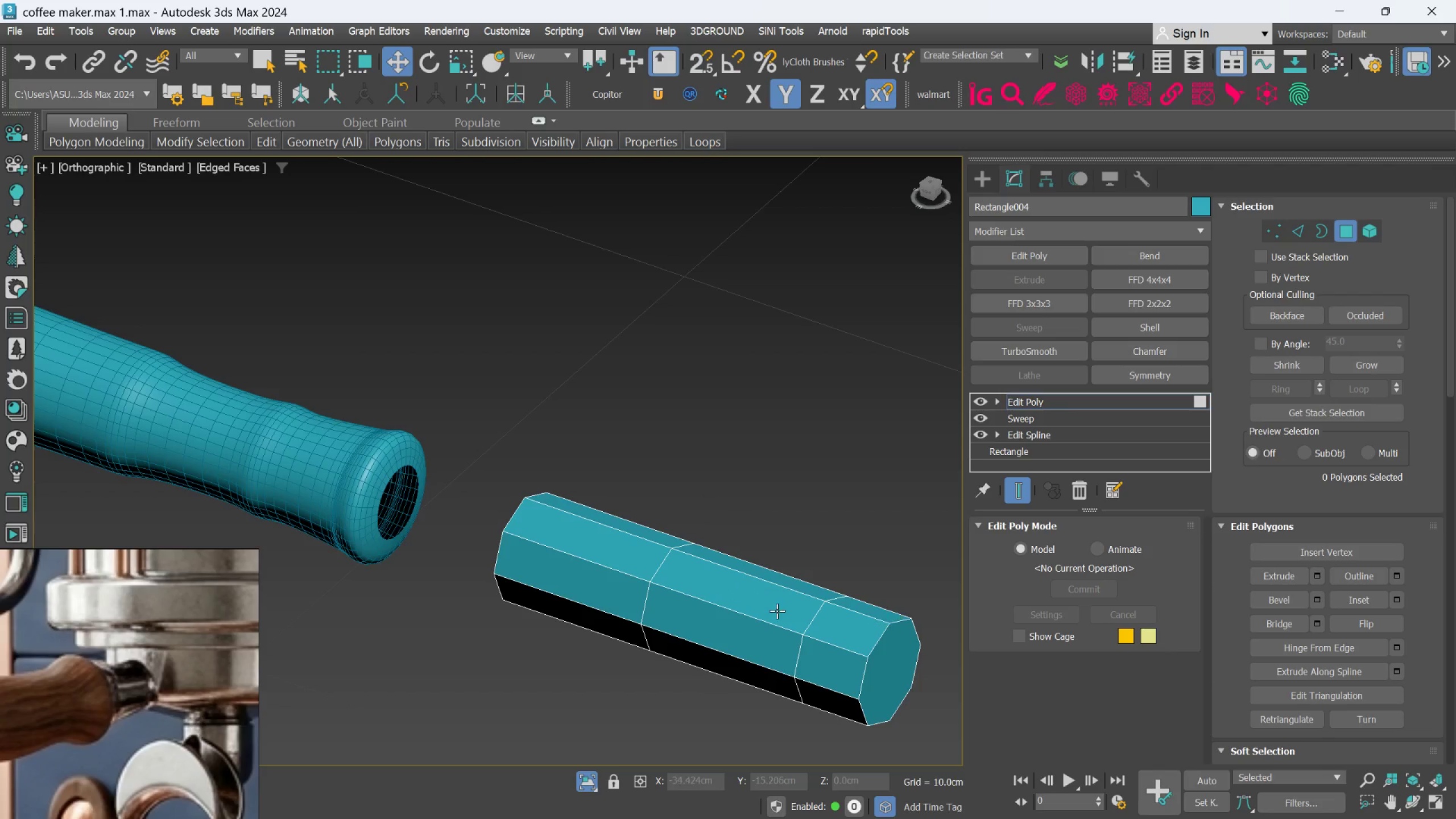 
left_click([776, 611])
 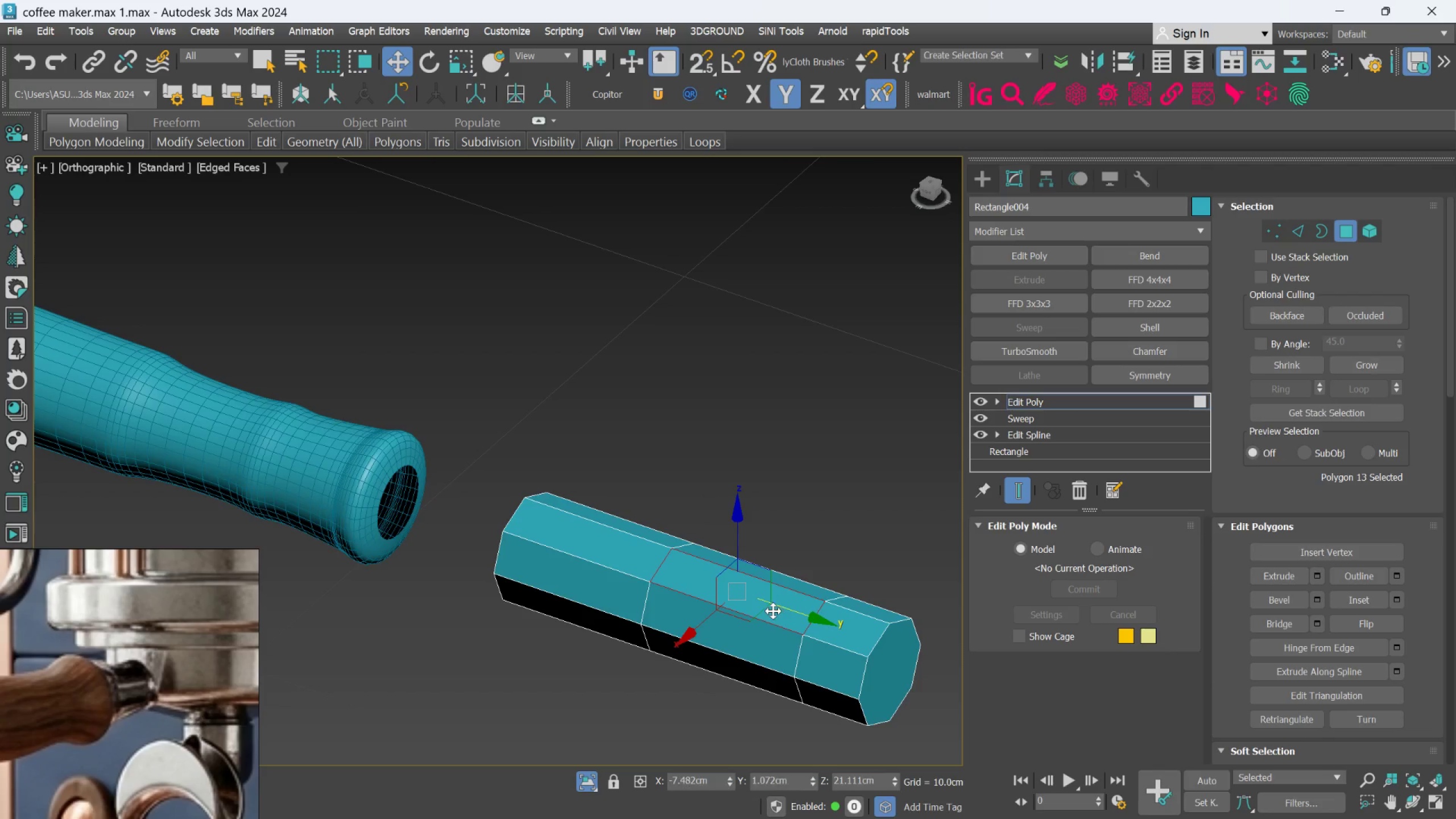 
hold_key(key=ControlLeft, duration=0.68)
double_click([755, 640])
 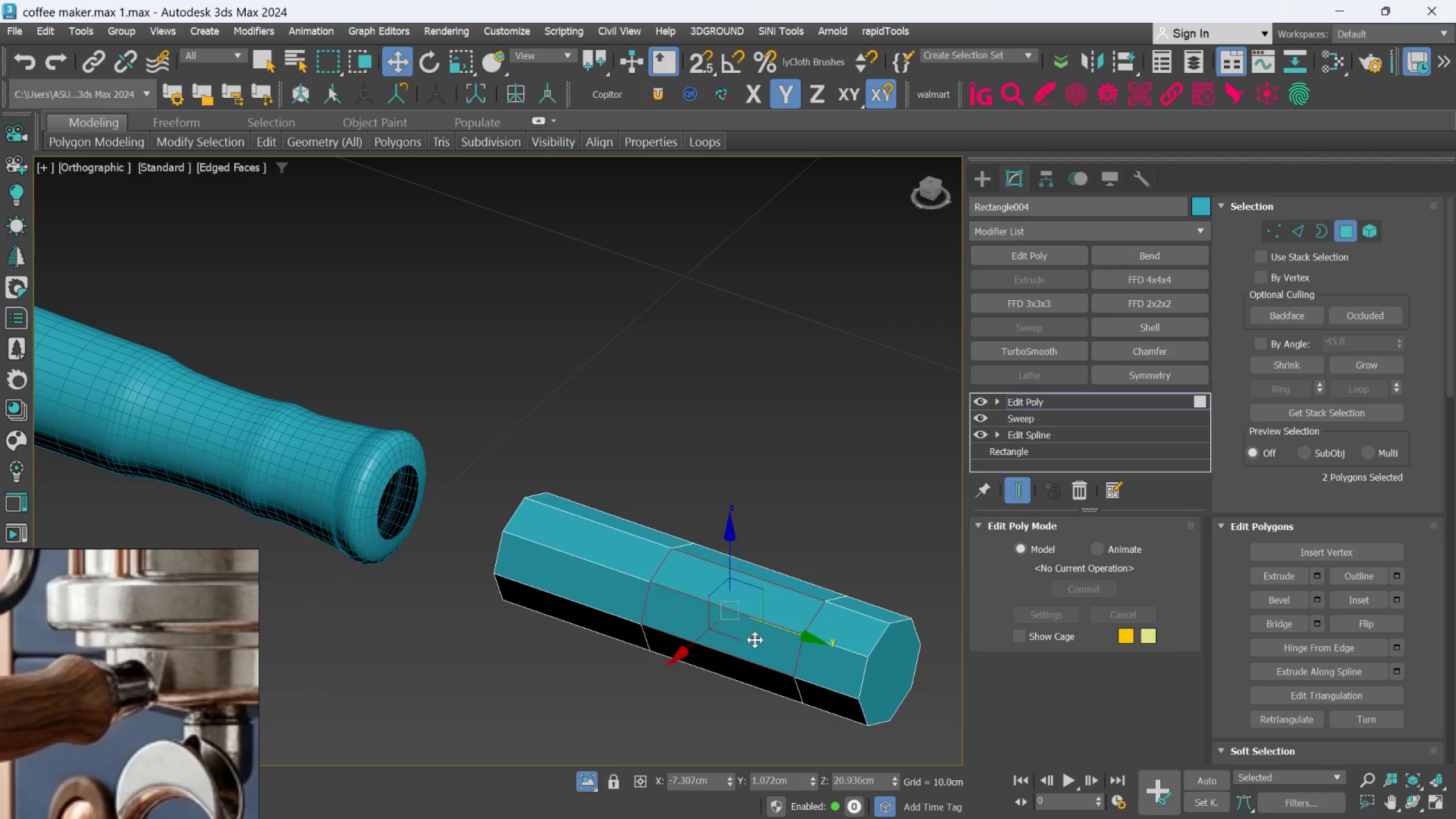 
triple_click([755, 640])
 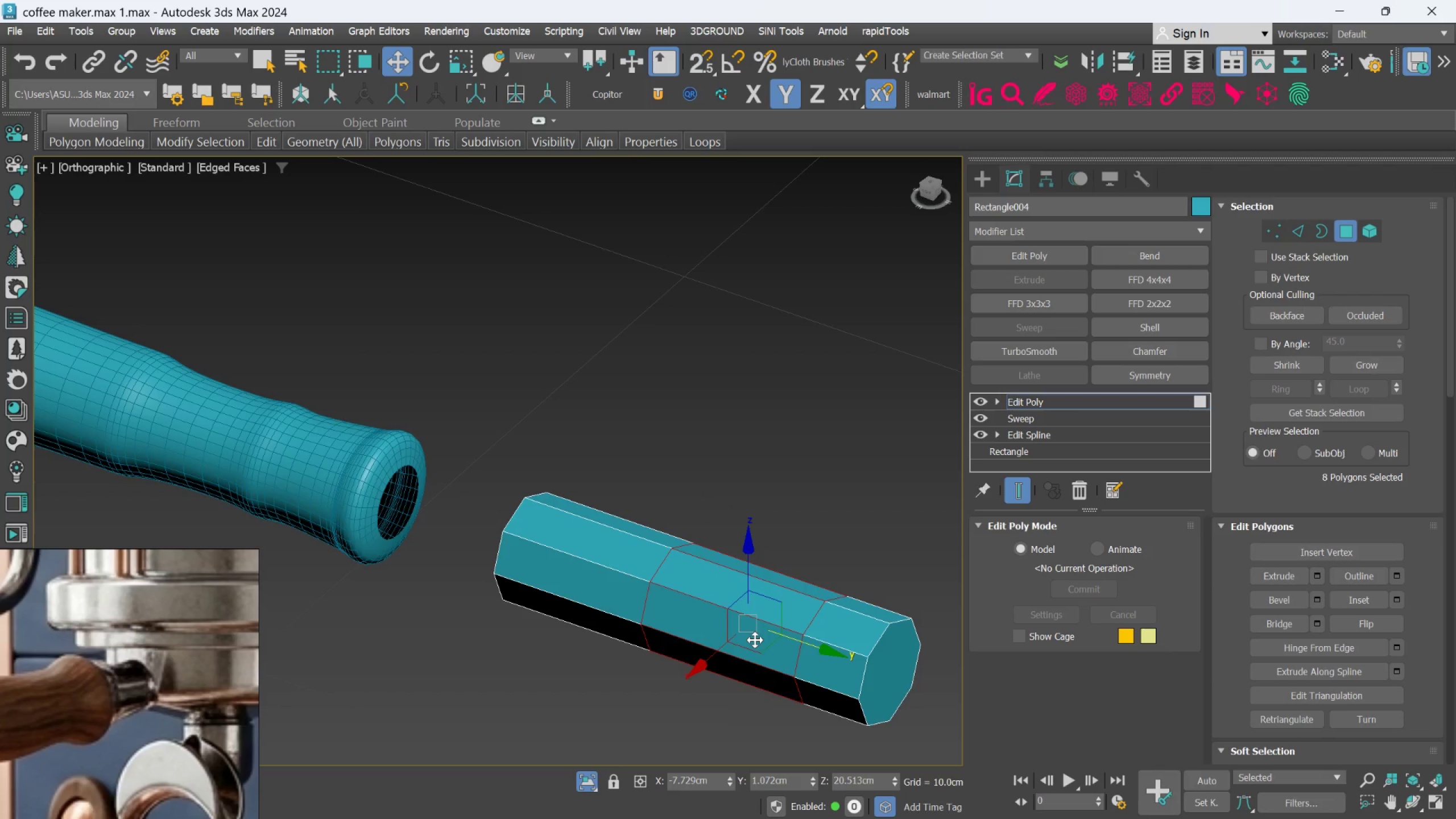 
key(Delete)
 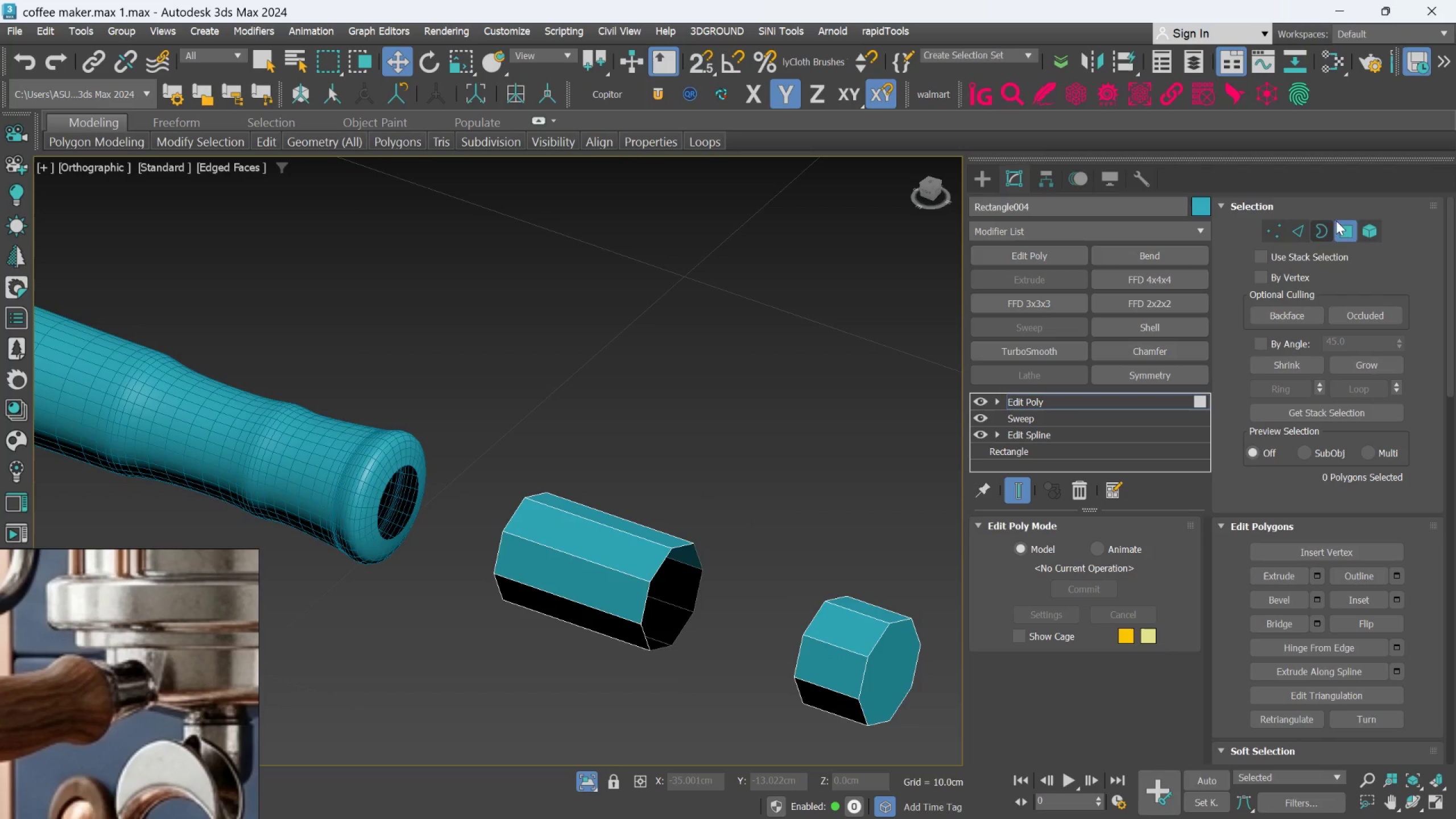 
left_click([1362, 223])
 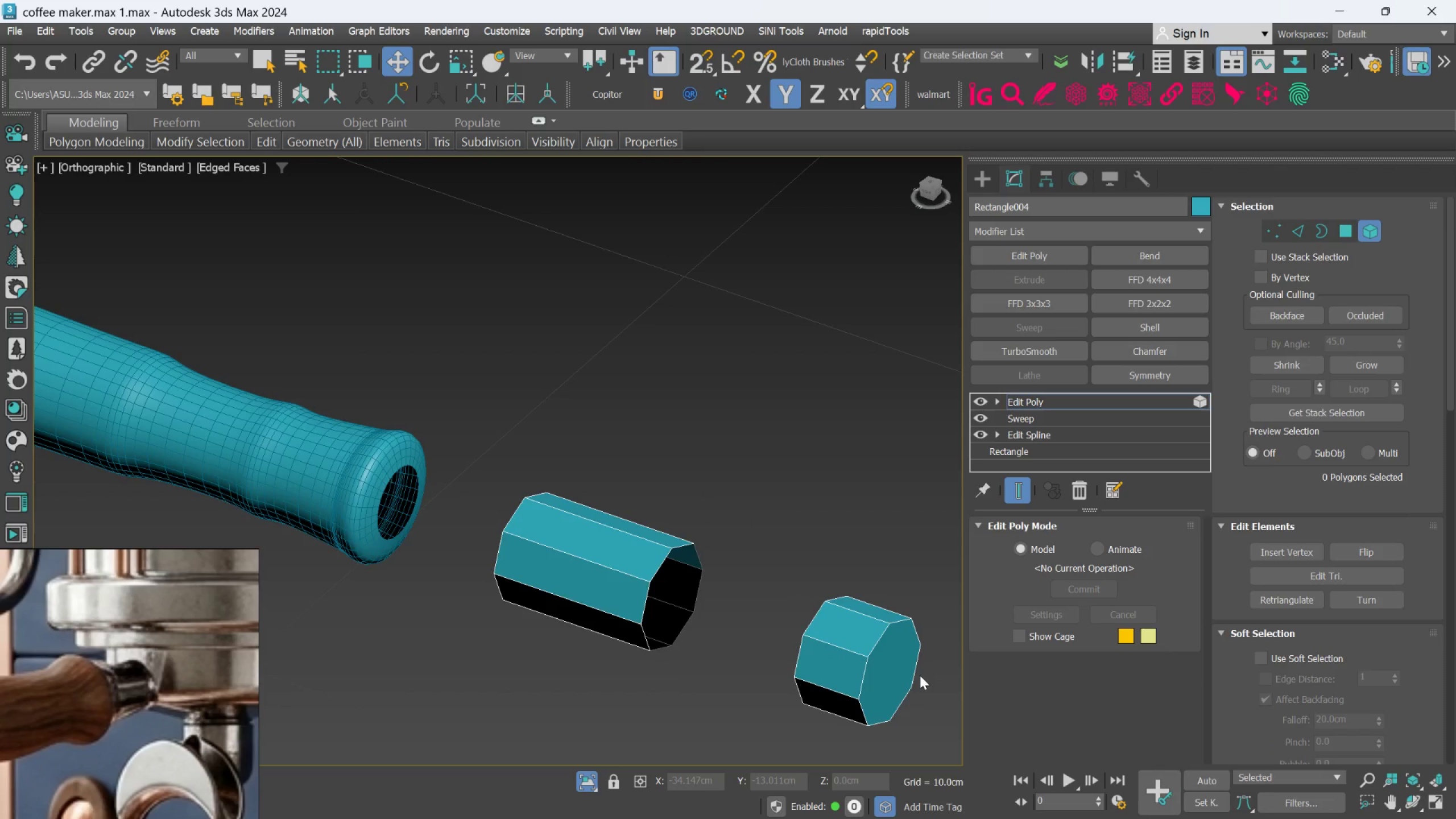 
double_click([887, 675])
 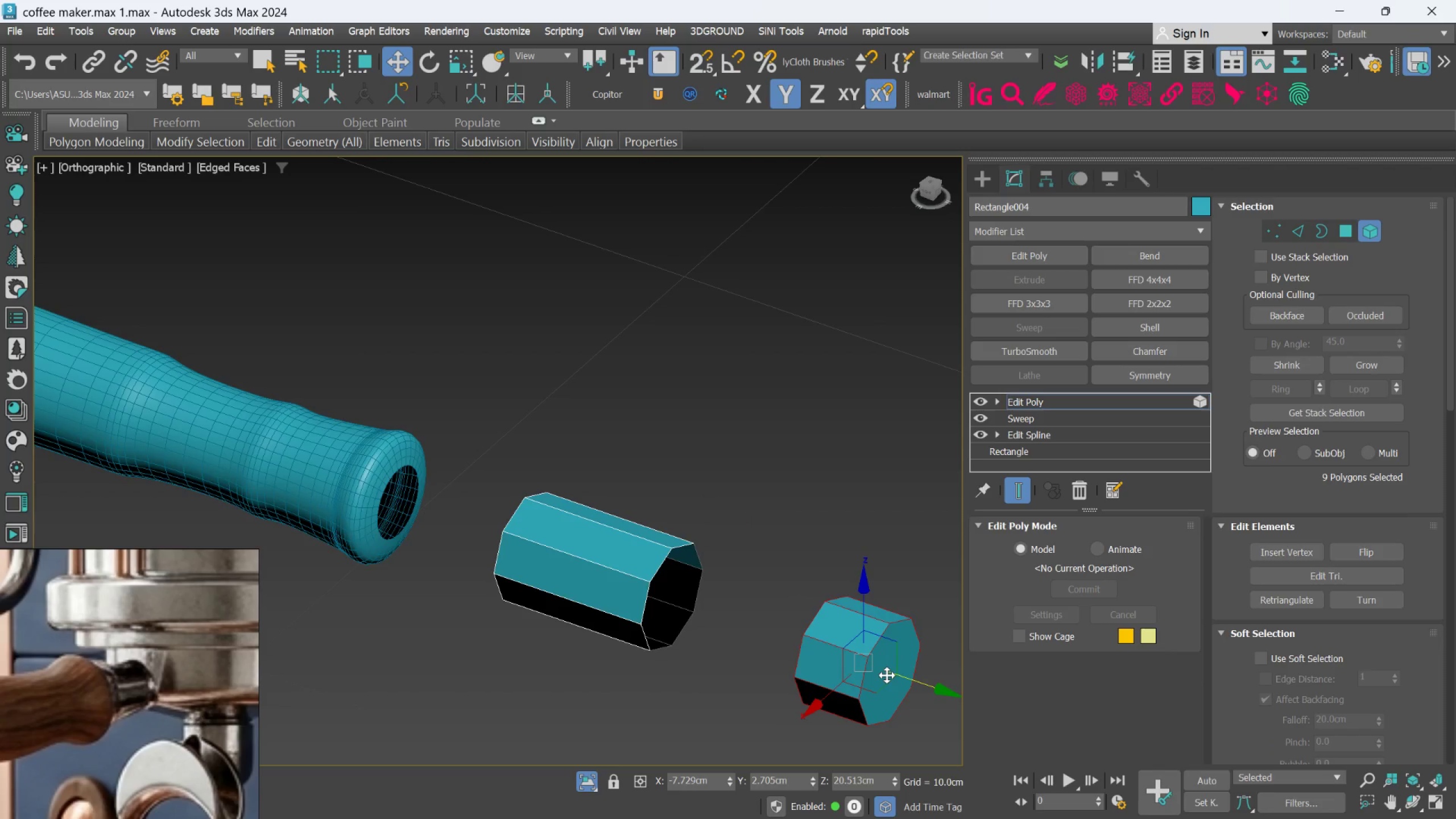 
key(Delete)
 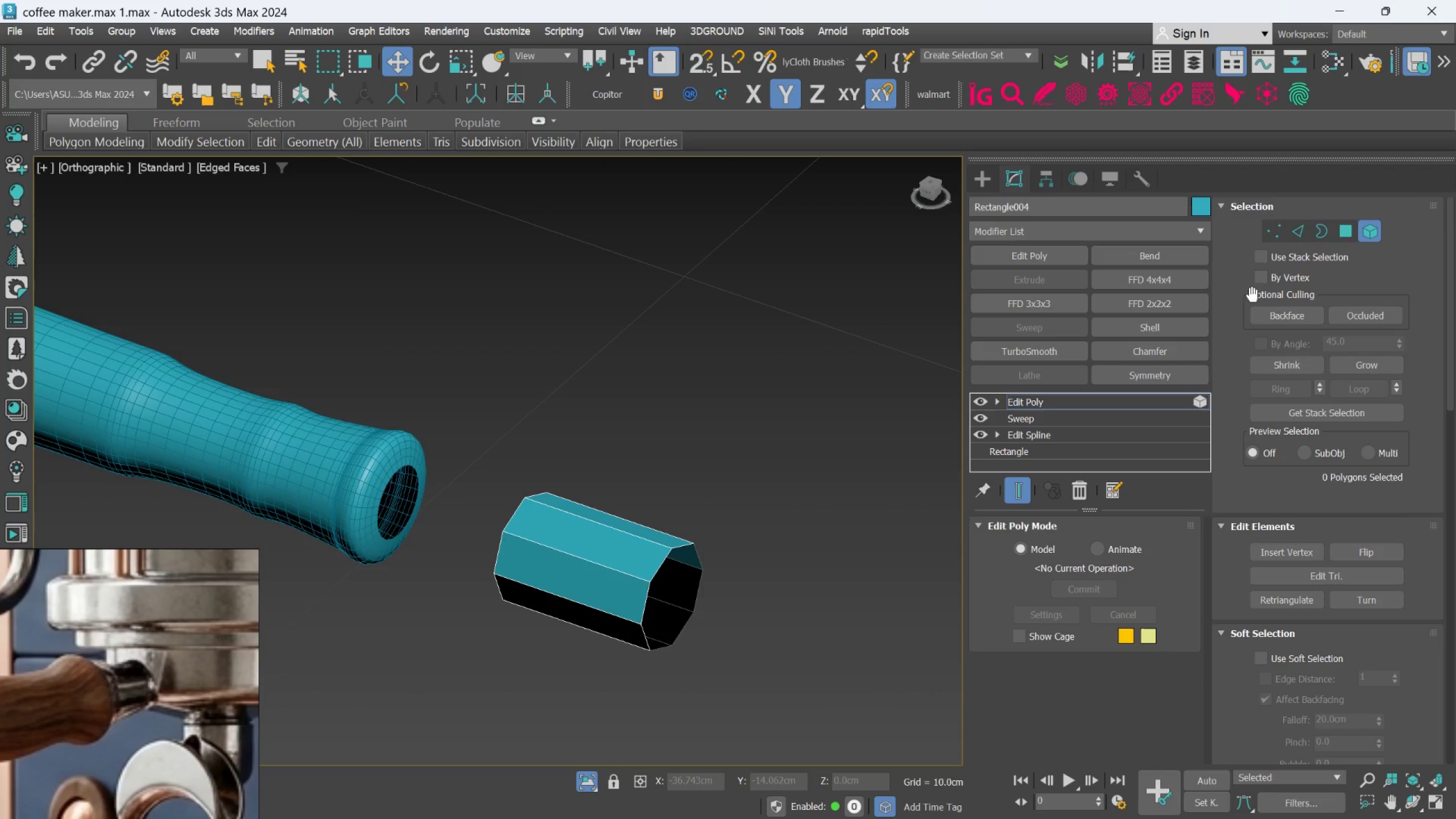 
left_click([1342, 229])
 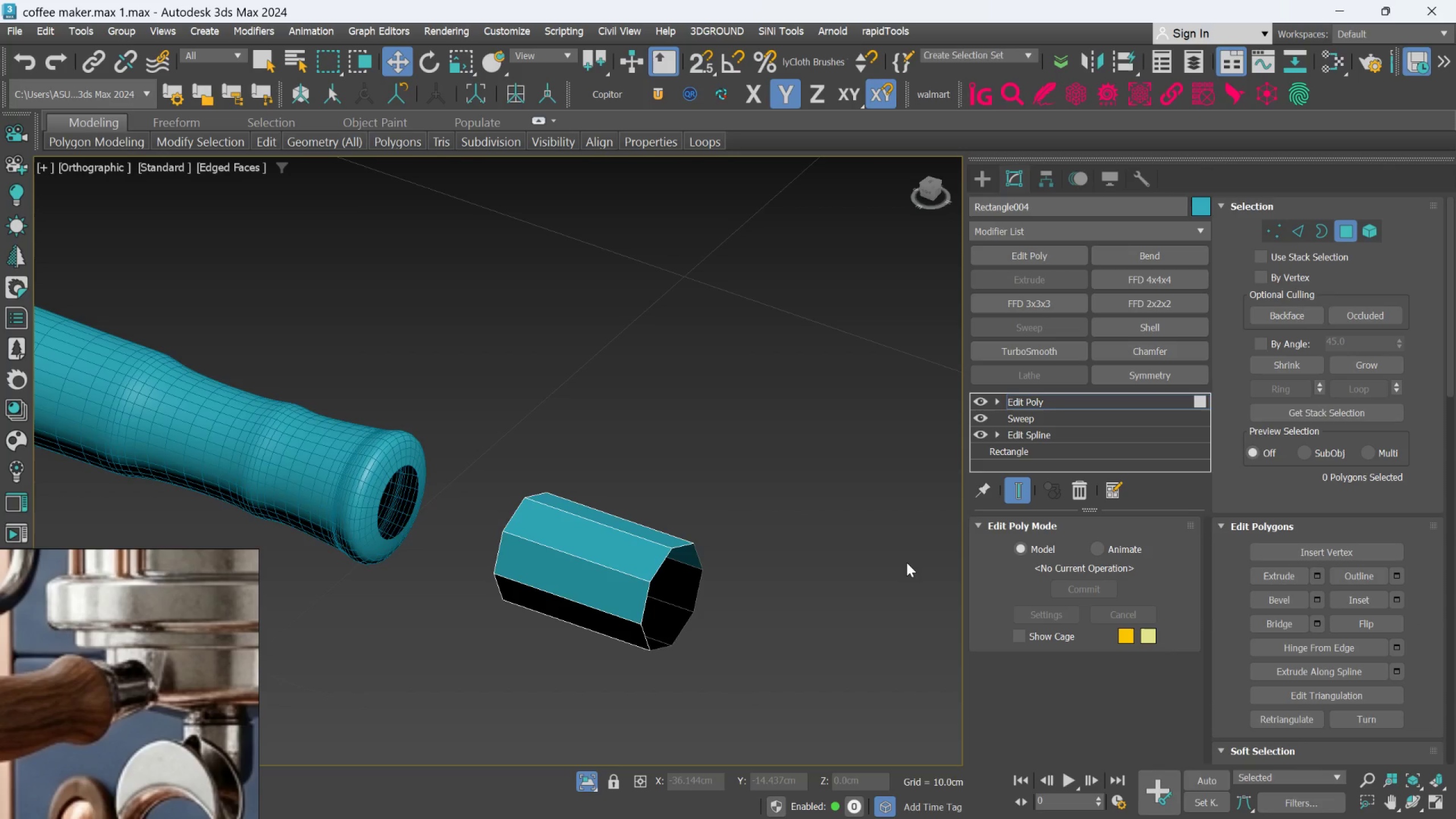 
hold_key(key=AltLeft, duration=0.48)
 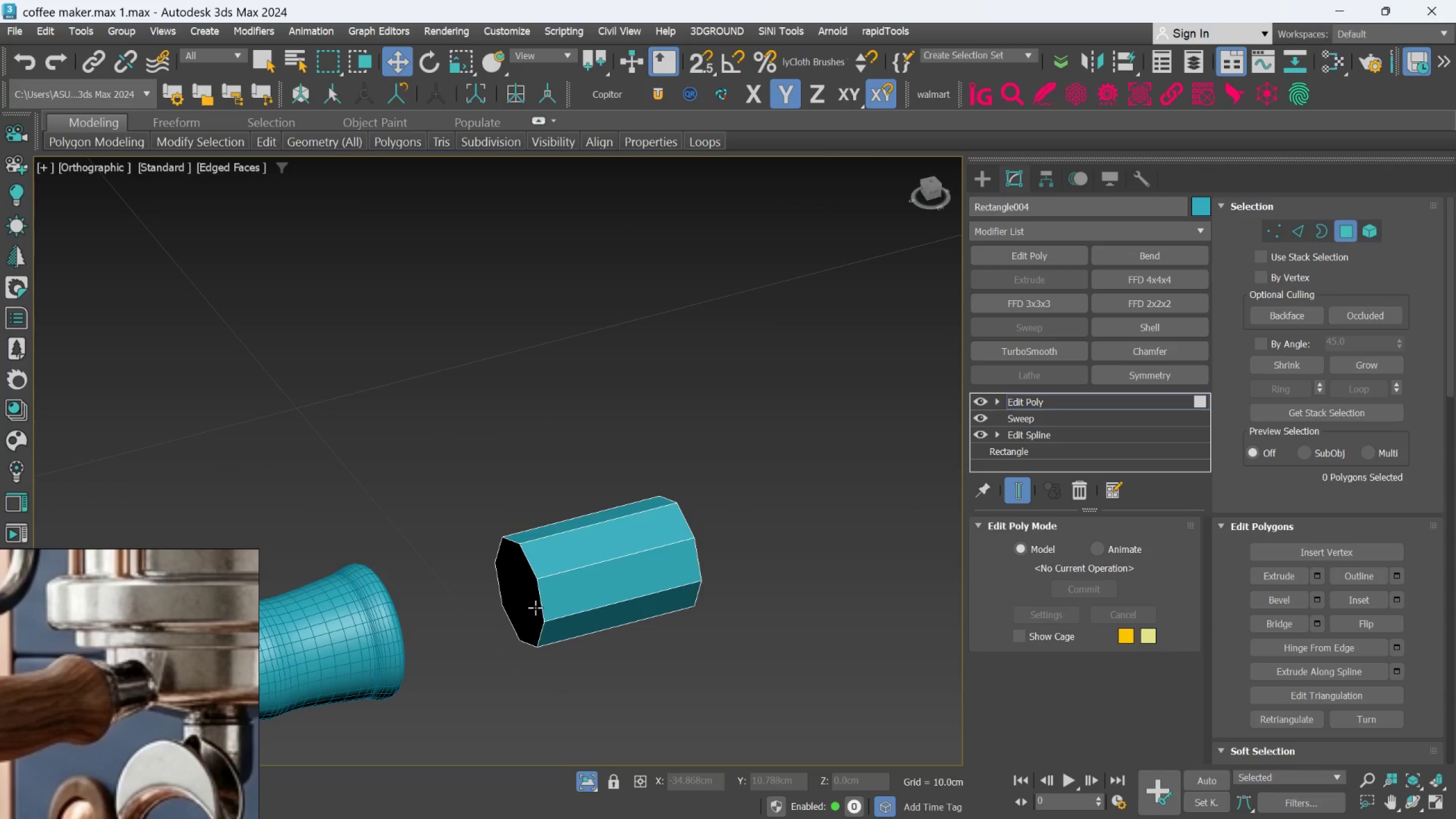 
left_click([537, 604])
 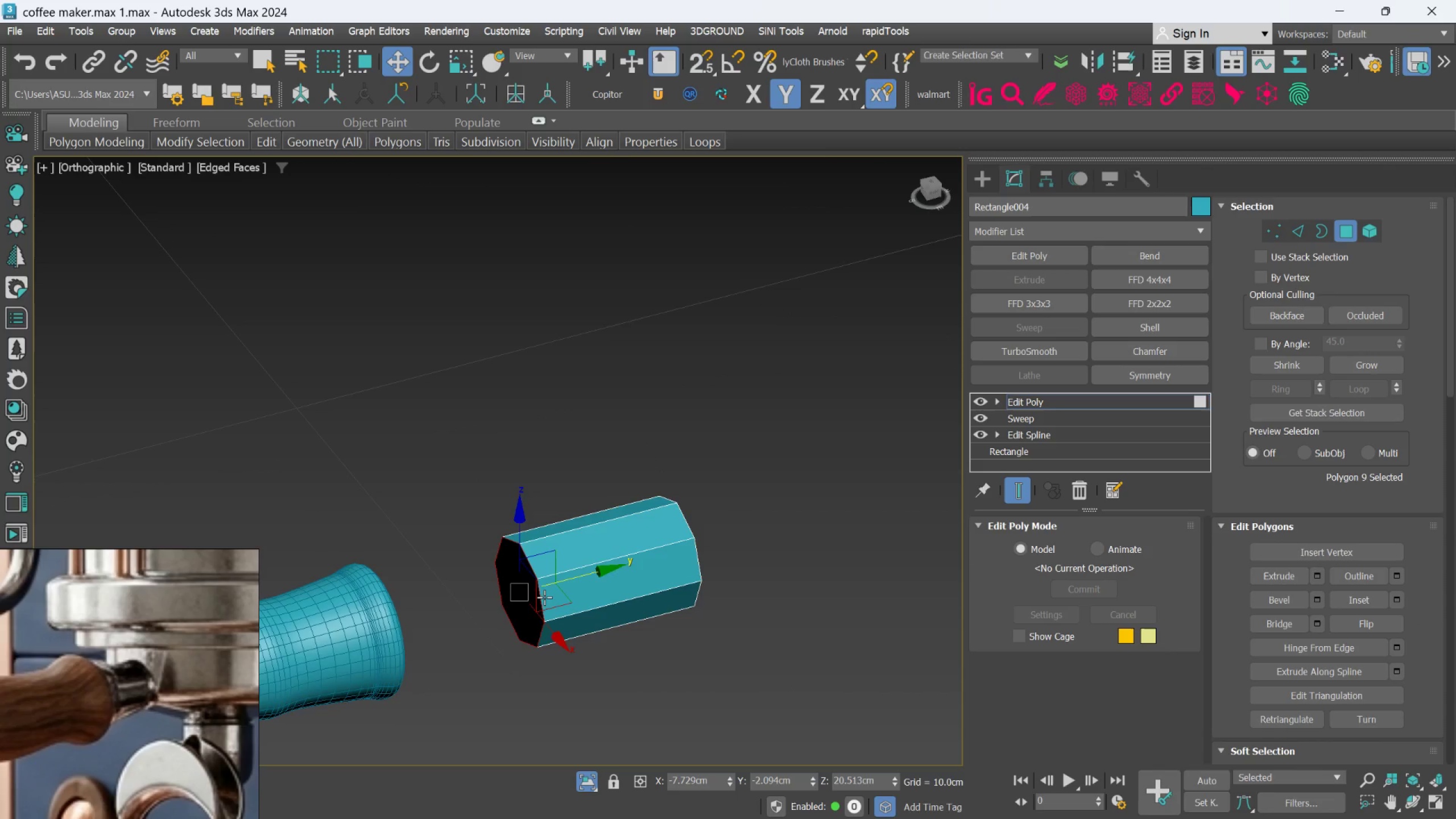 
key(Delete)
 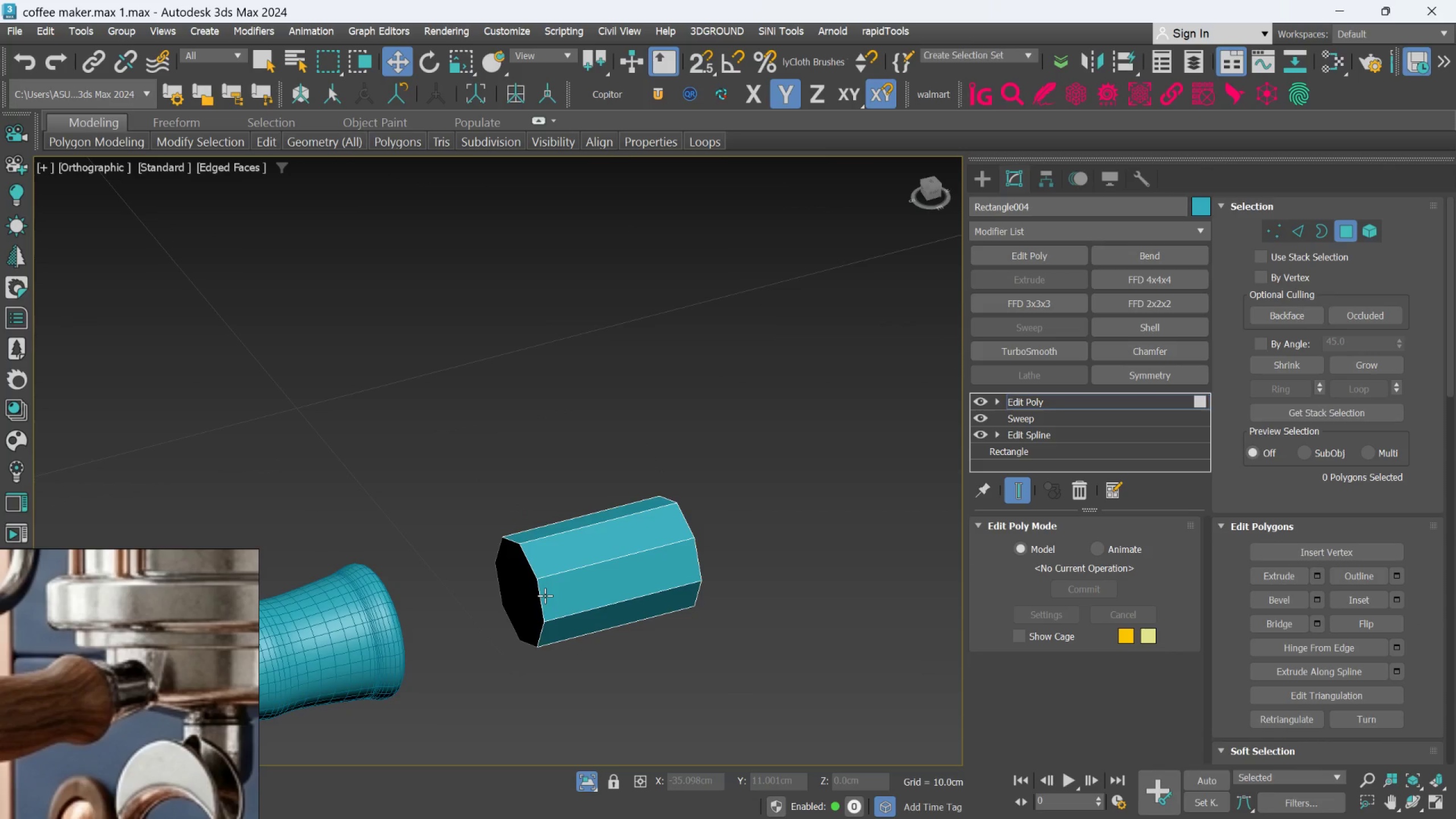 
scroll: coordinate [545, 595], scroll_direction: down, amount: 1.0
 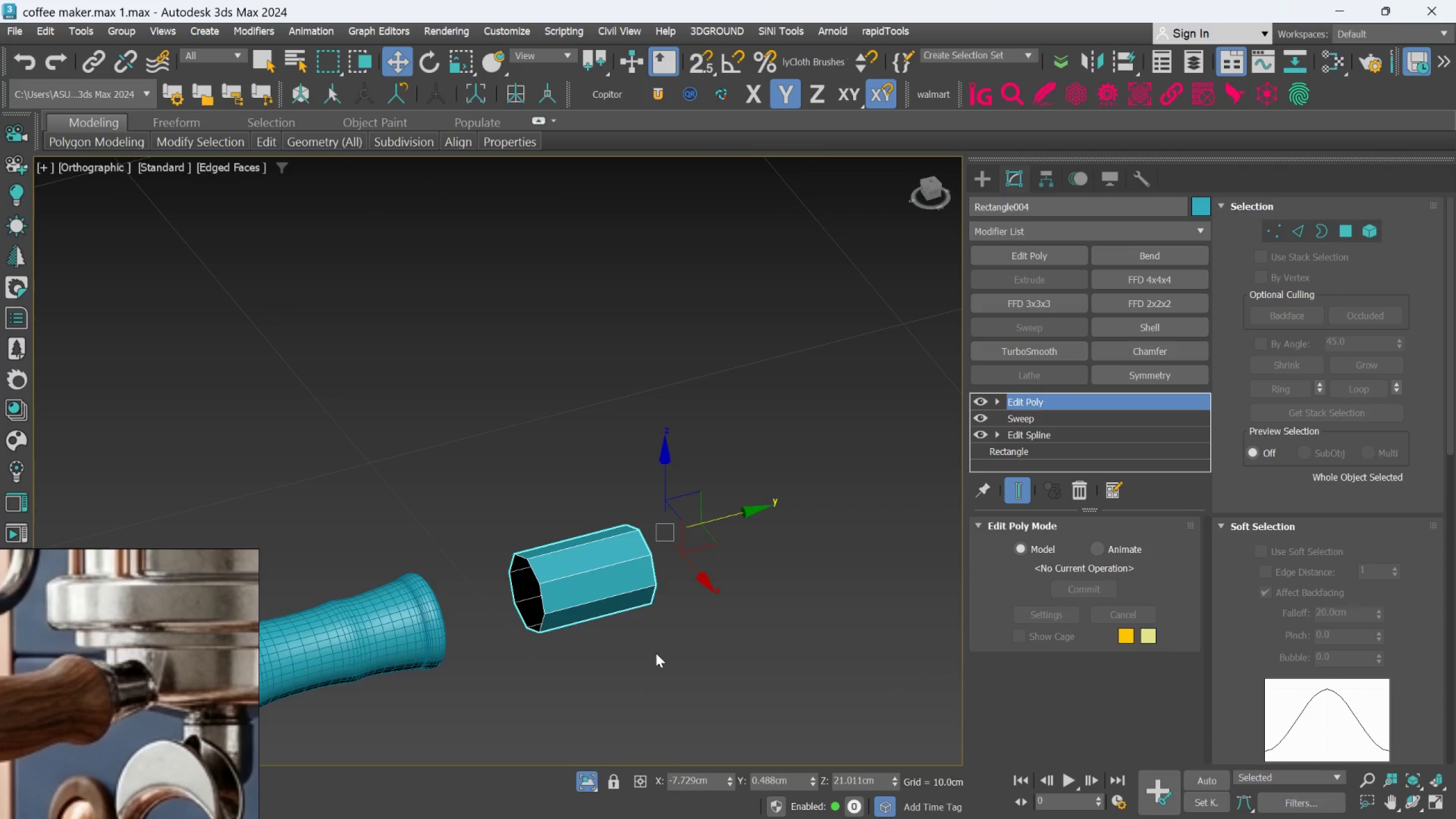 
left_click([1041, 187])
 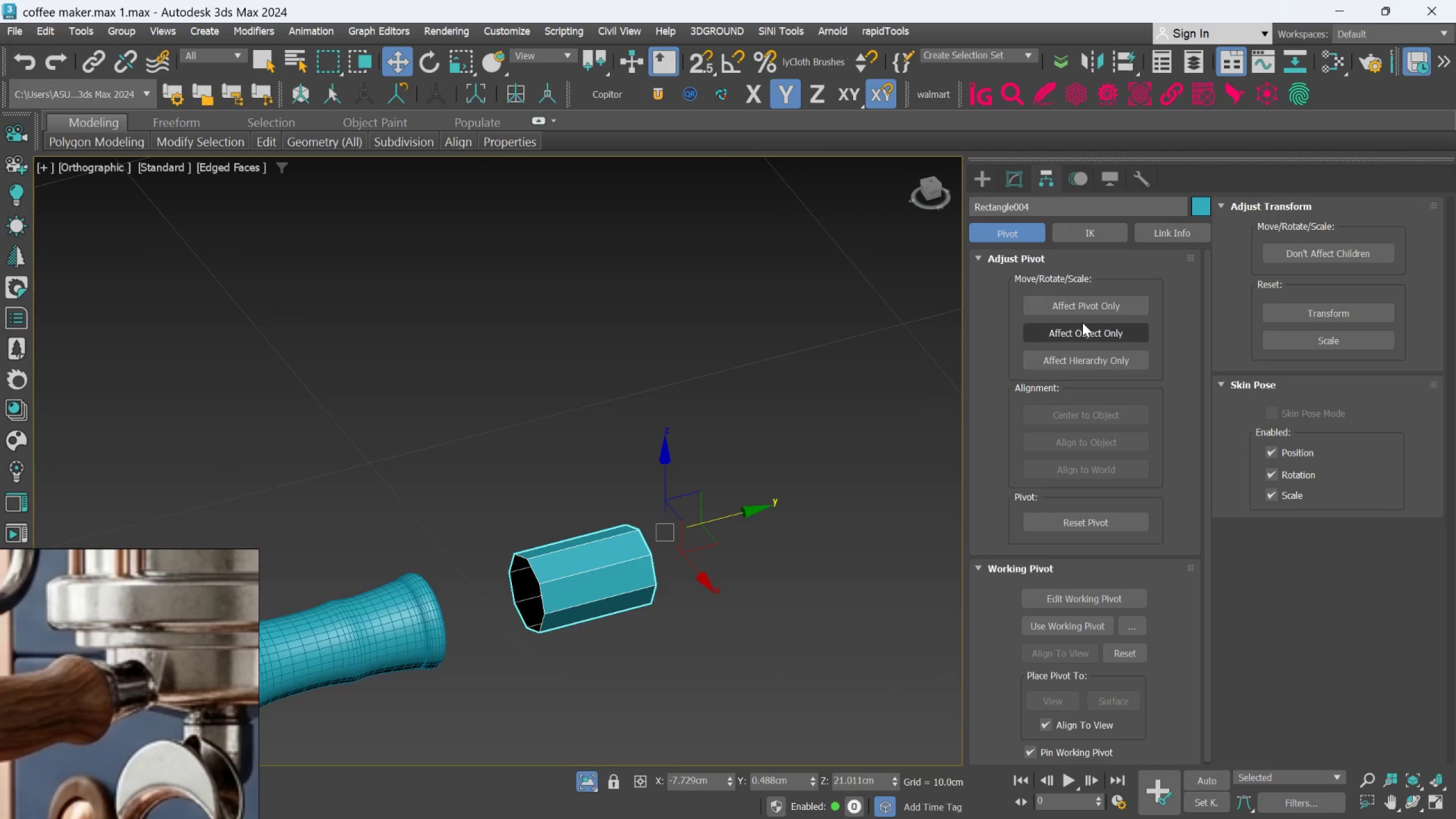 
left_click([1082, 314])
 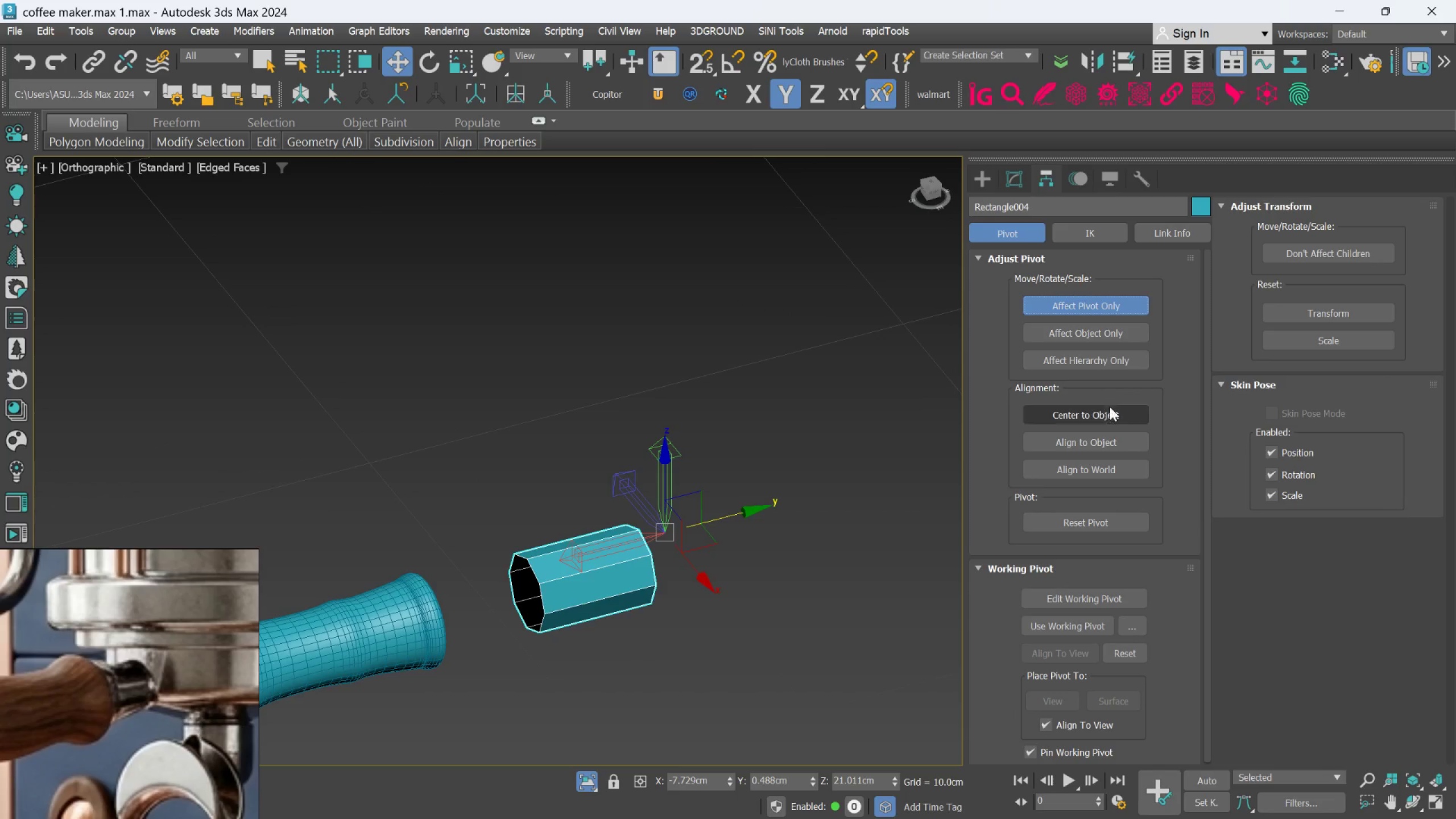 
left_click([1107, 413])
 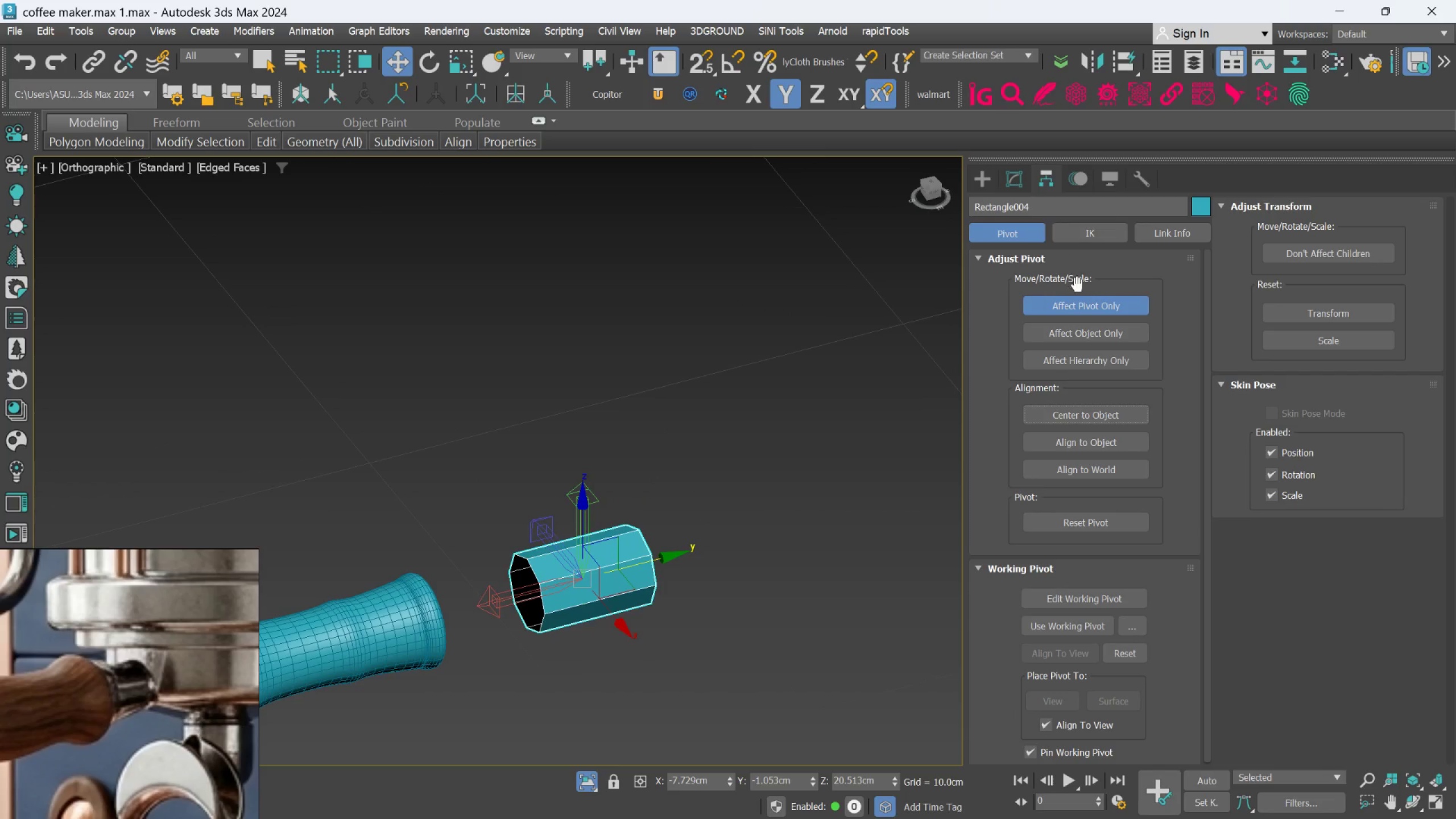 
left_click([1081, 301])
 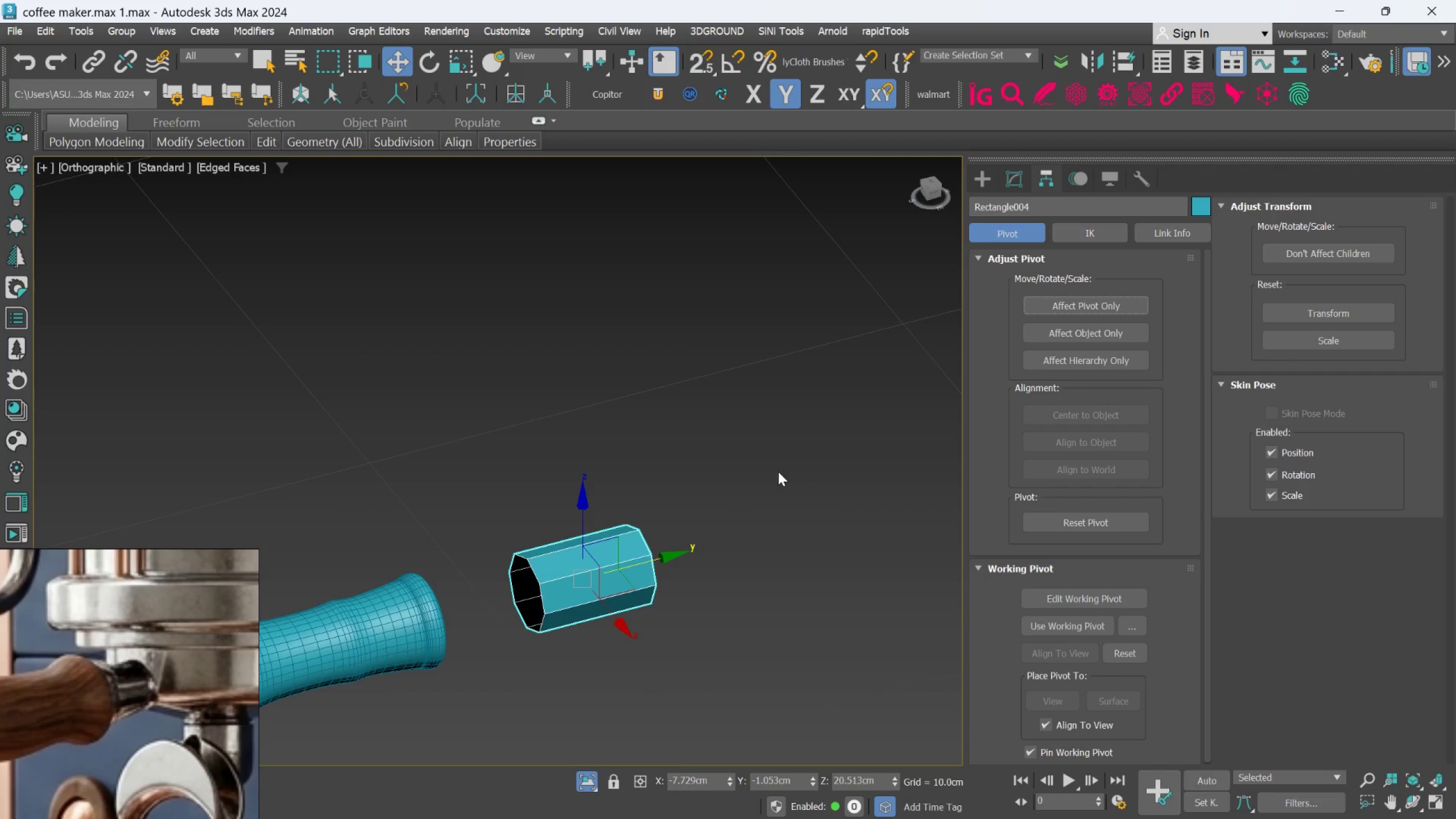 
scroll: coordinate [763, 490], scroll_direction: down, amount: 3.0
 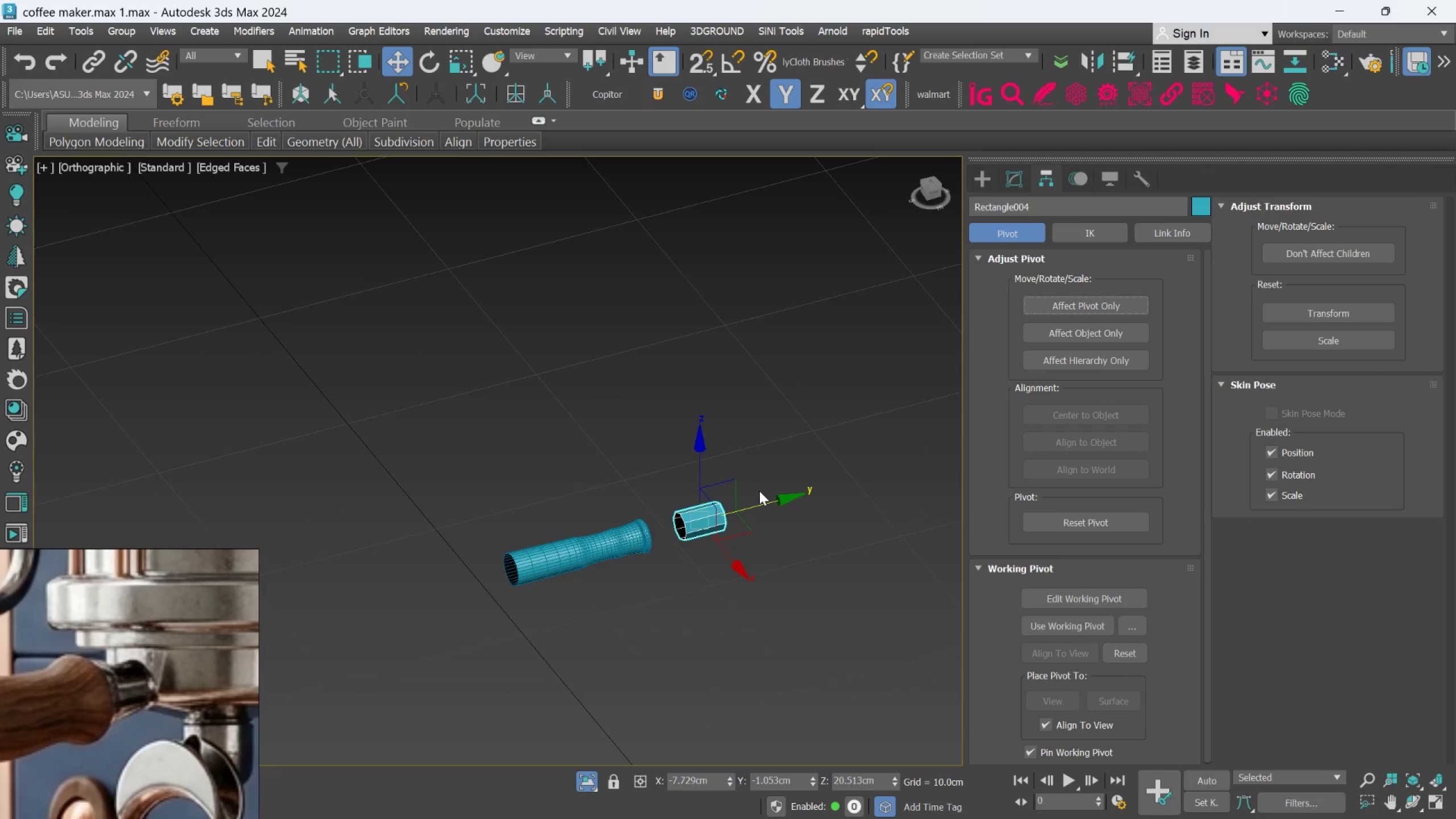 
key(L)
 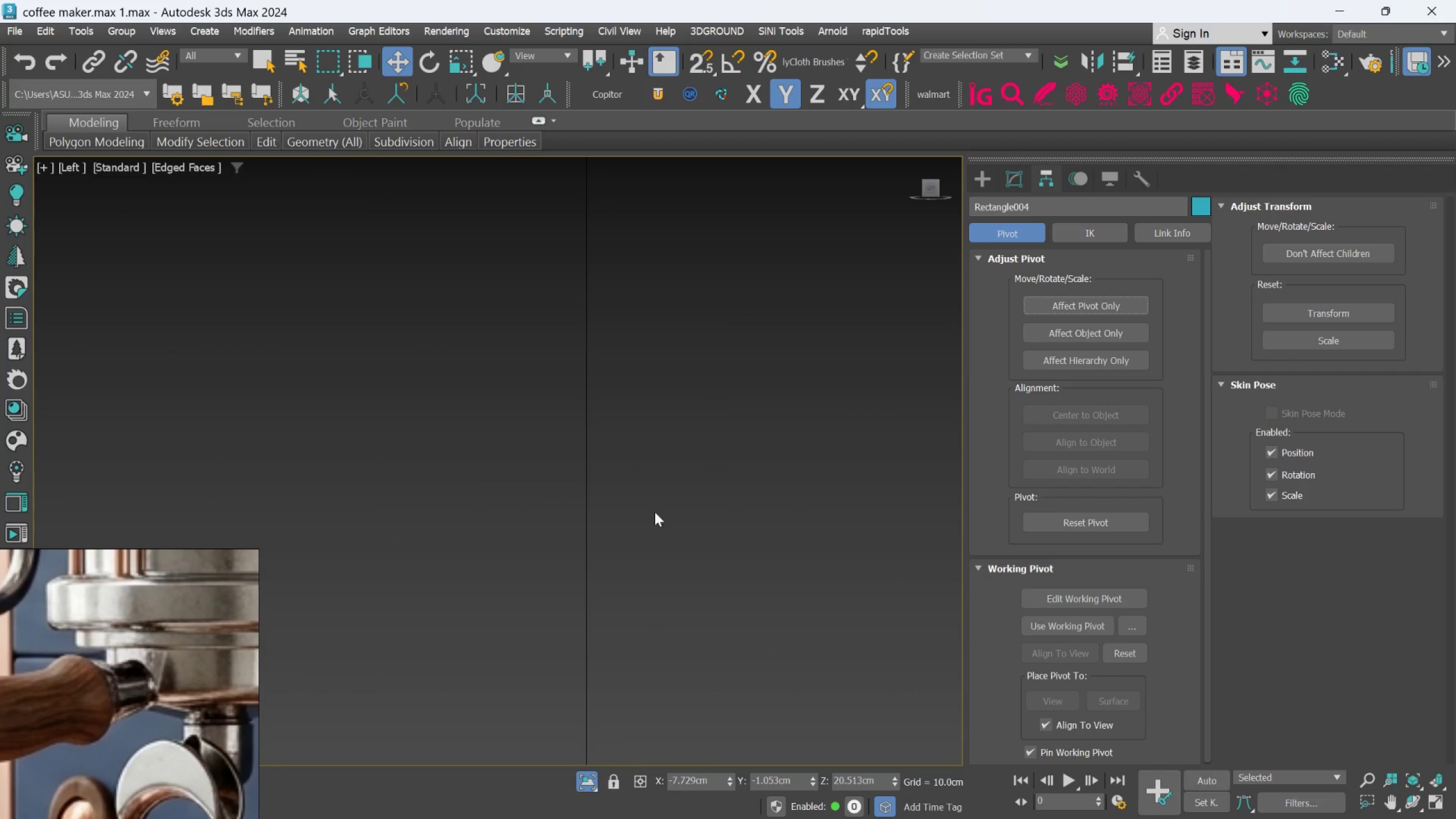 
scroll: coordinate [574, 670], scroll_direction: down, amount: 2.0
 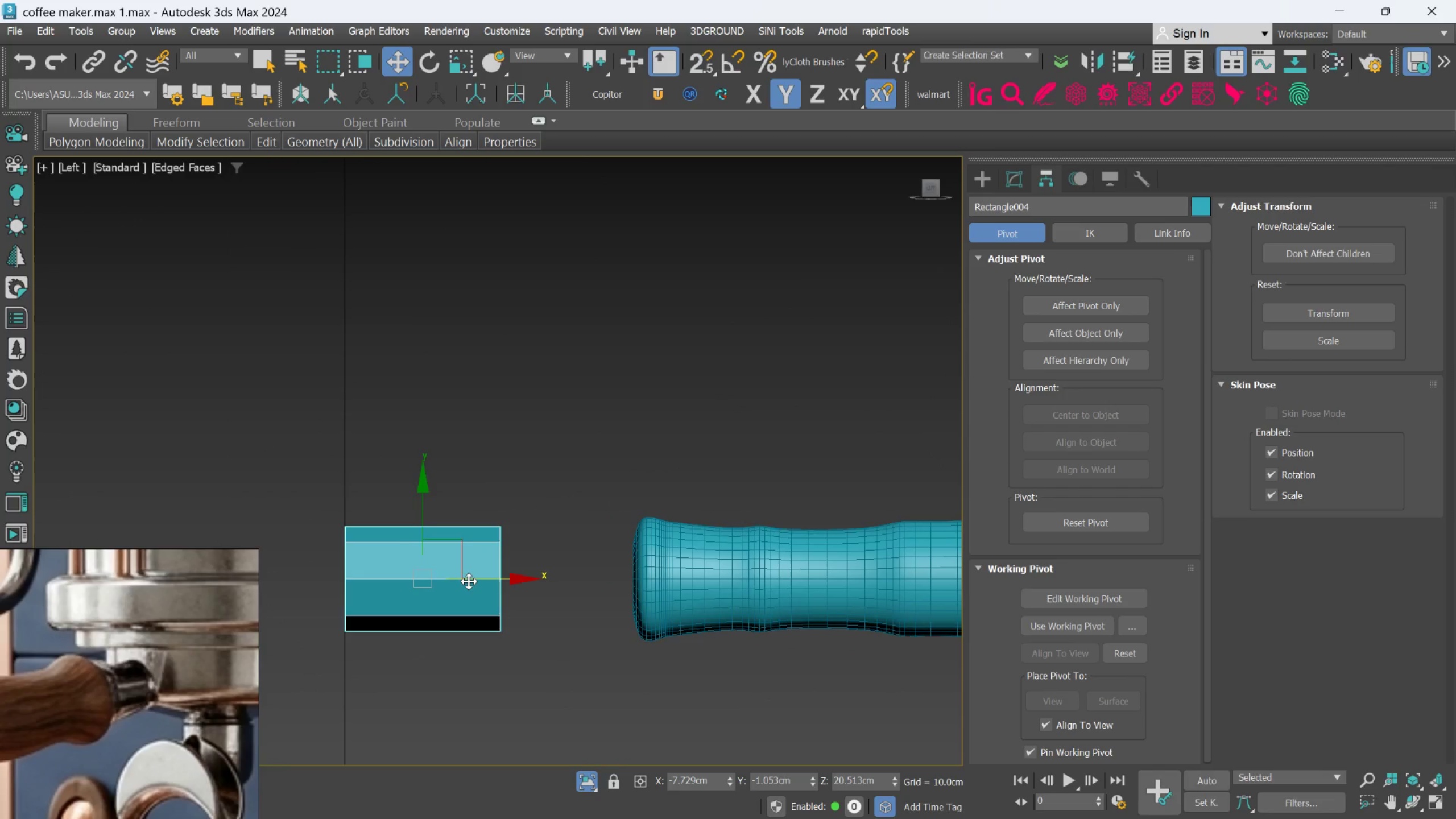 
scroll: coordinate [469, 581], scroll_direction: up, amount: 1.0
 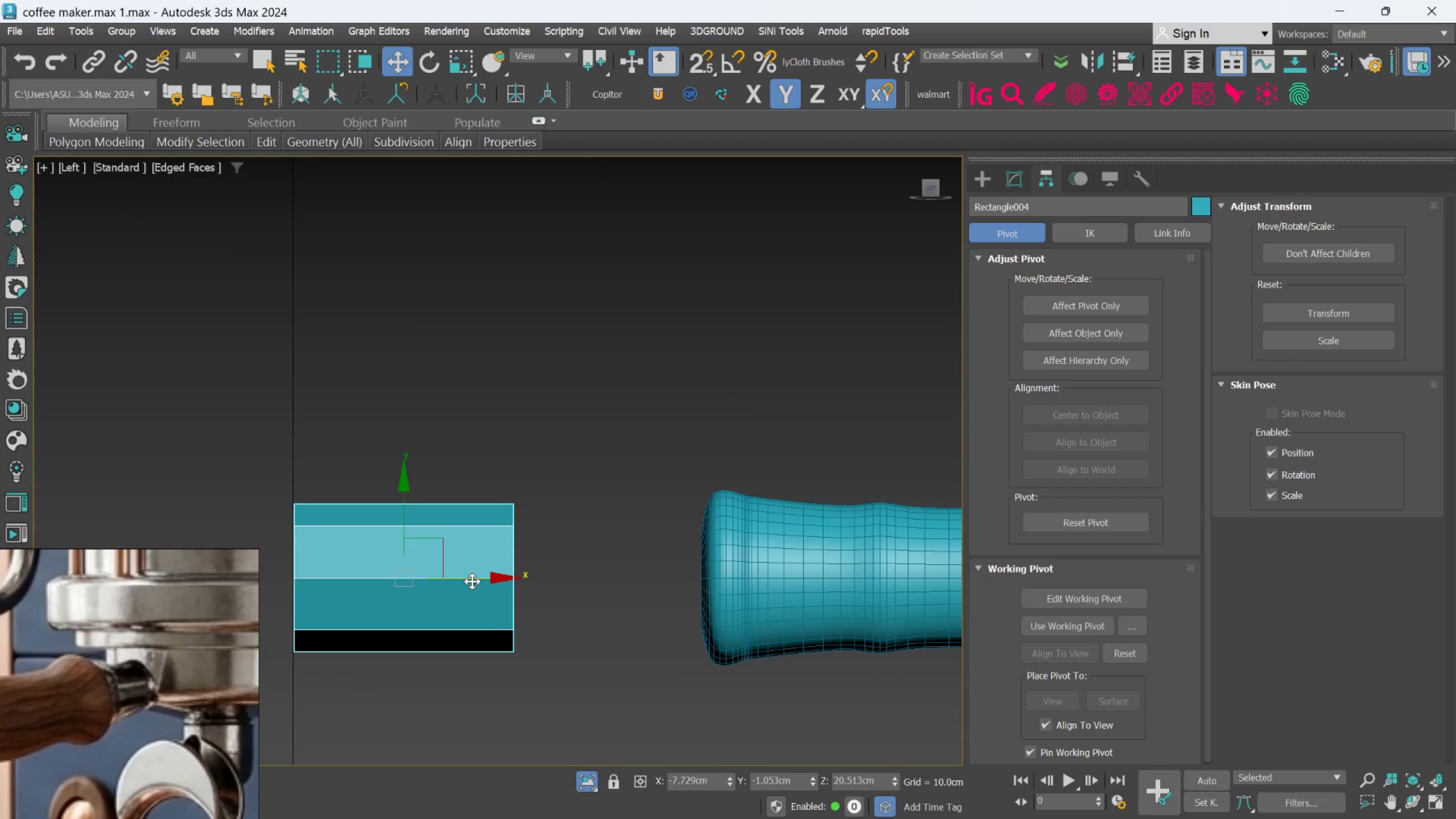 
left_click_drag(start_coordinate=[472, 581], to_coordinate=[665, 573])
 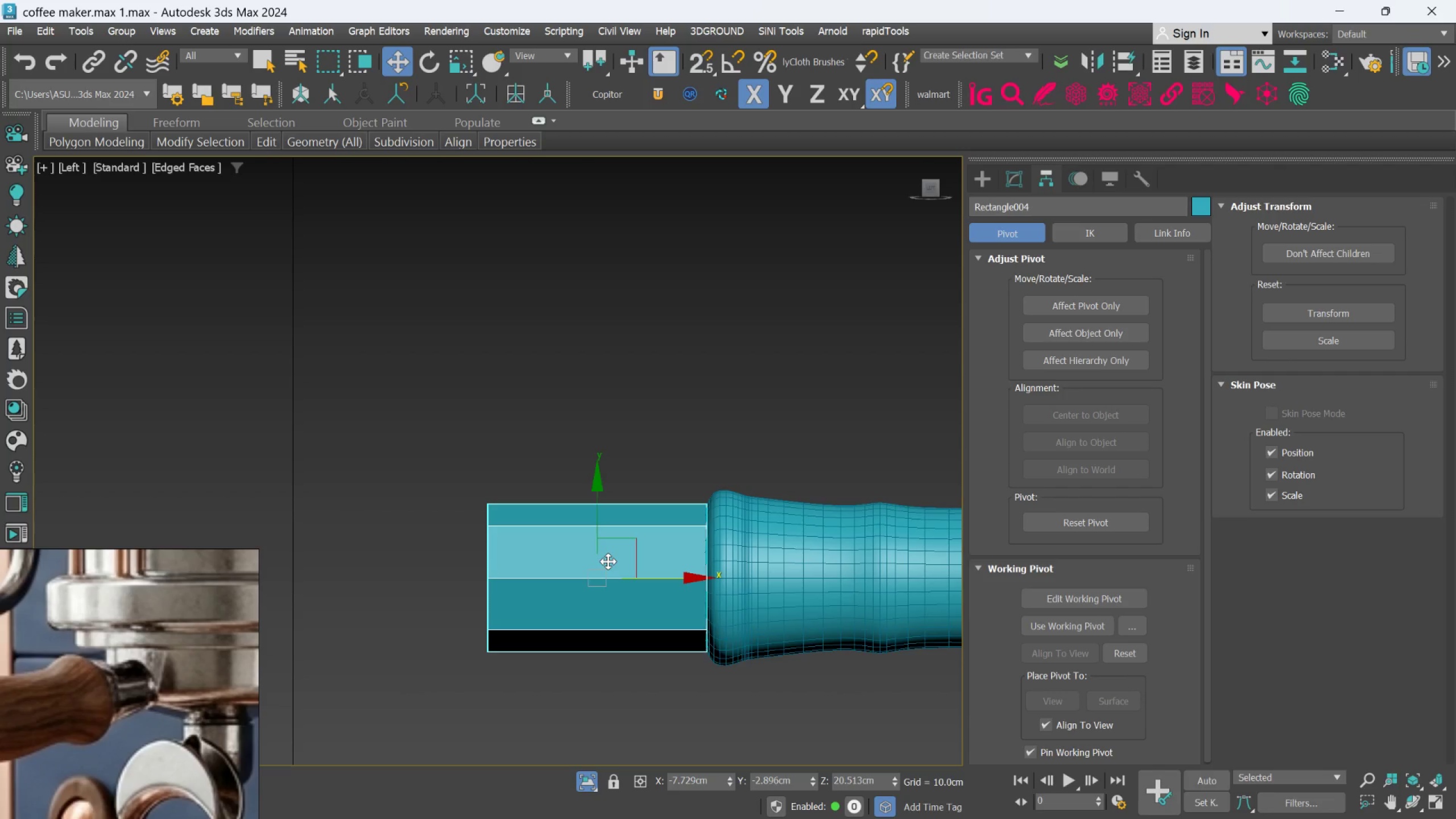 
wait(7.91)
 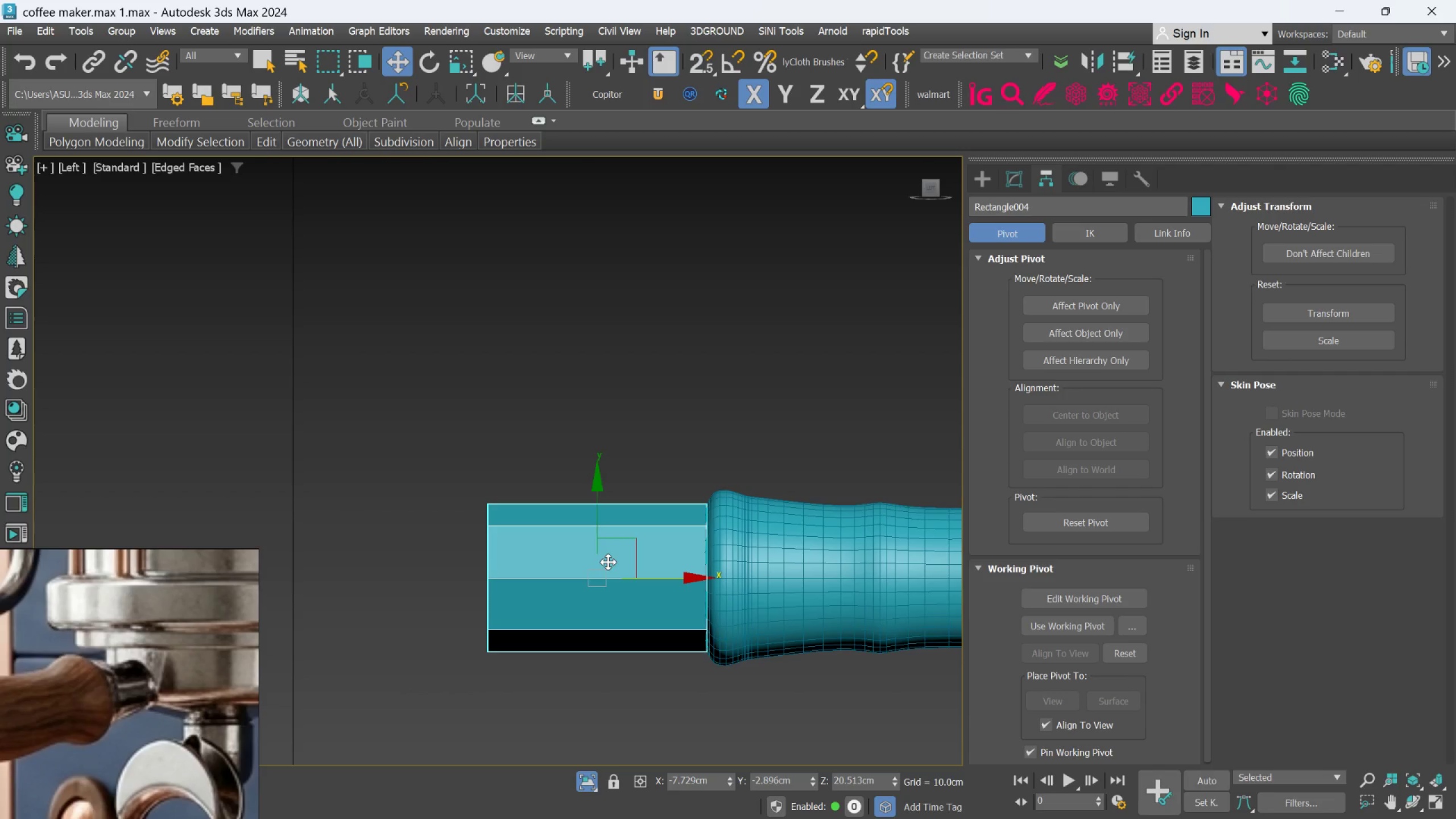 
key(R)
 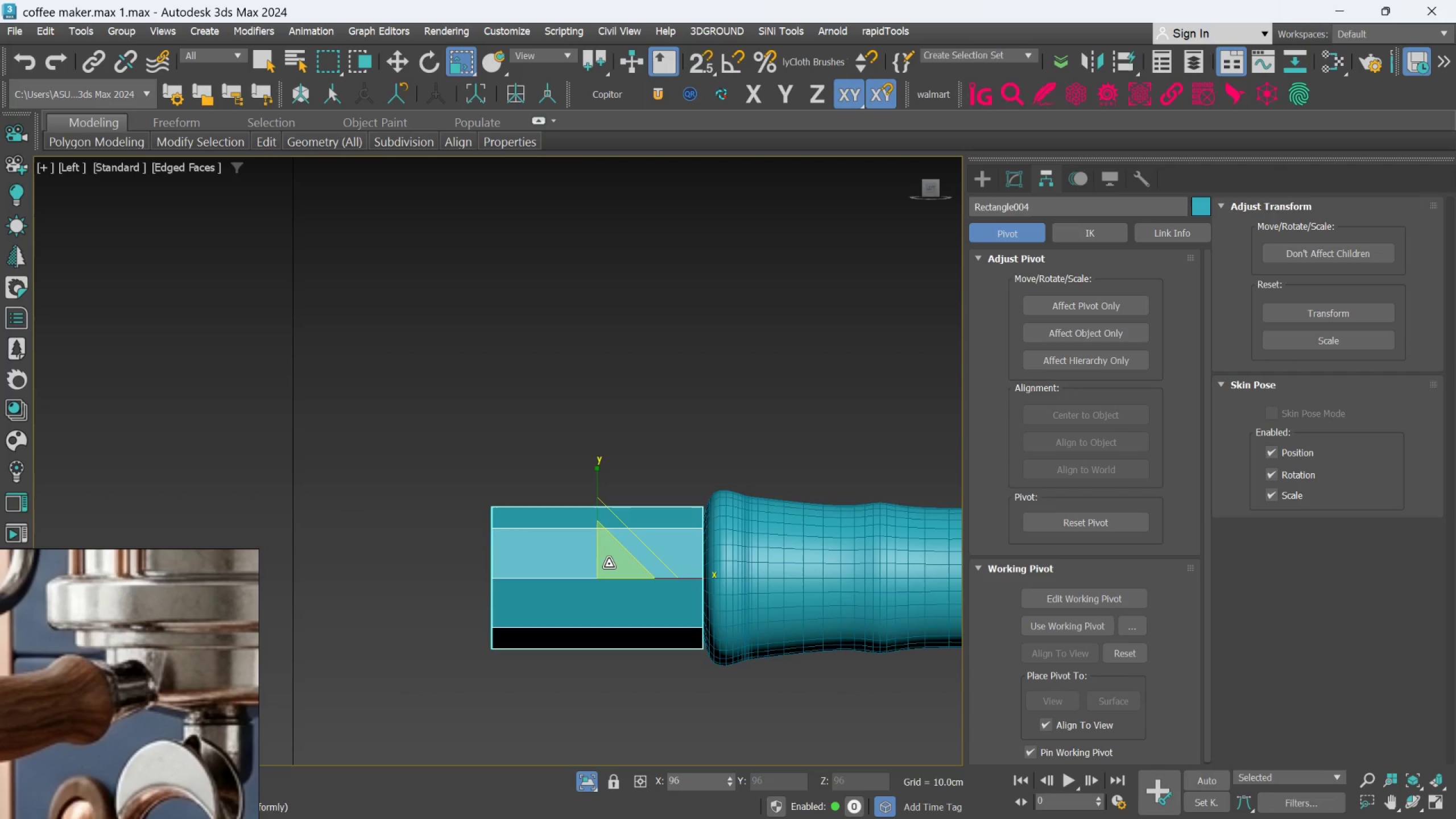 
left_click([609, 564])
 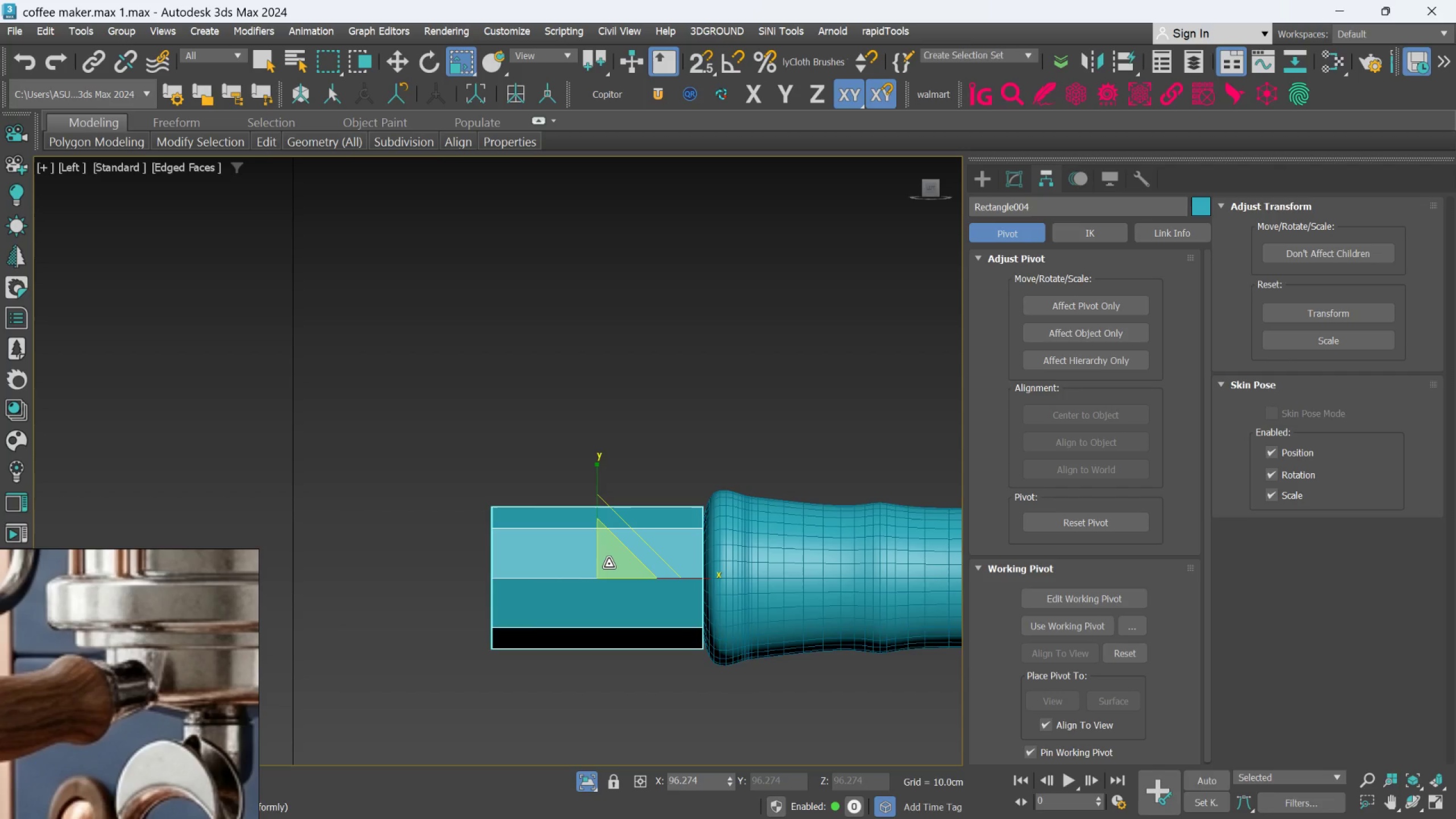 
scroll: coordinate [609, 564], scroll_direction: up, amount: 2.0
 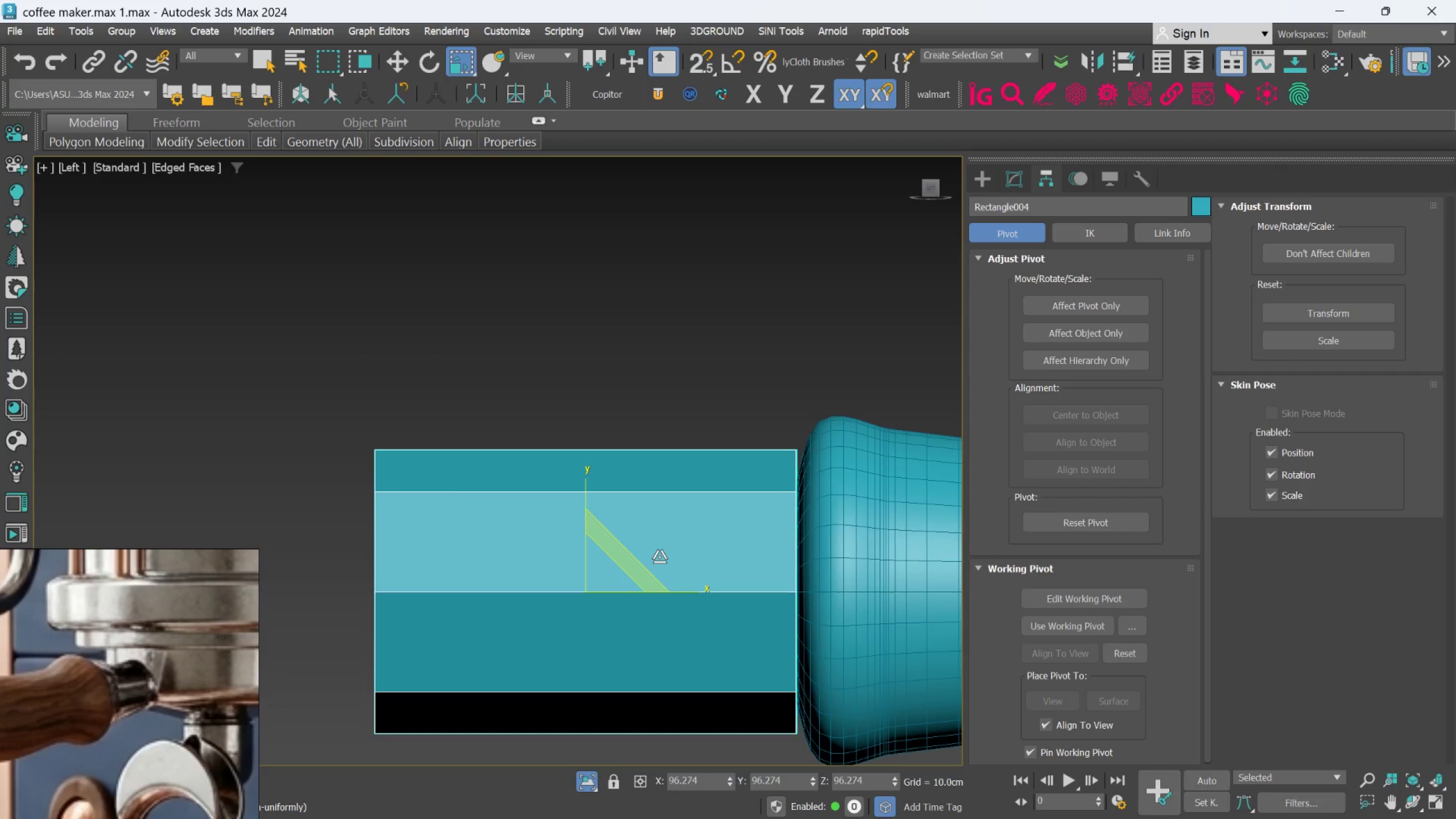 
key(W)
 